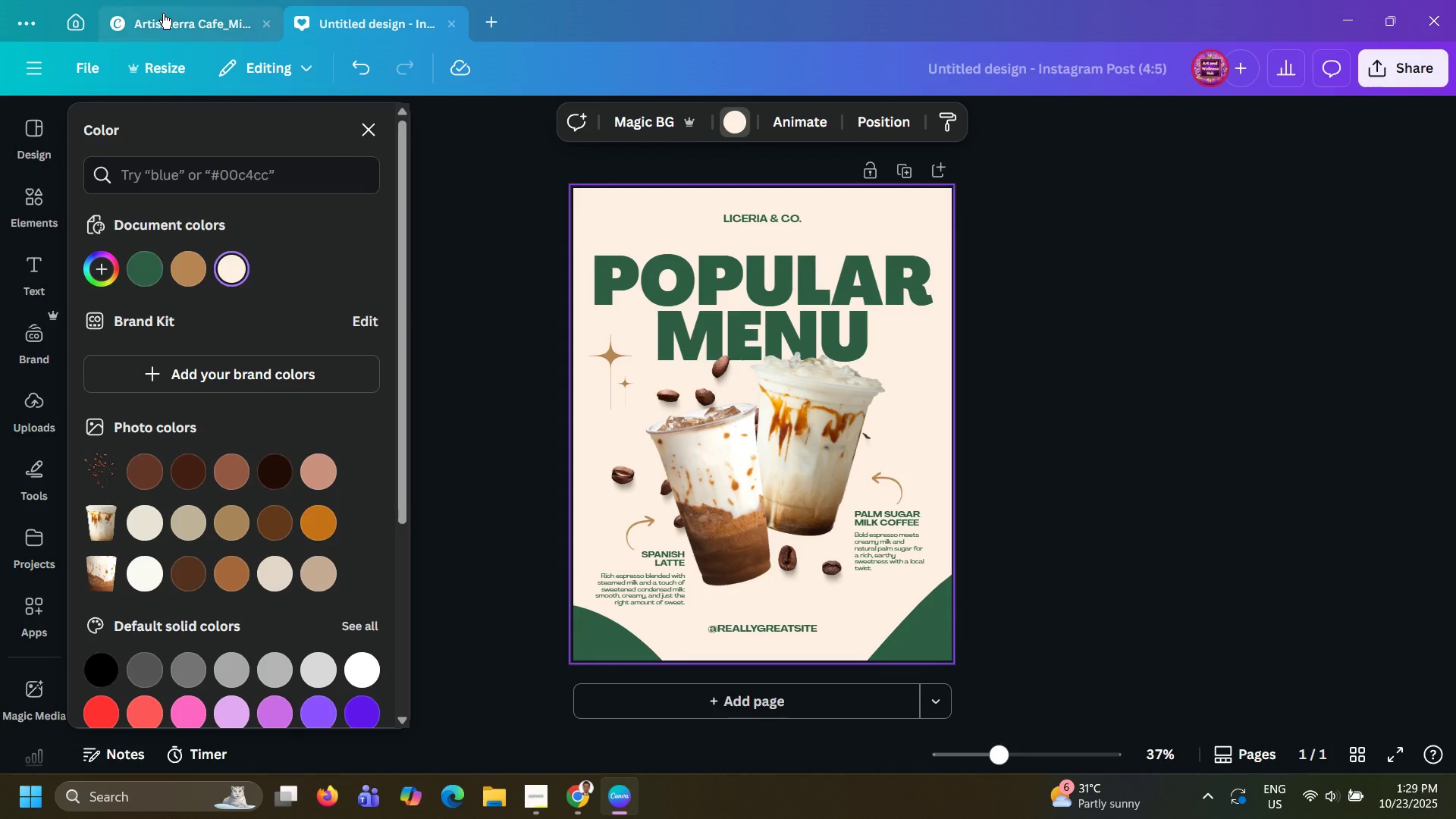 
double_click([163, 14])
 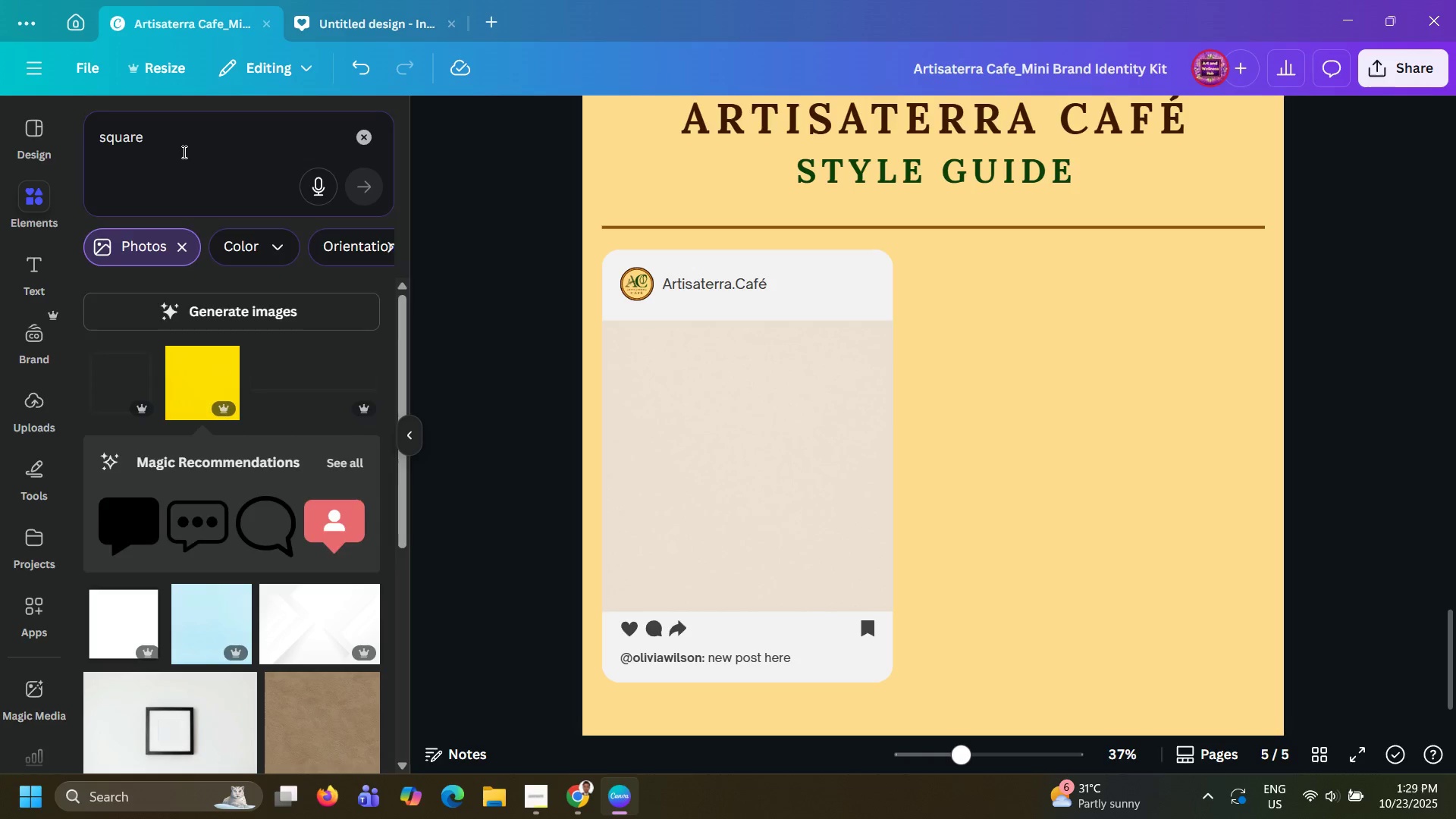 
left_click([183, 152])
 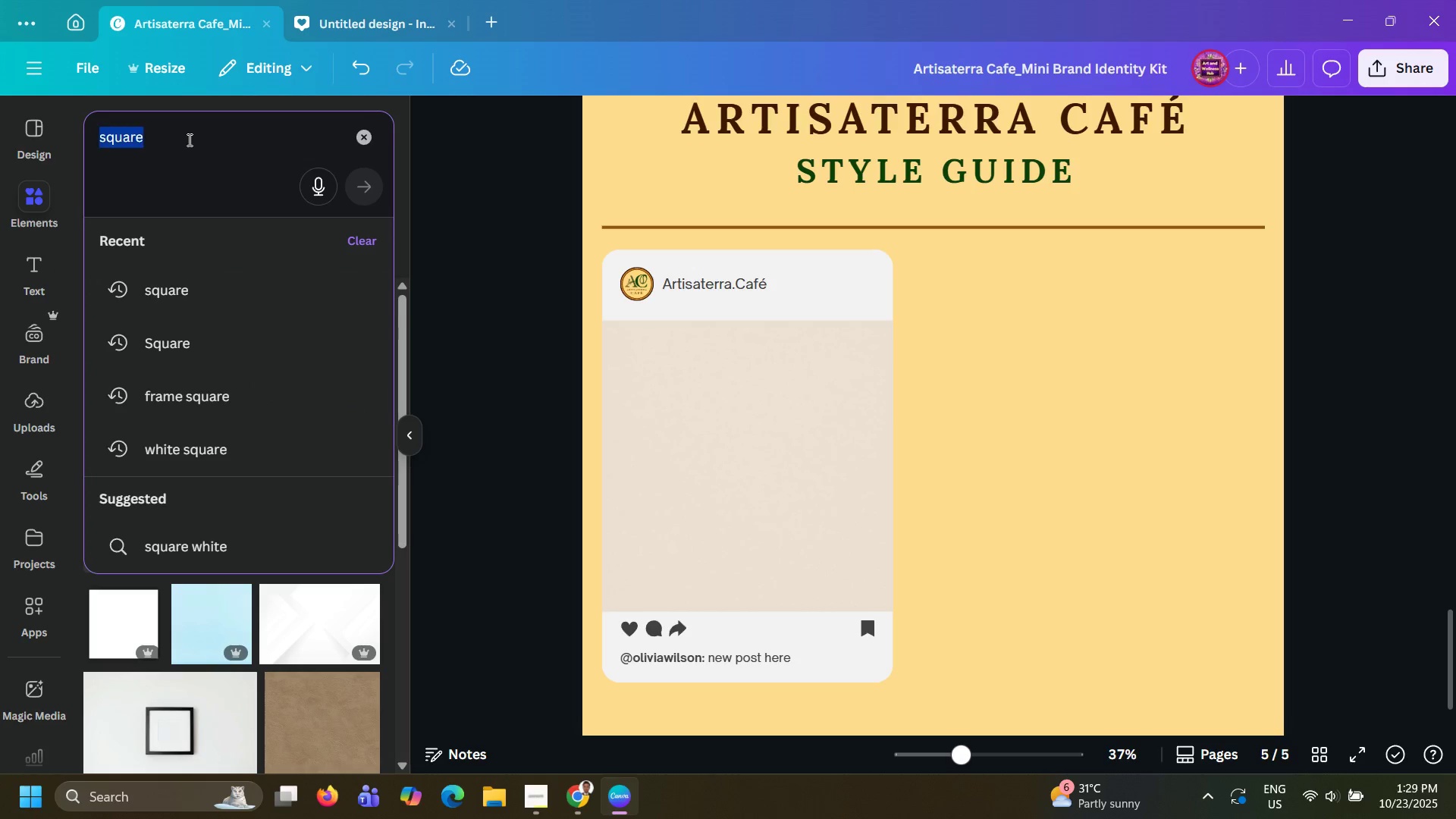 
double_click([188, 140])
 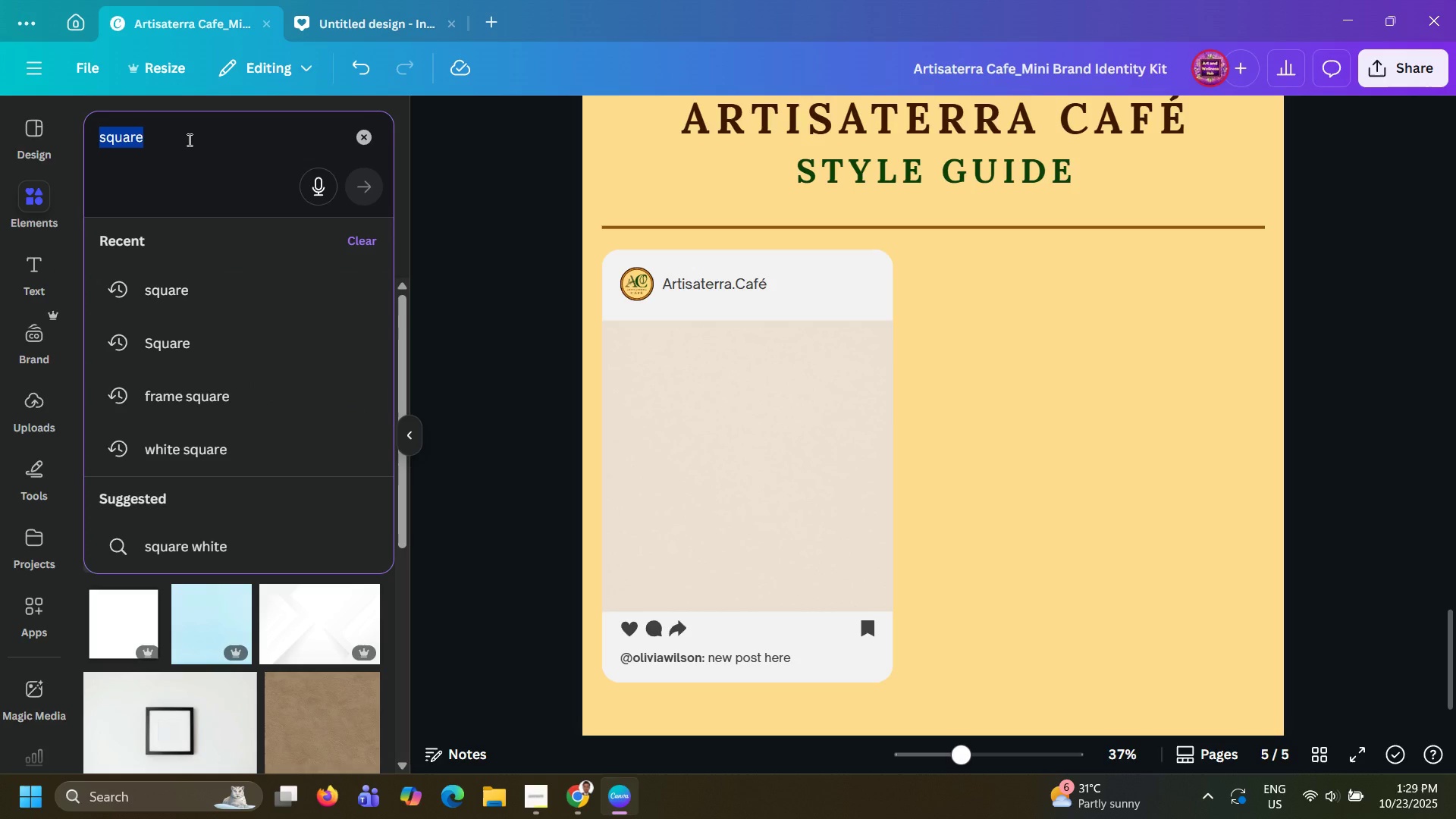 
triple_click([188, 140])
 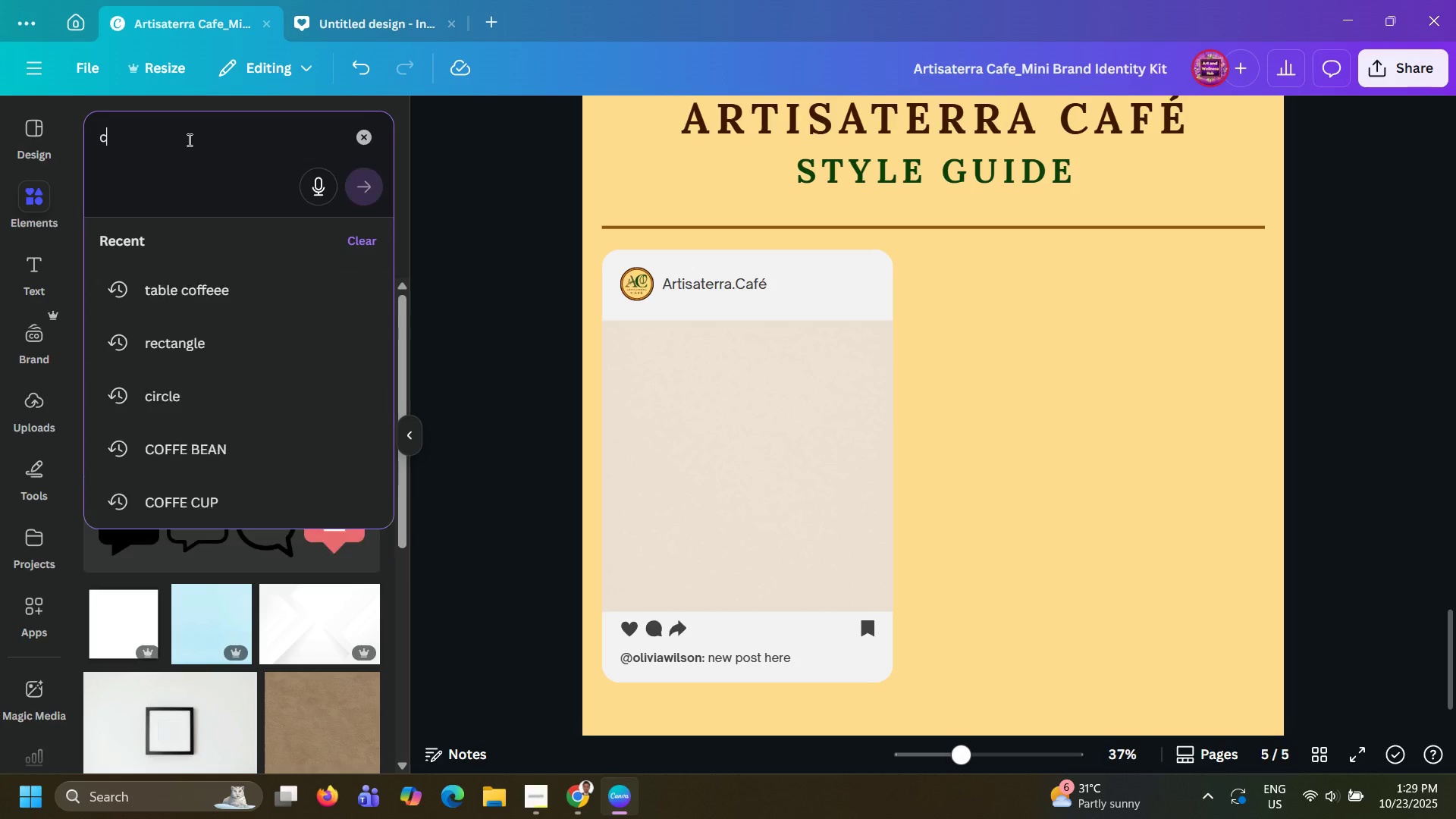 
type(cofee cup)
 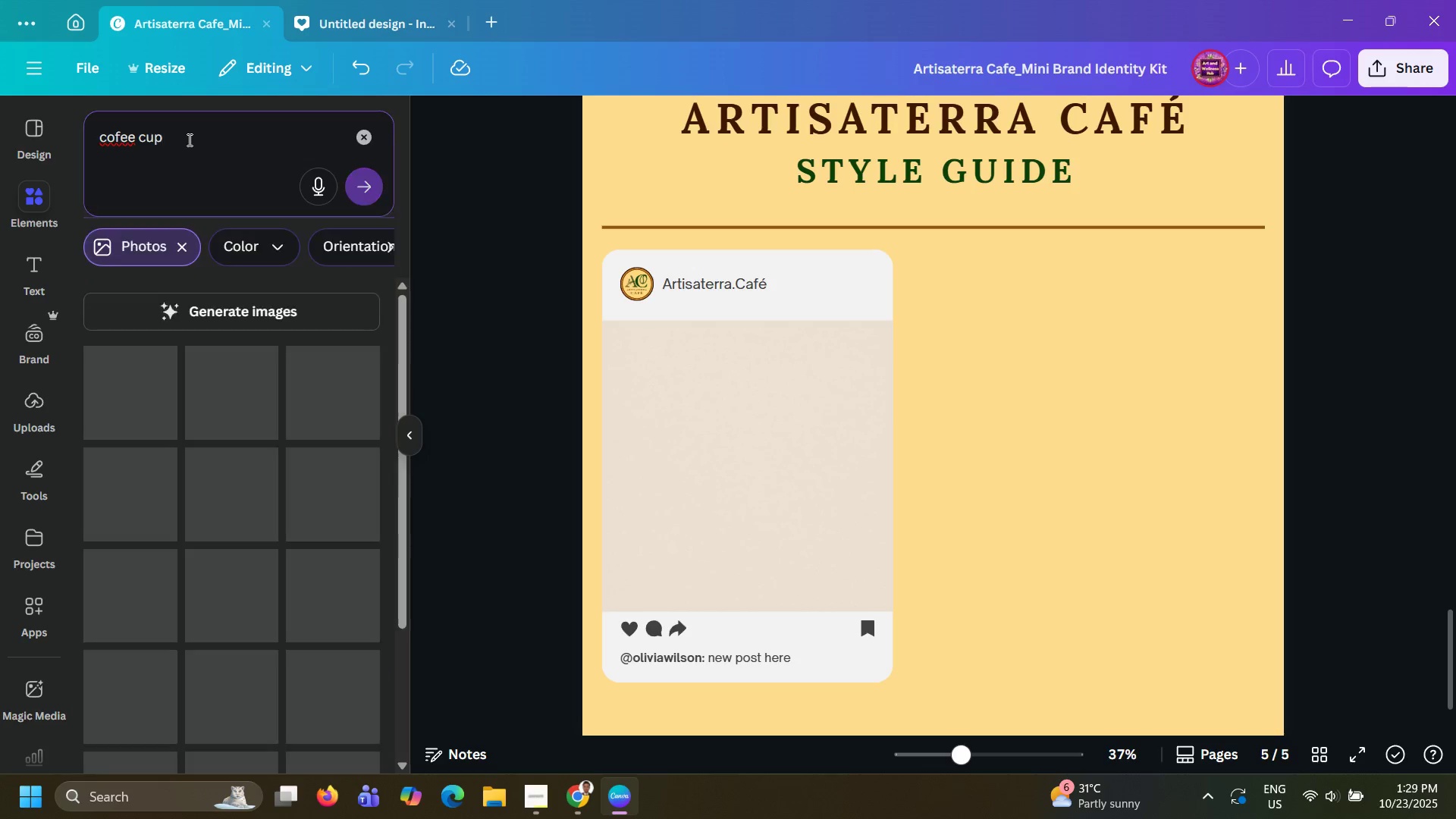 
key(Enter)
 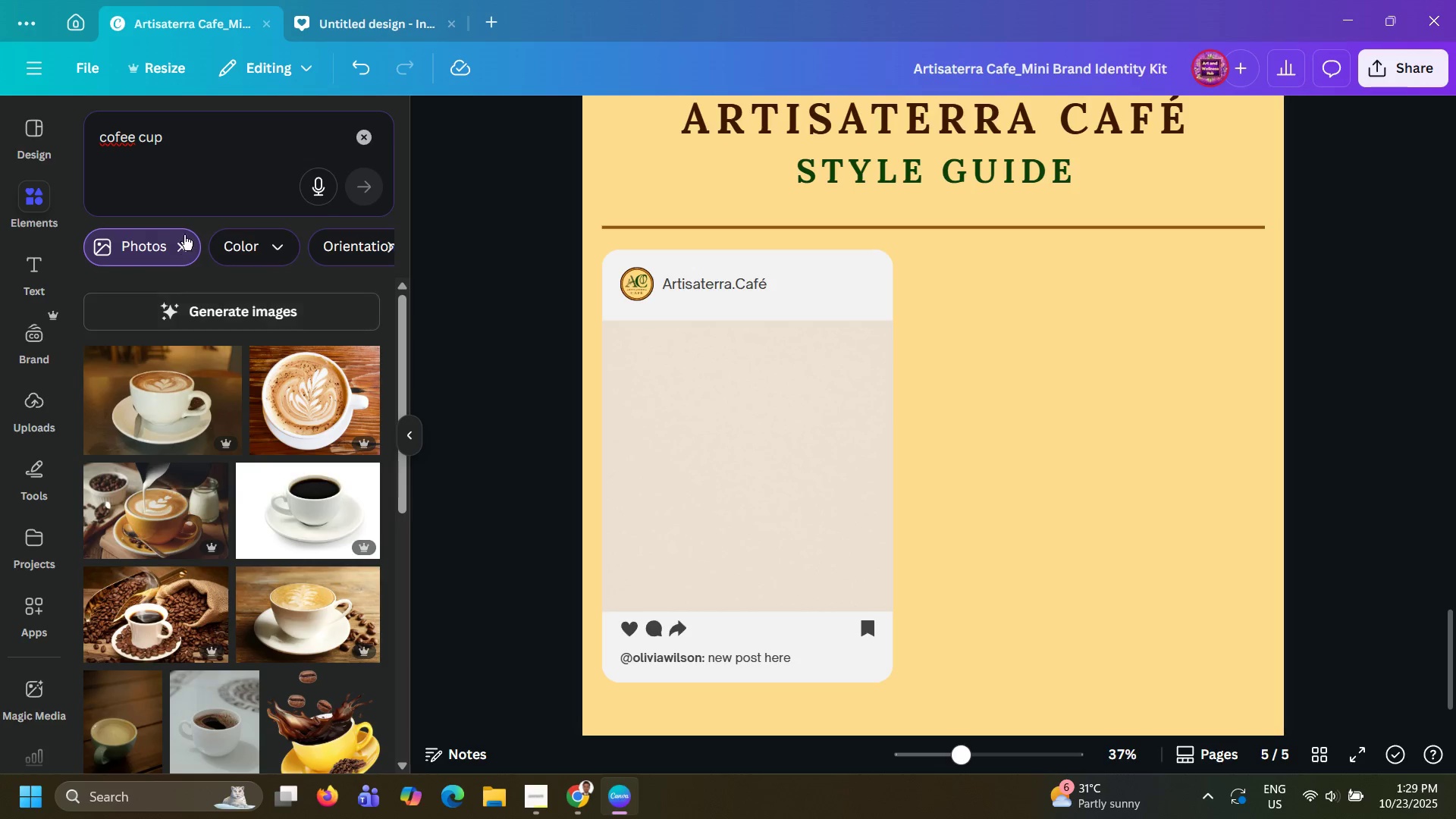 
double_click([216, 129])
 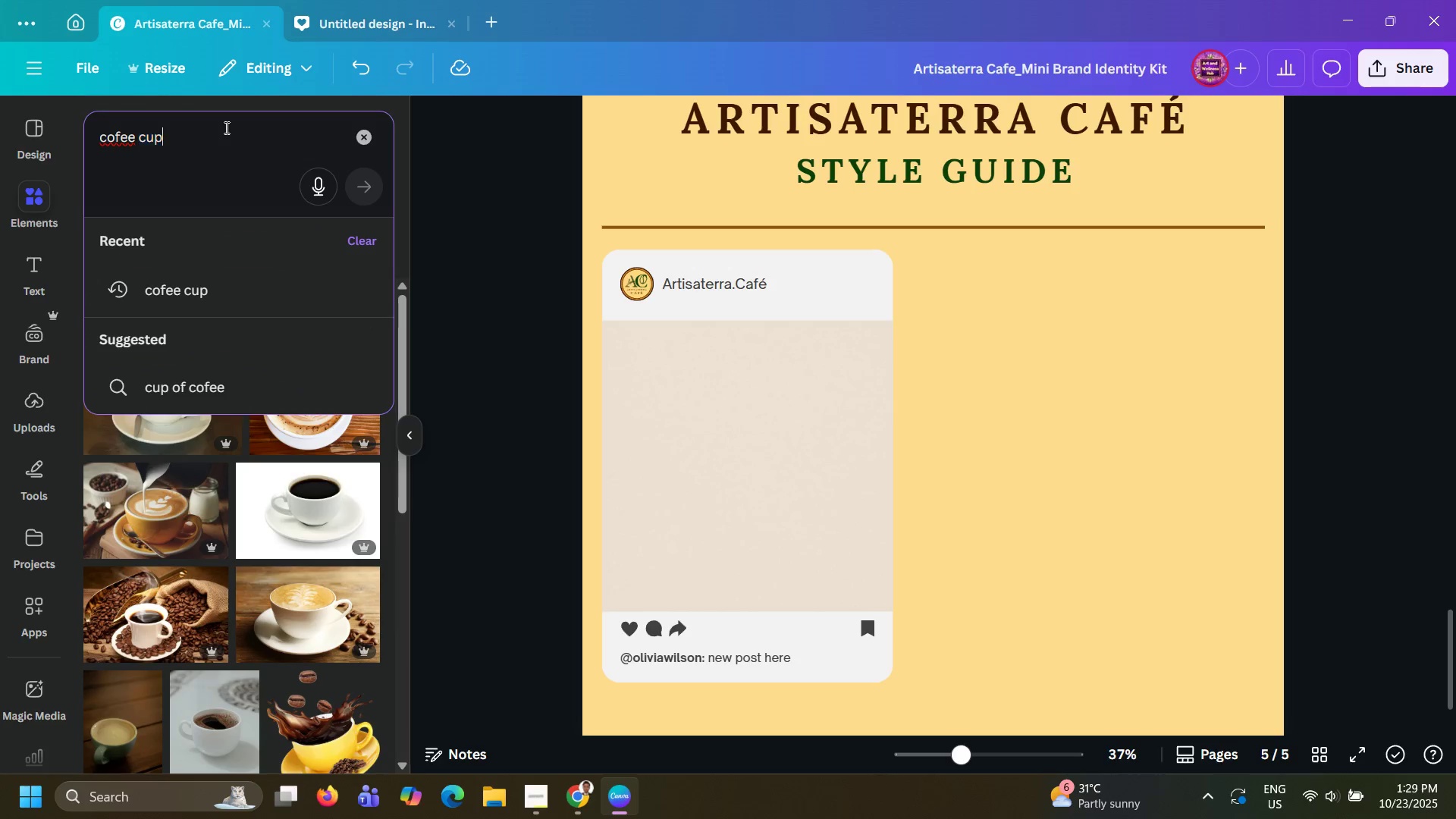 
triple_click([225, 127])
 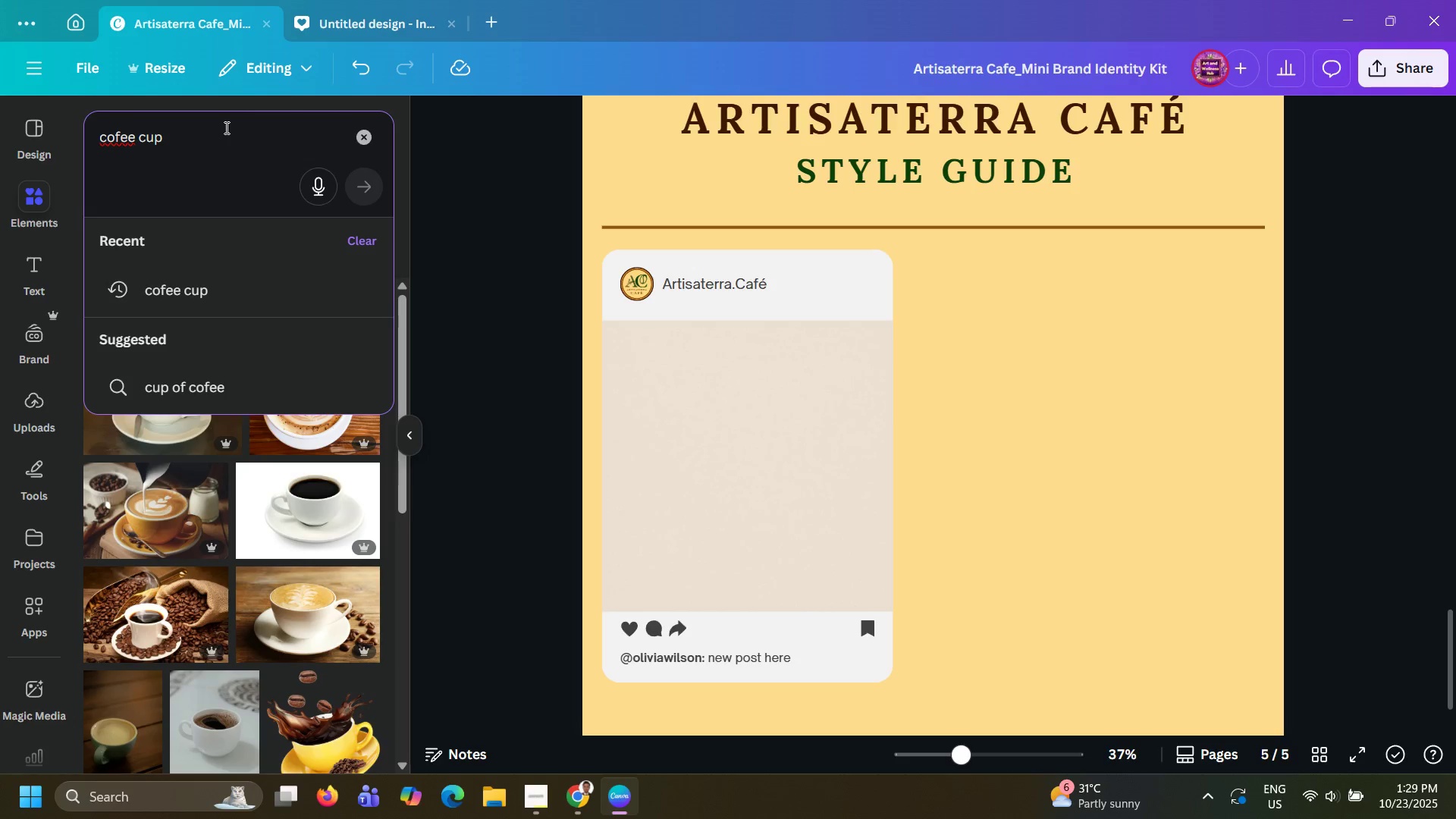 
key(Backspace)
key(Backspace)
key(Backspace)
key(Backspace)
key(Backspace)
key(Backspace)
type(fee background)
 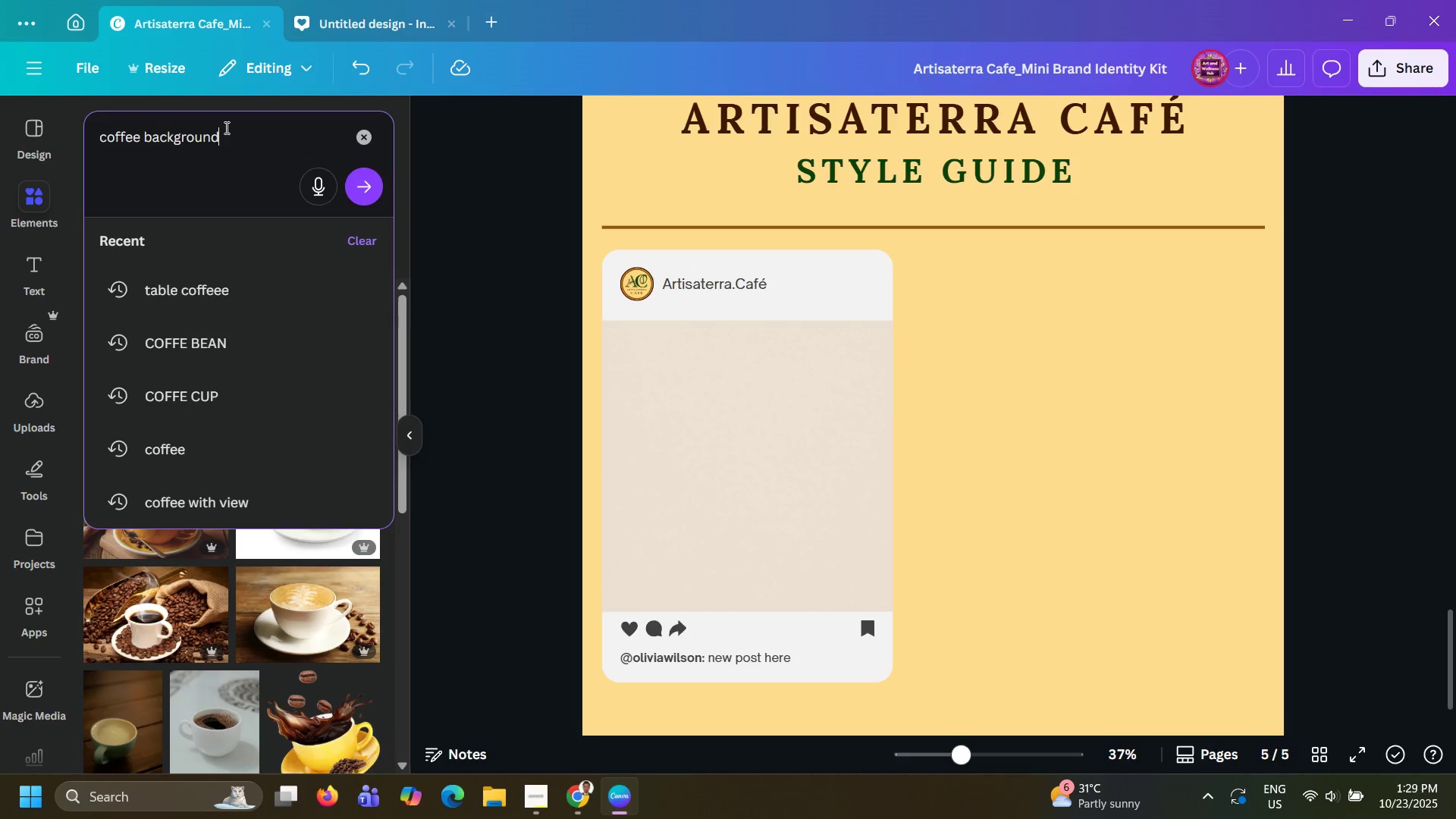 
key(Enter)
 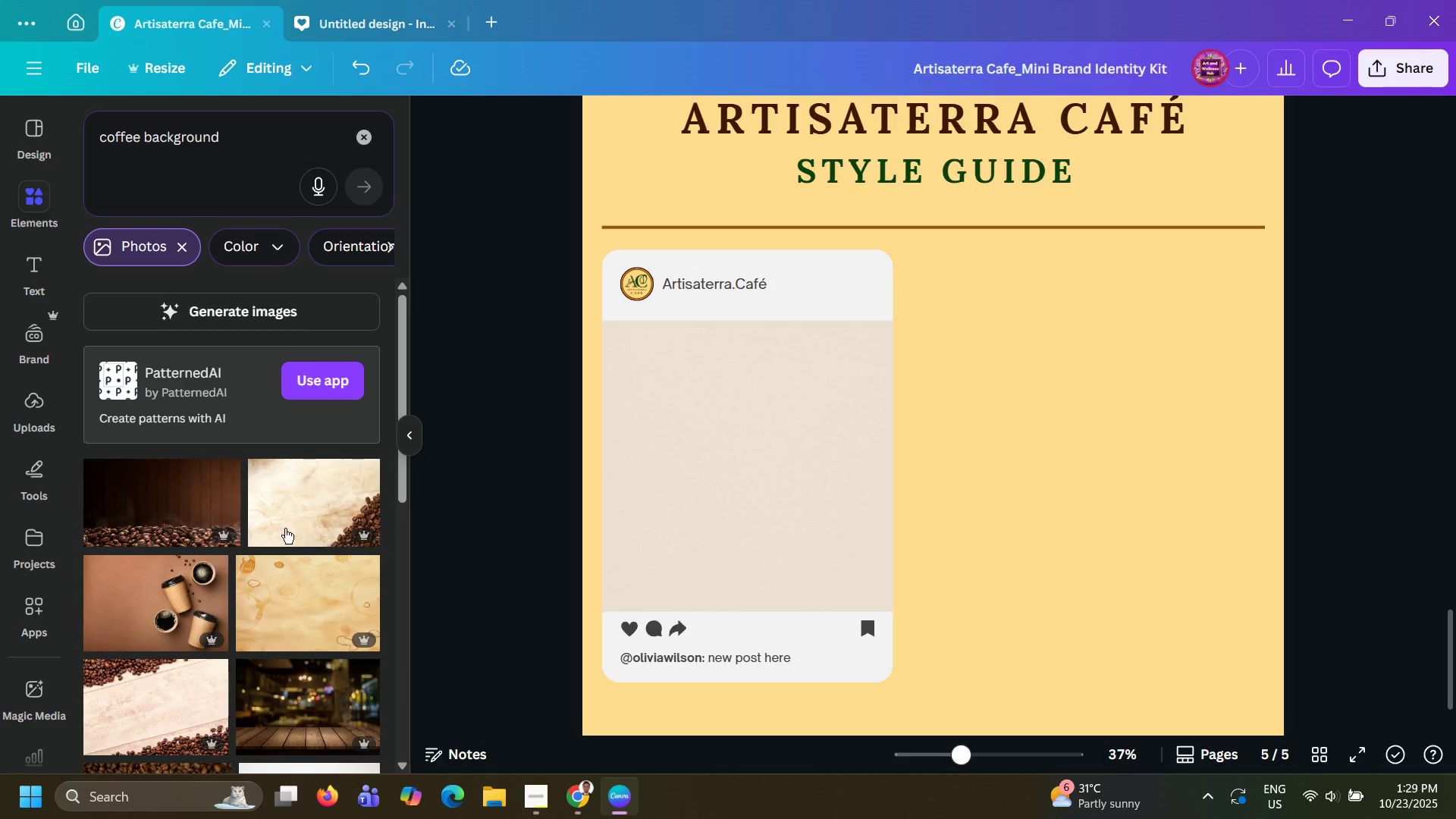 
scroll: coordinate [304, 582], scroll_direction: down, amount: 3.0
 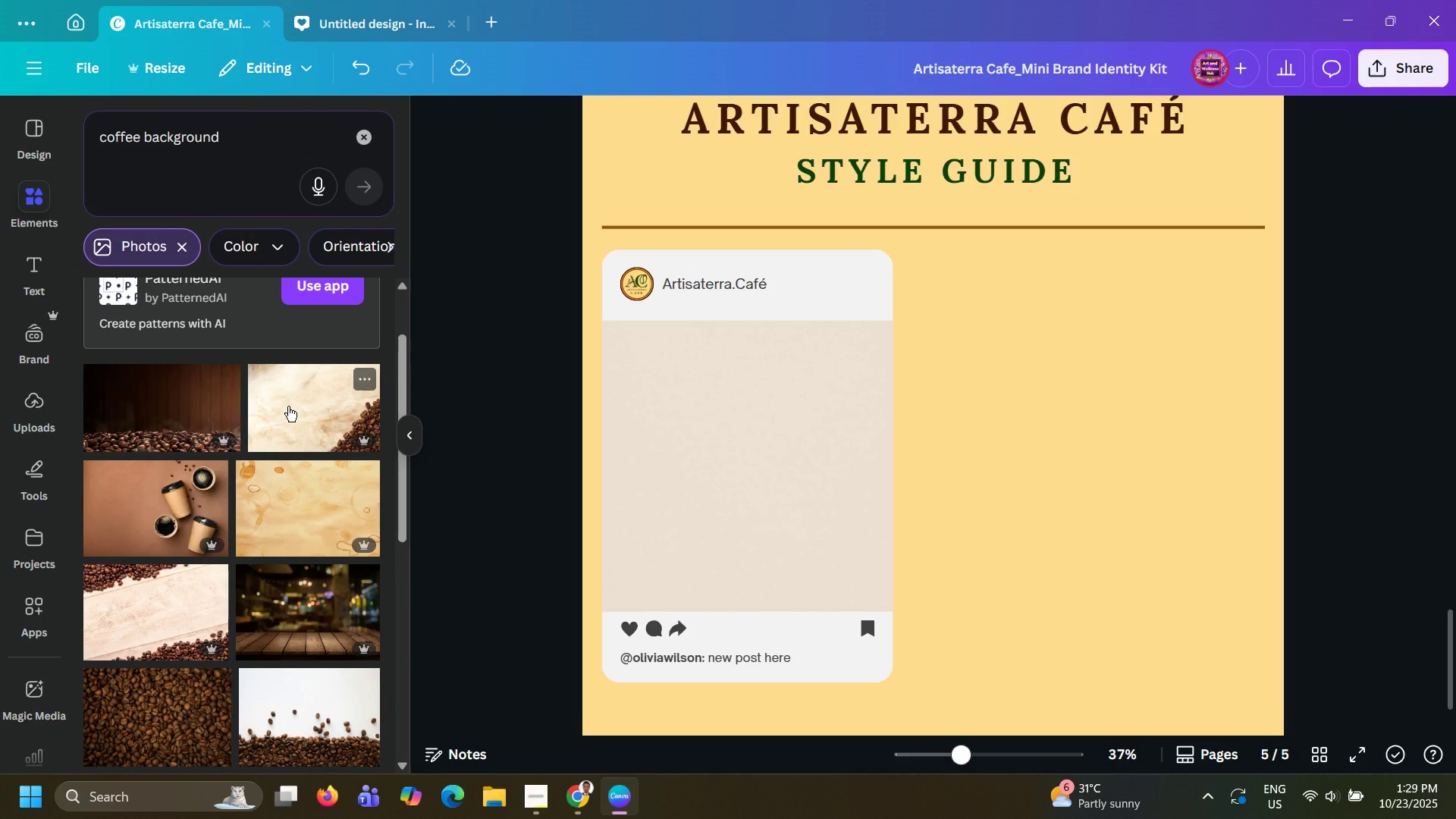 
wait(5.36)
 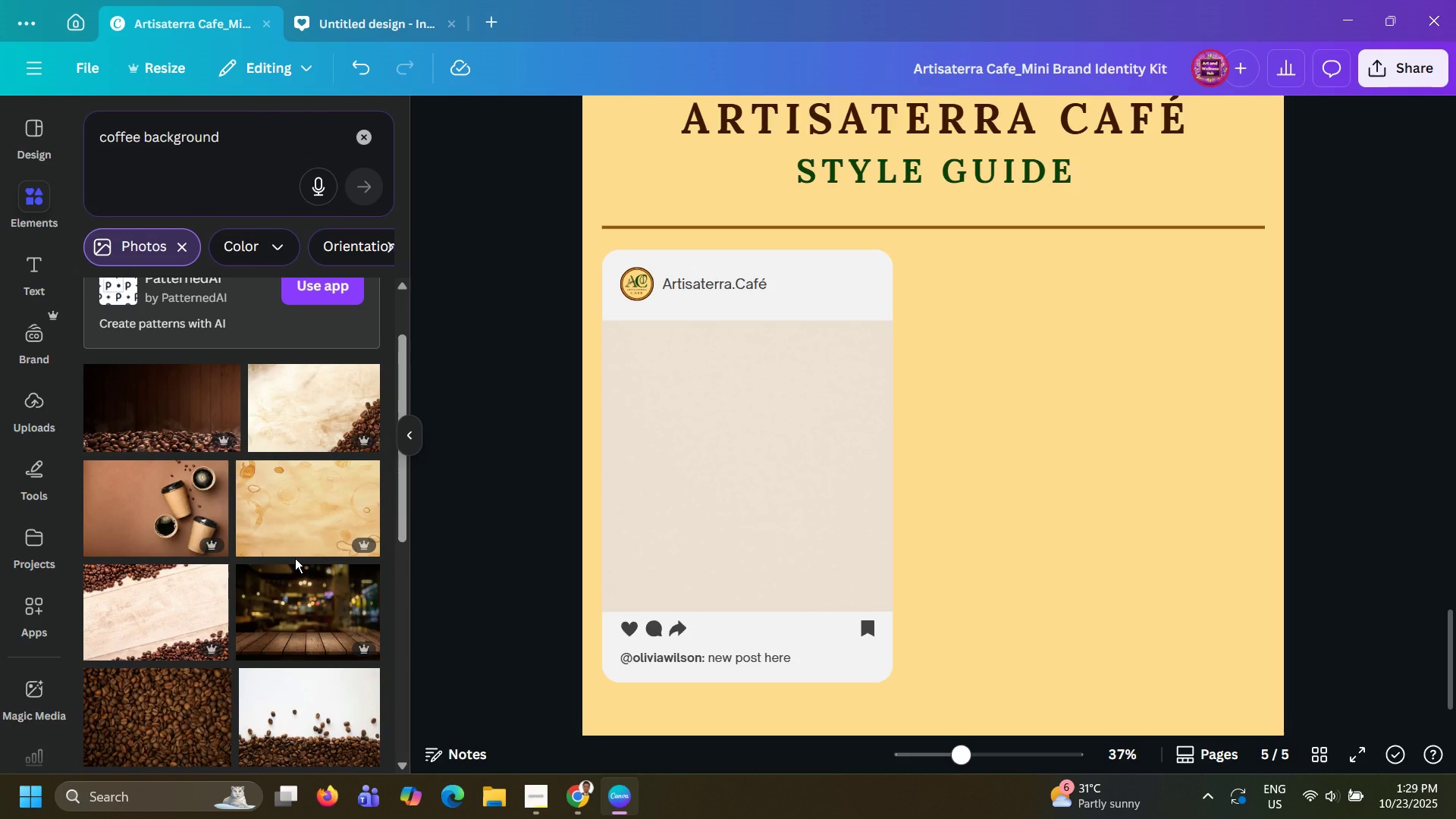 
scroll: coordinate [288, 406], scroll_direction: down, amount: 6.0
 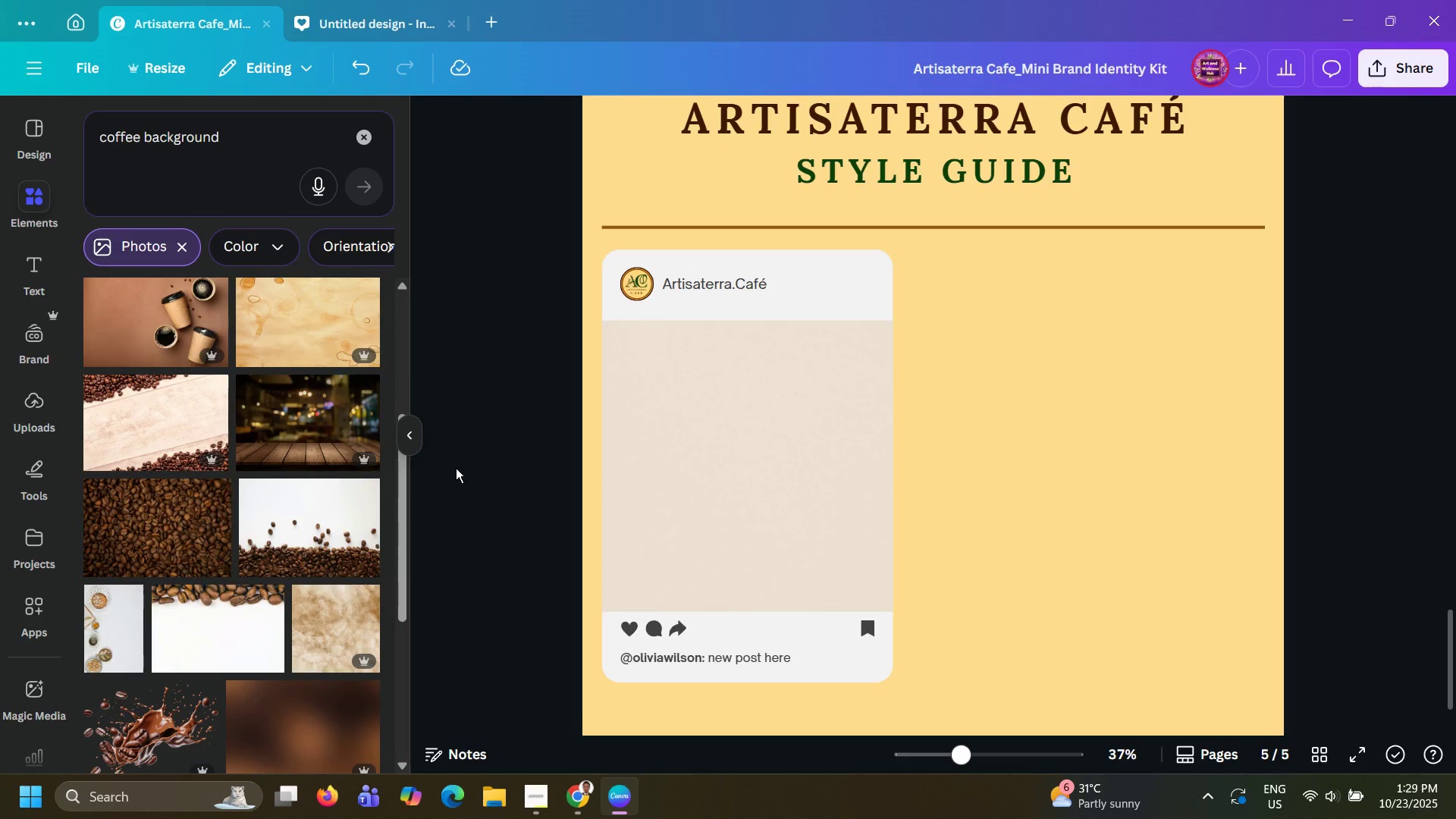 
wait(7.96)
 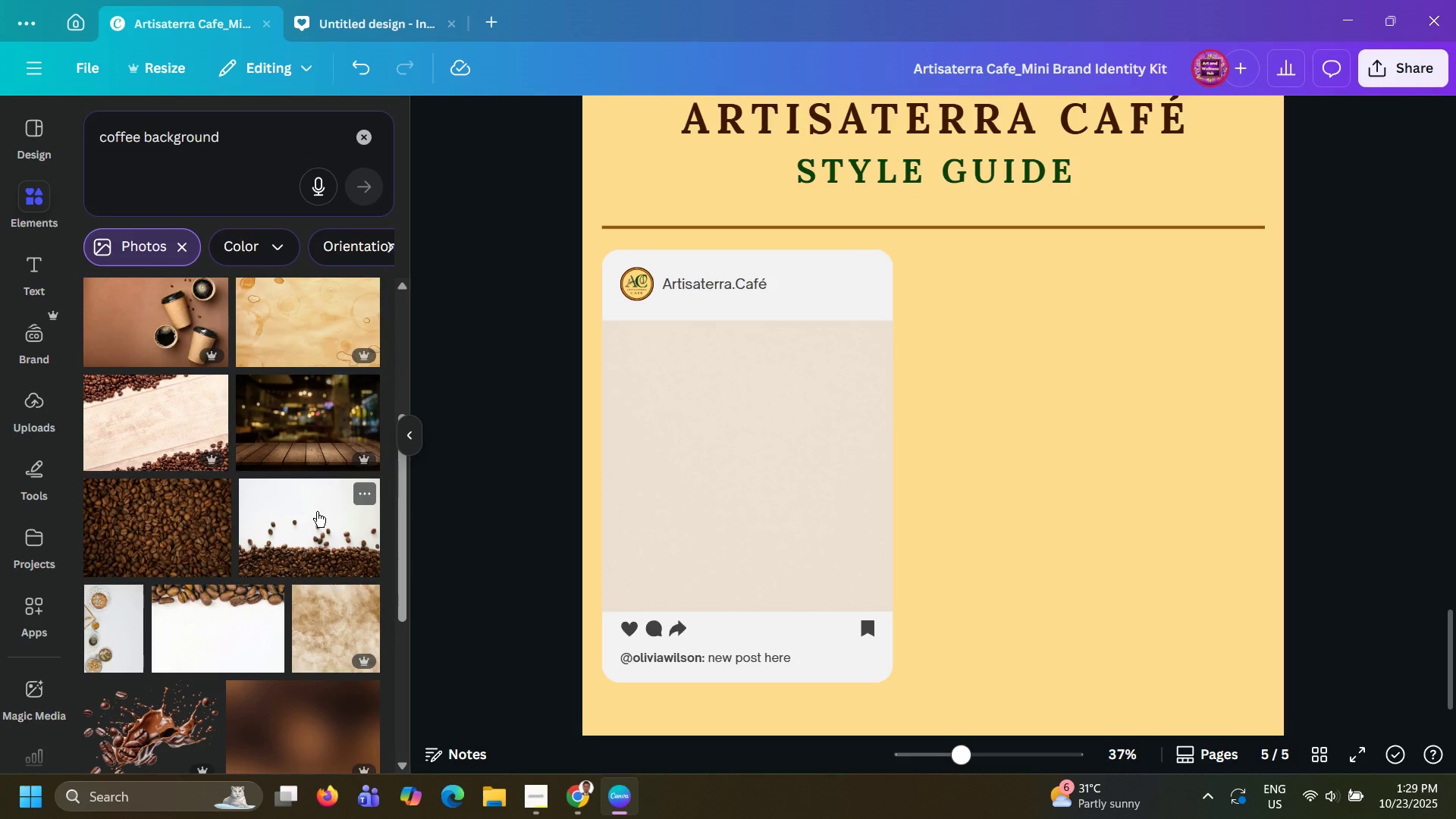 
scroll: coordinate [456, 468], scroll_direction: down, amount: 4.0
 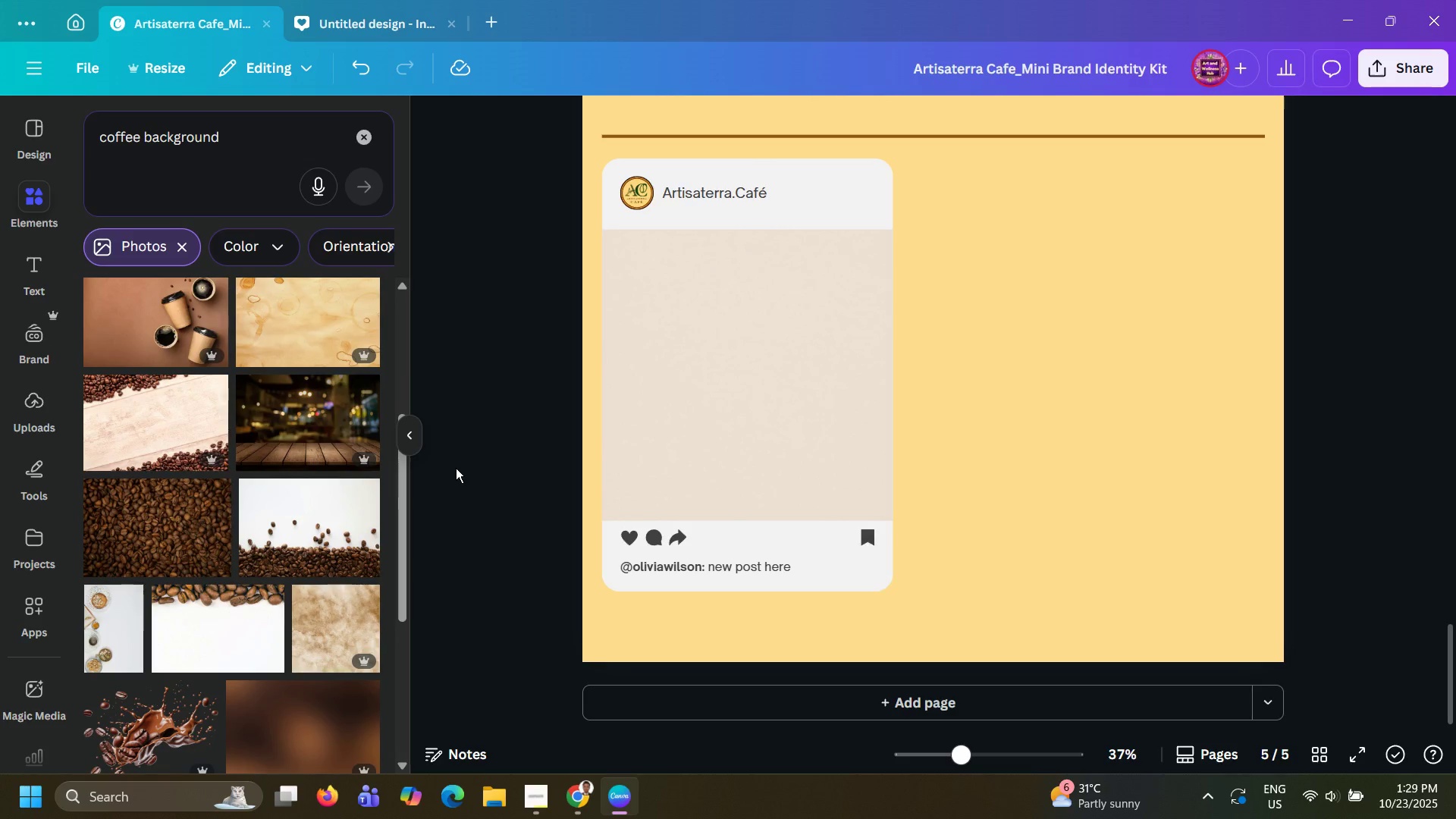 
scroll: coordinate [456, 468], scroll_direction: up, amount: 2.0
 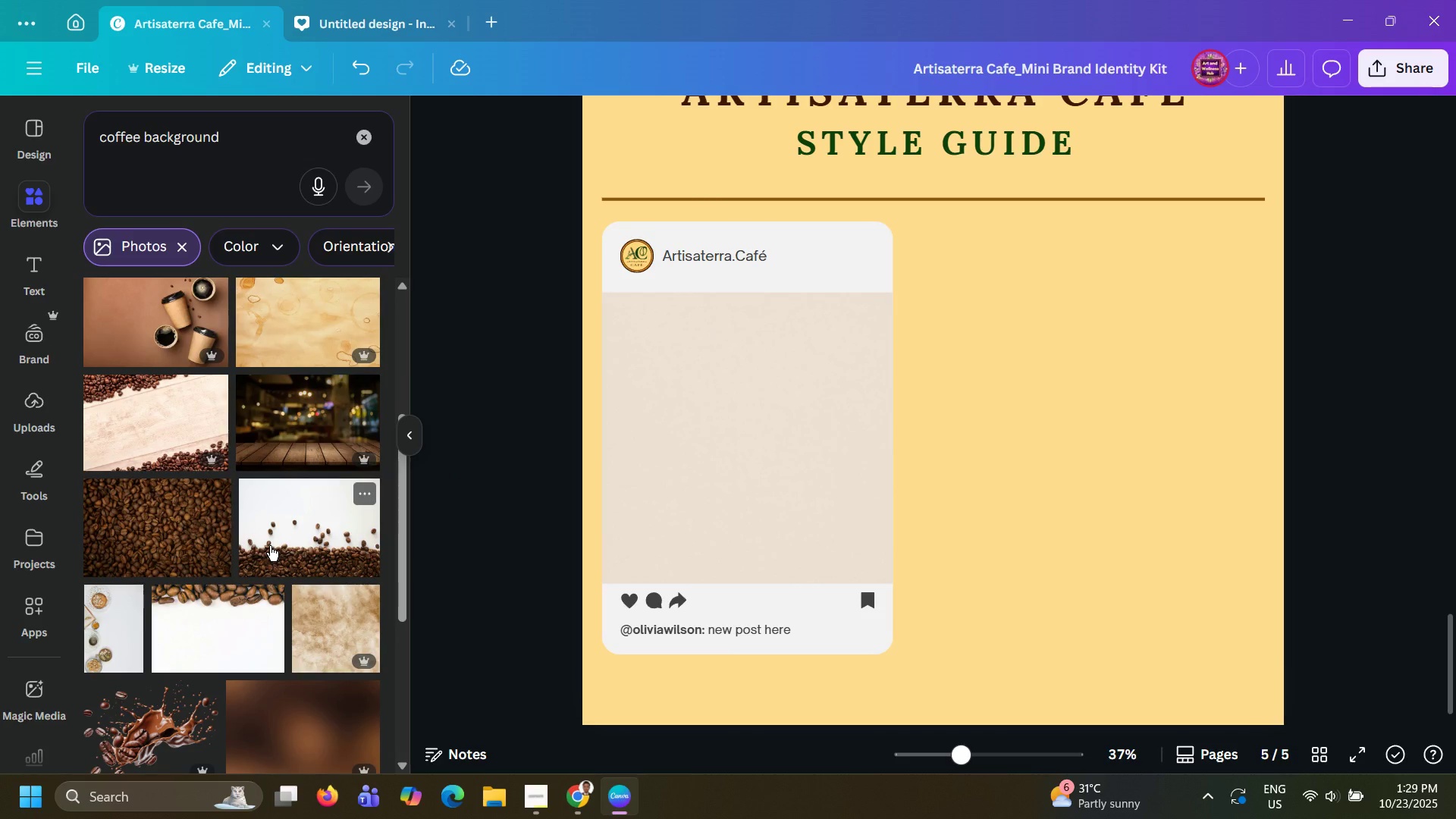 
scroll: coordinate [259, 620], scroll_direction: down, amount: 28.0
 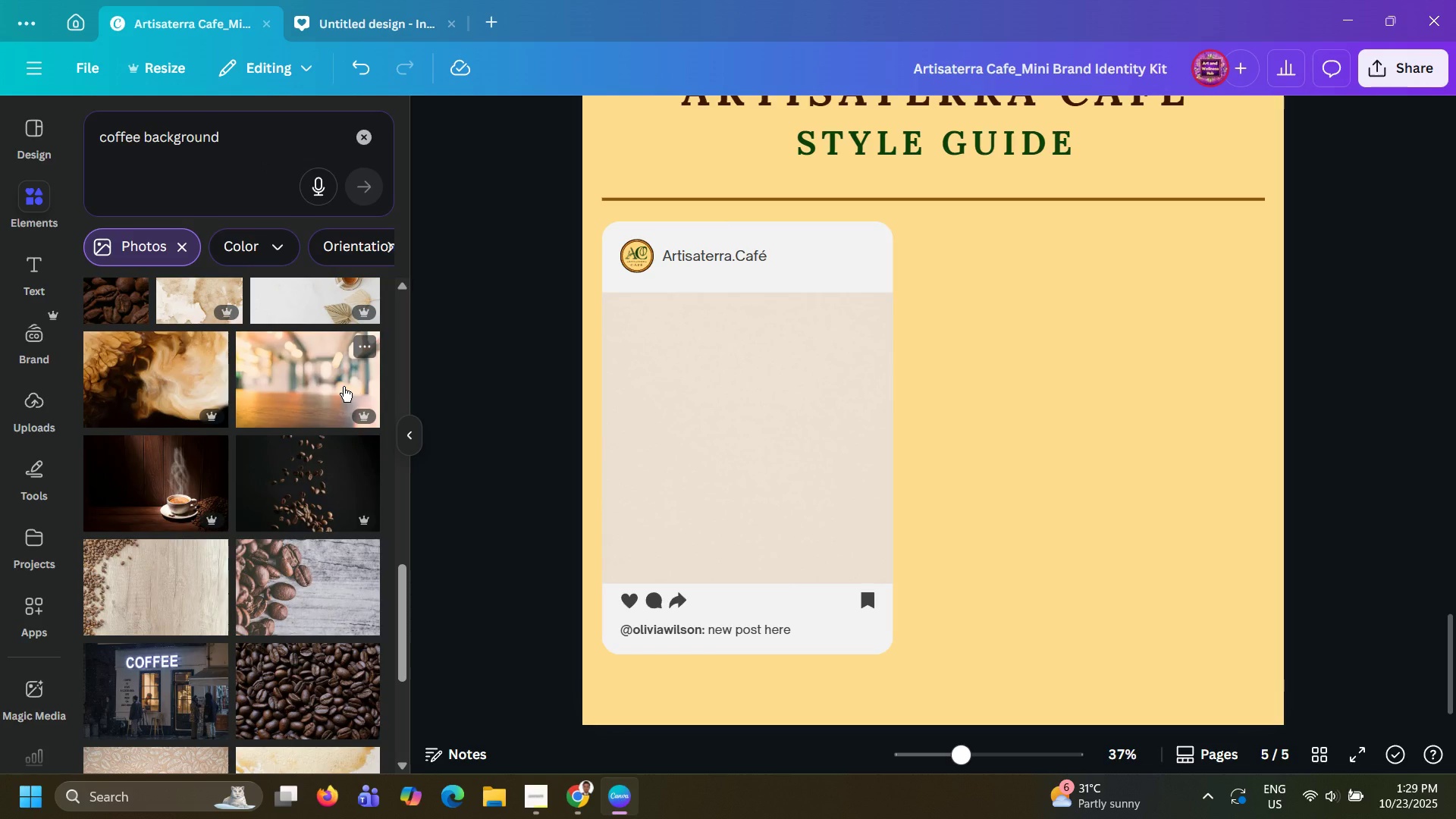 
left_click([344, 387])
 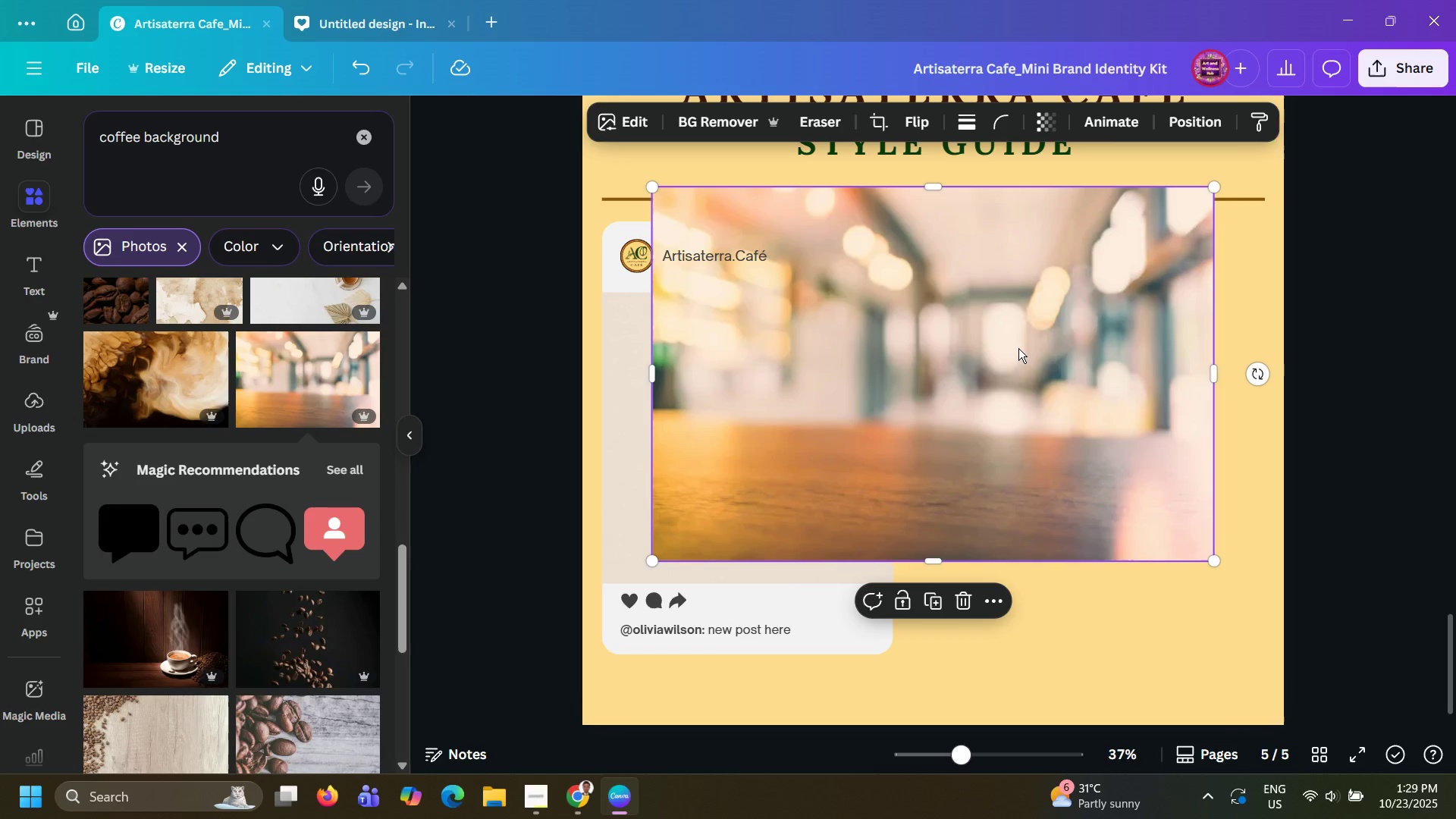 
left_click_drag(start_coordinate=[1018, 348], to_coordinate=[930, 436])
 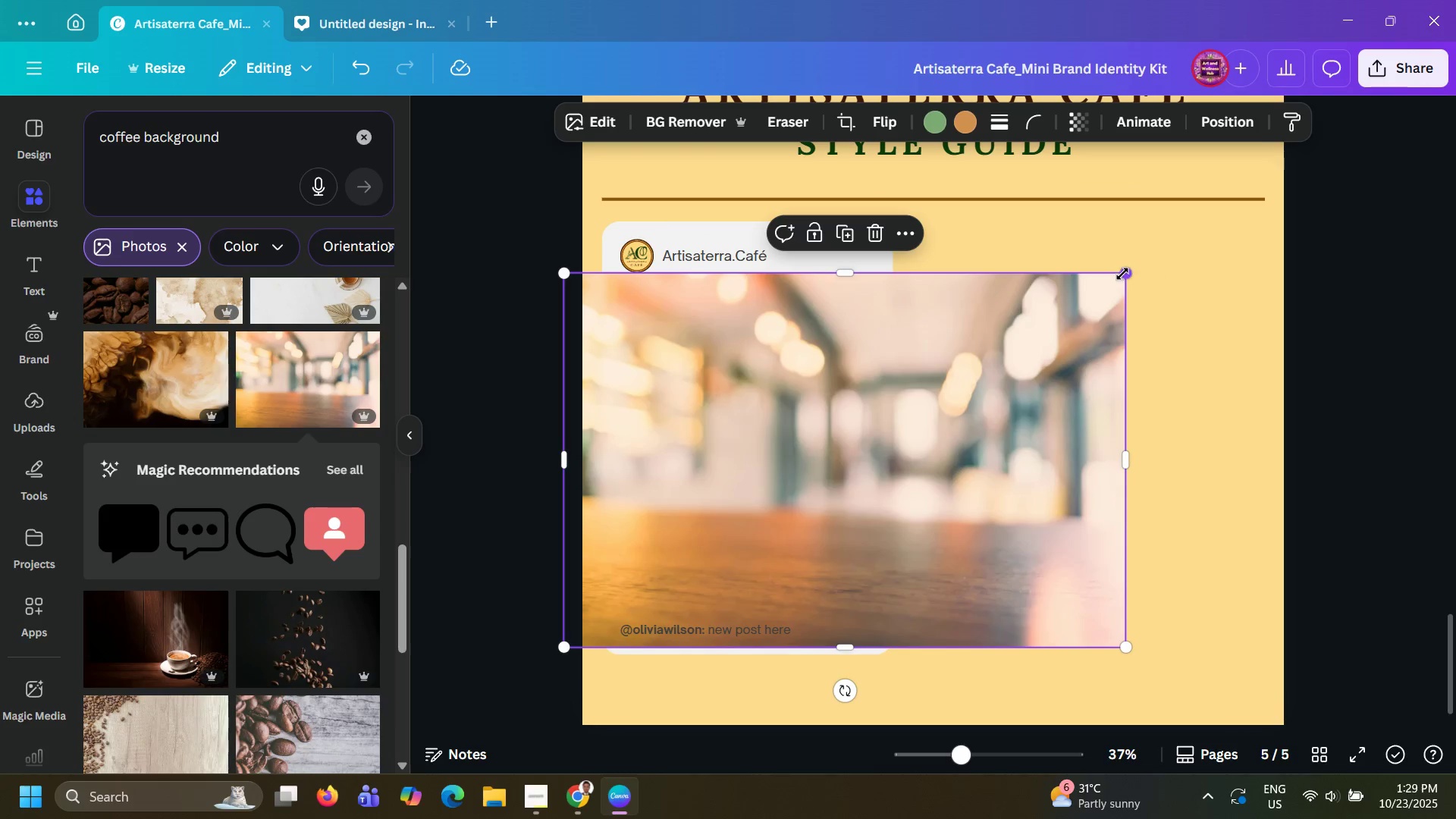 
left_click_drag(start_coordinate=[1122, 274], to_coordinate=[820, 478])
 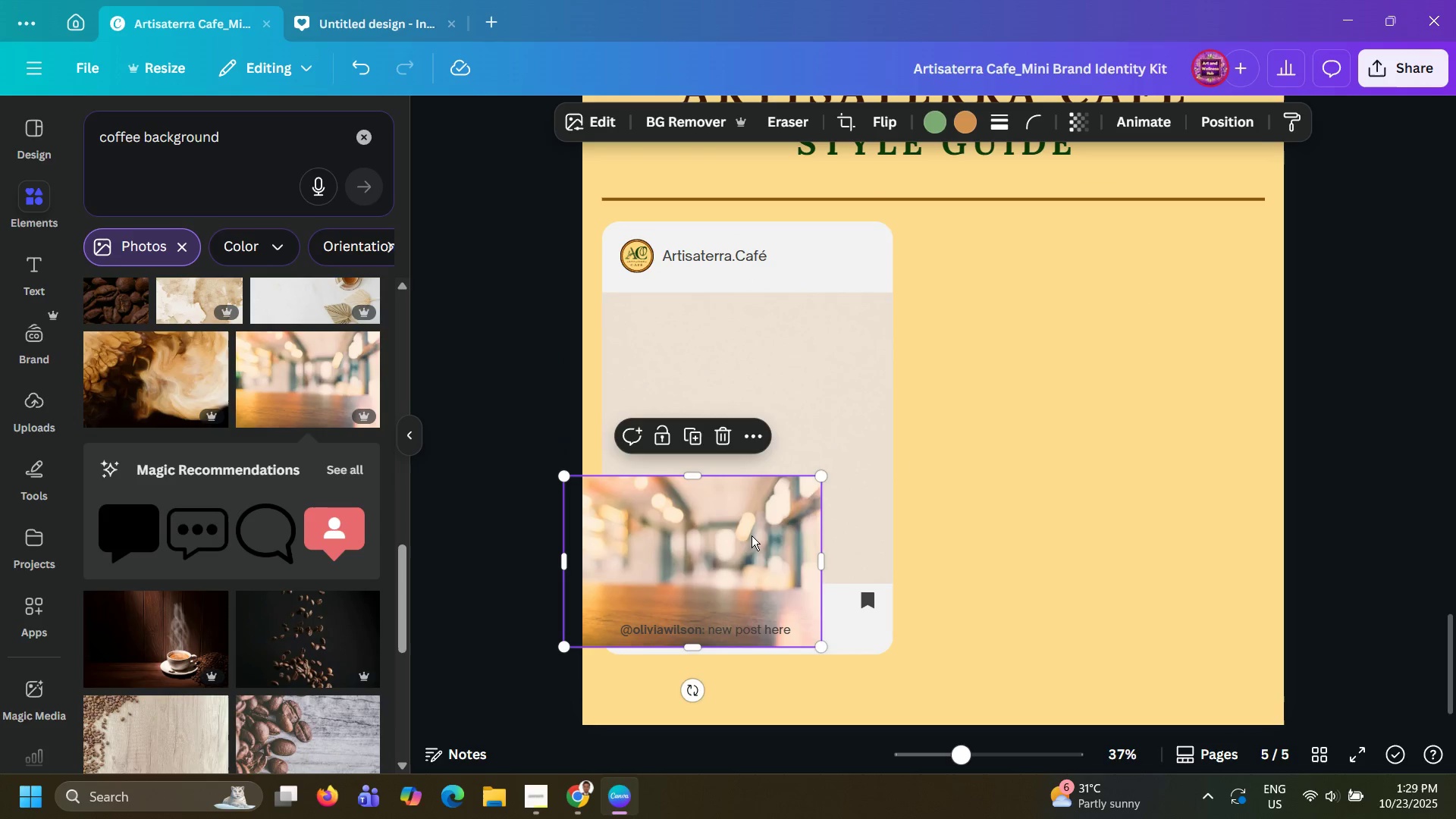 
left_click_drag(start_coordinate=[752, 535], to_coordinate=[821, 472])
 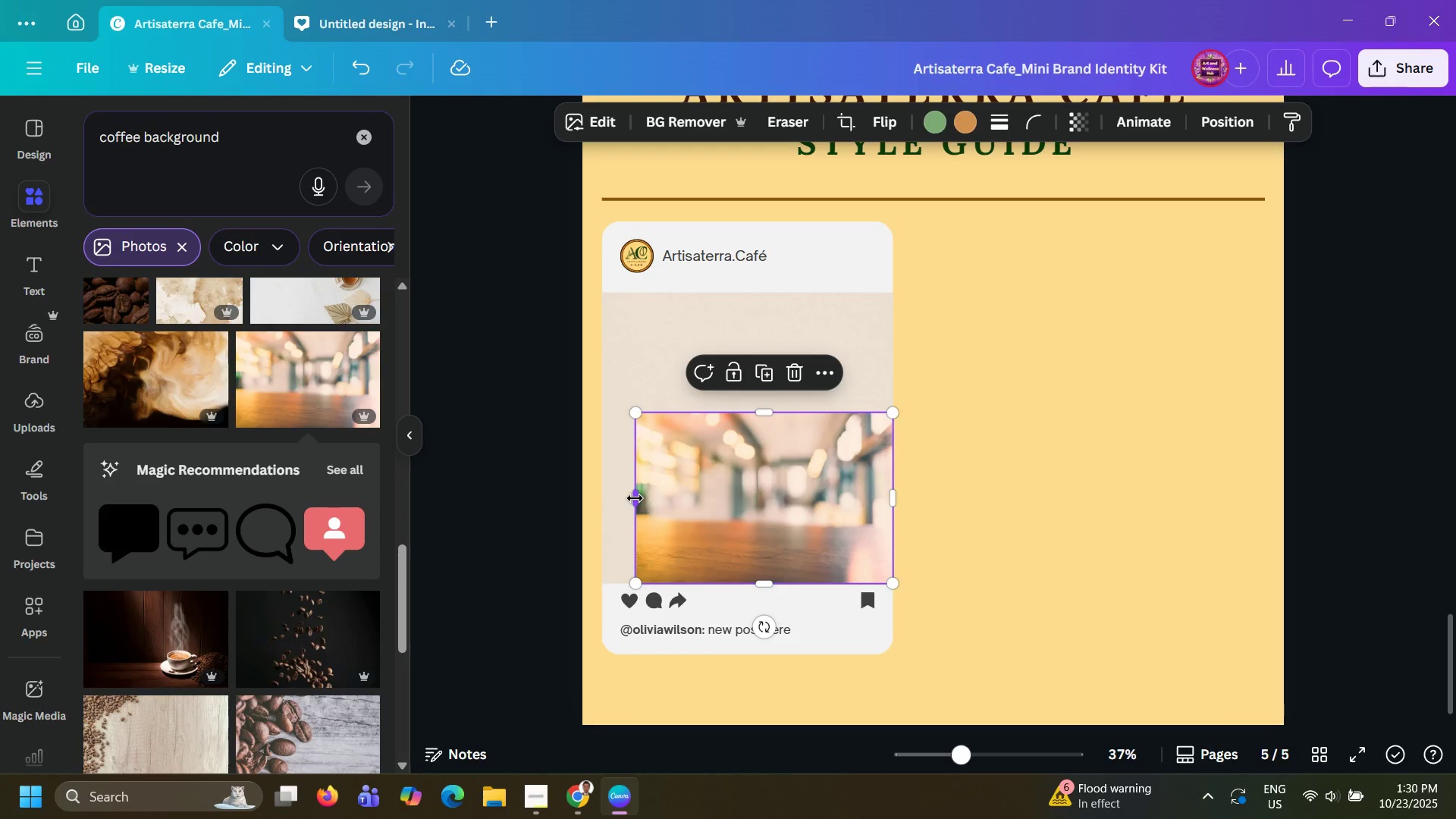 
left_click_drag(start_coordinate=[634, 497], to_coordinate=[599, 502])
 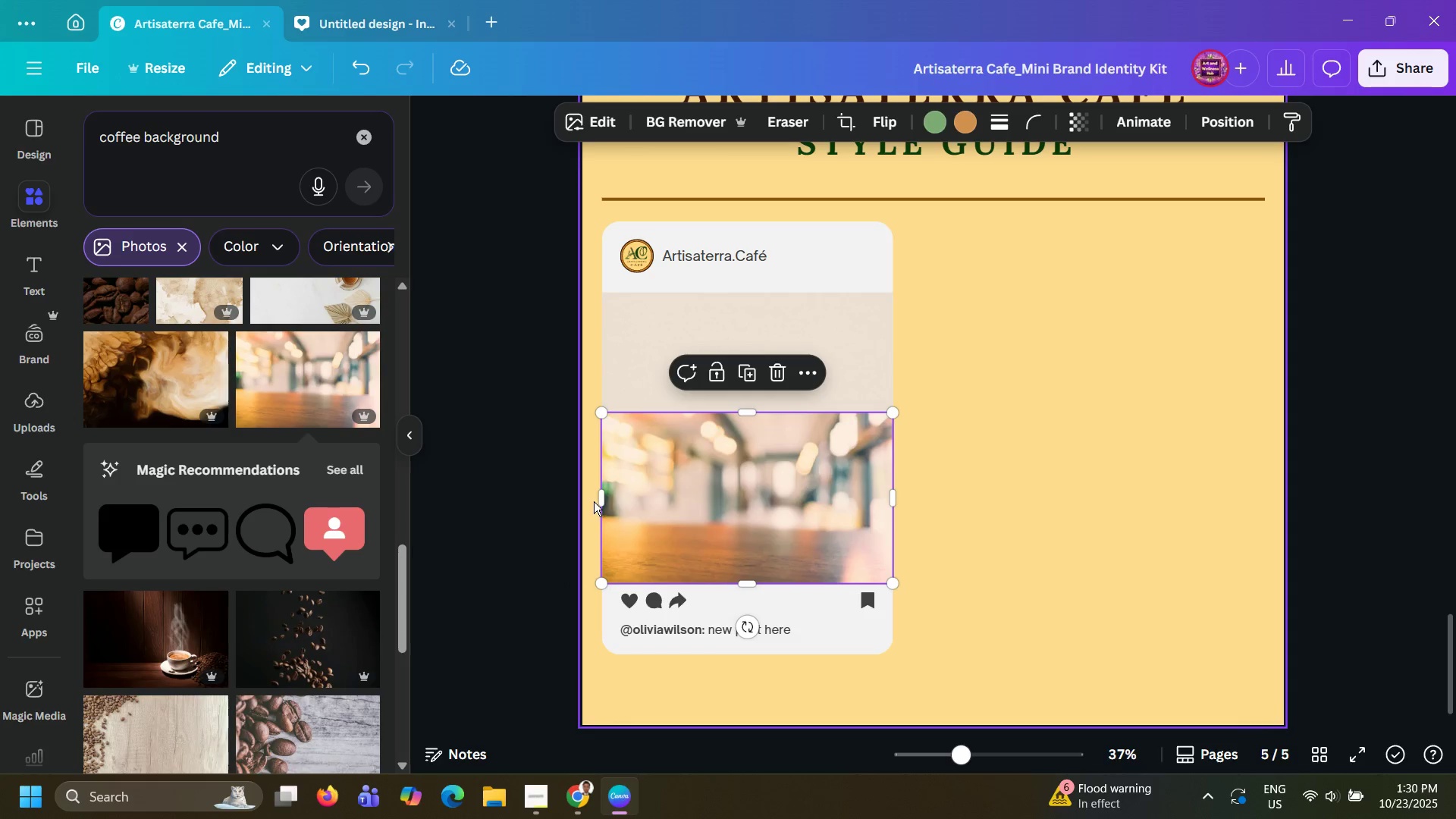 
left_click([570, 514])
 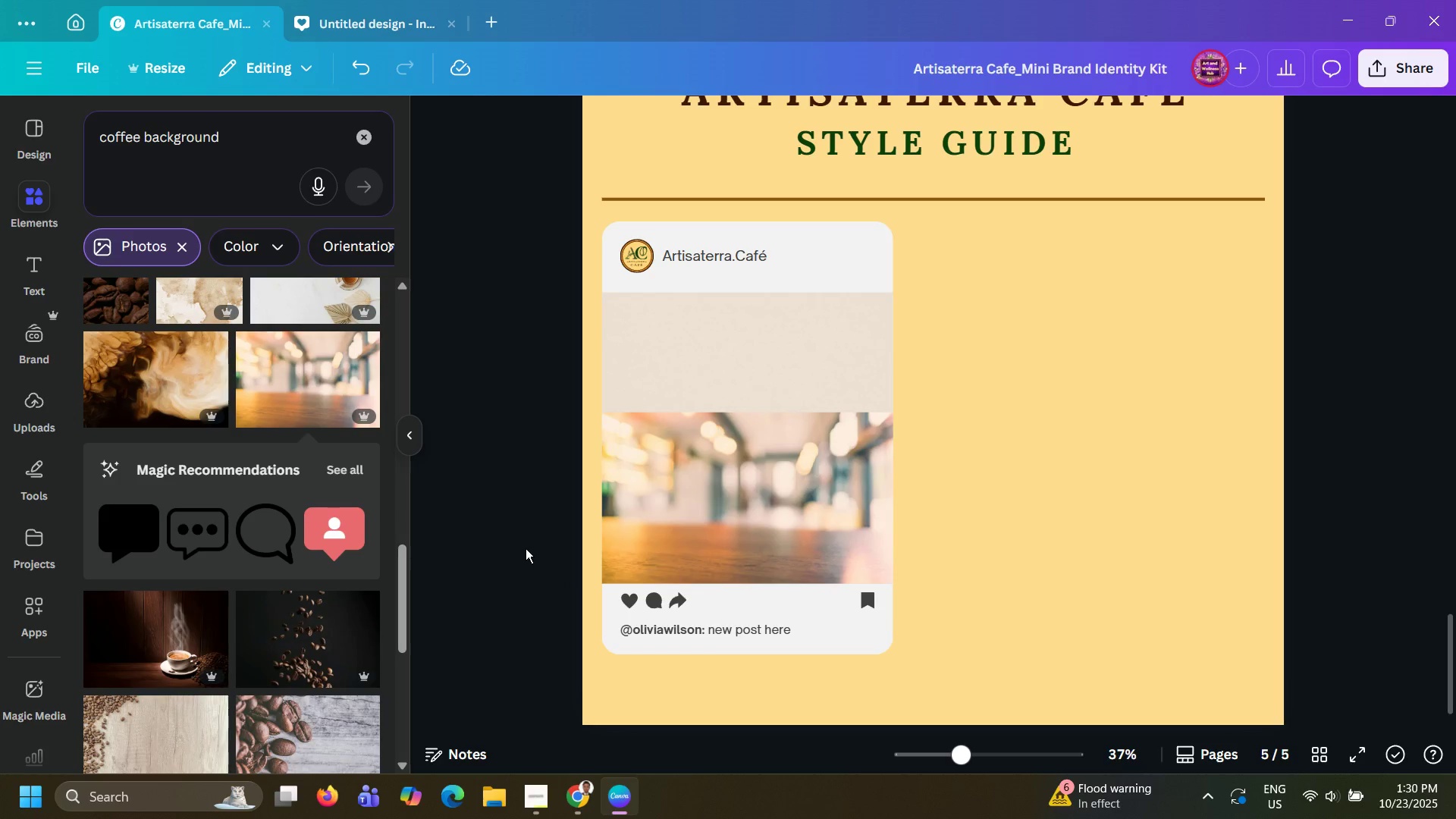 
left_click([524, 549])
 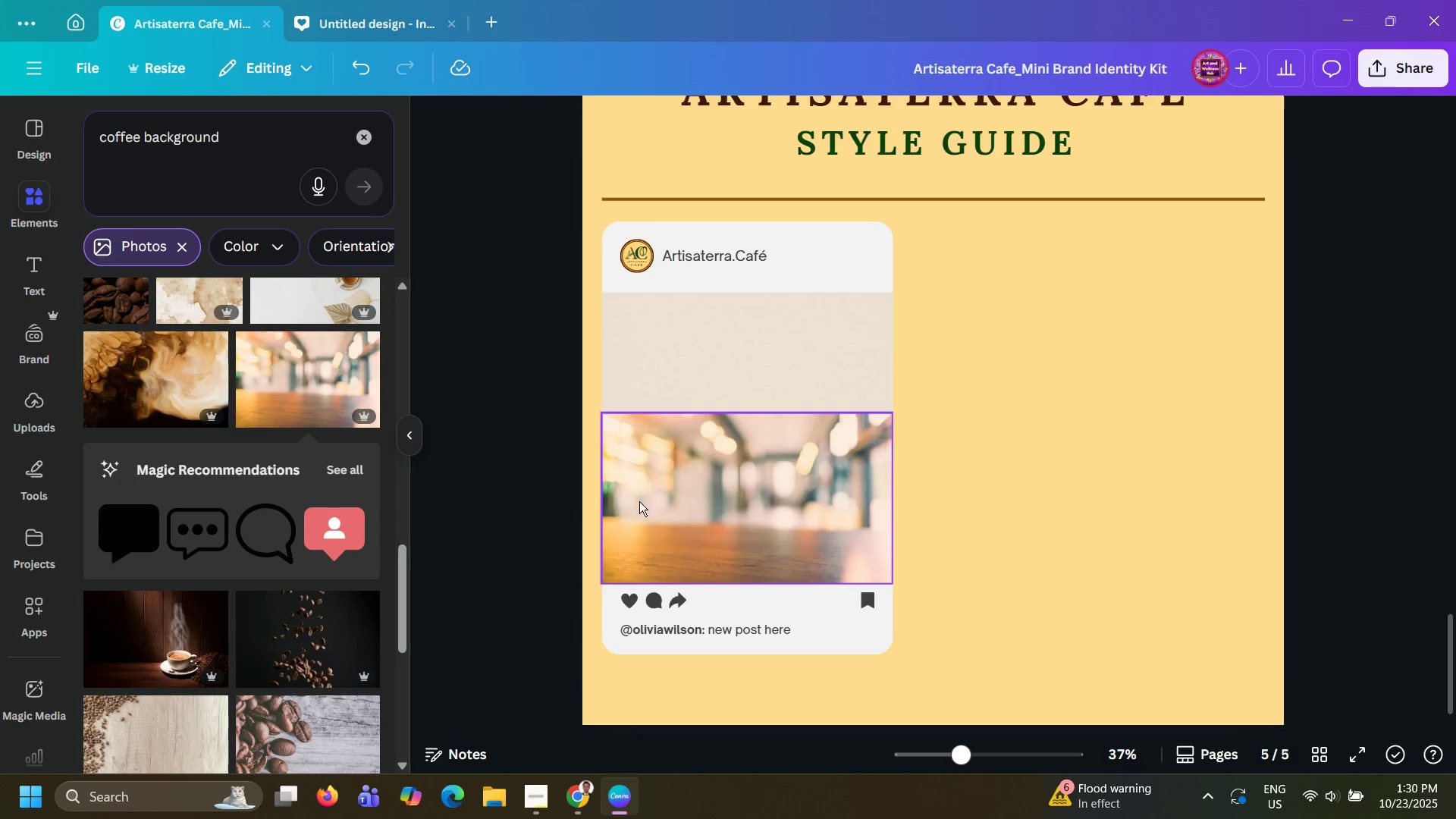 
left_click([648, 500])
 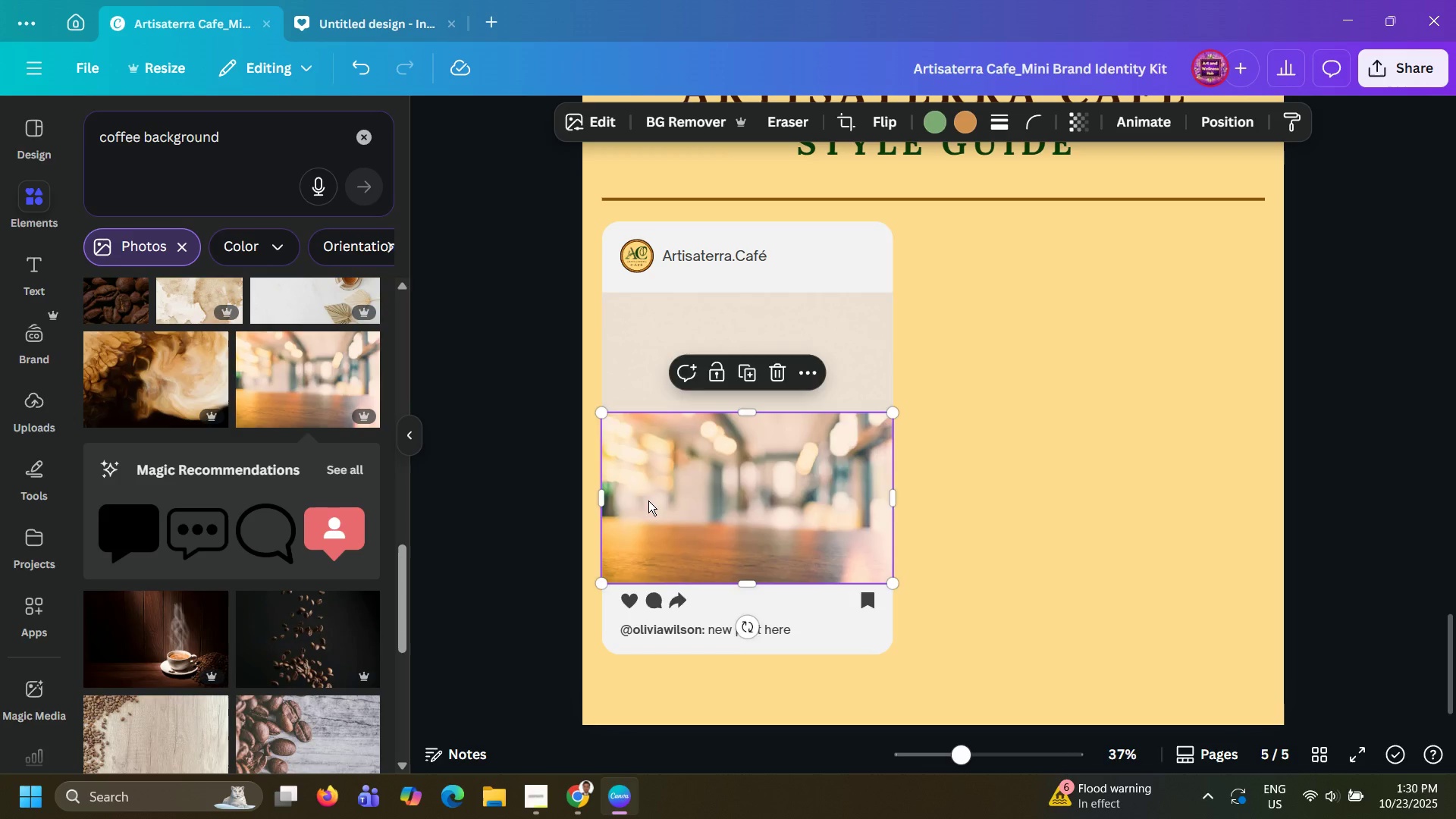 
key(ArrowRight)
 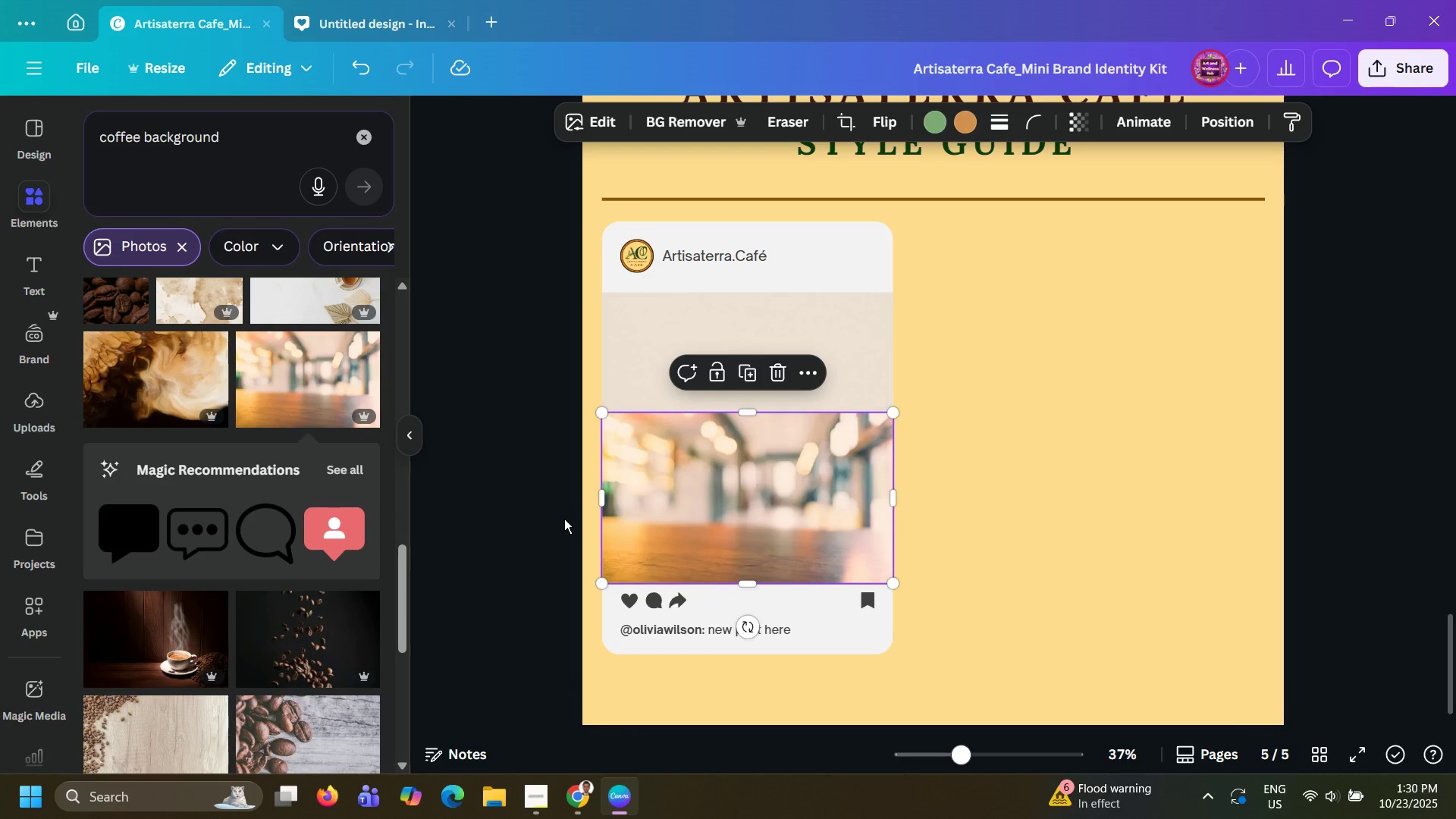 
left_click([564, 519])
 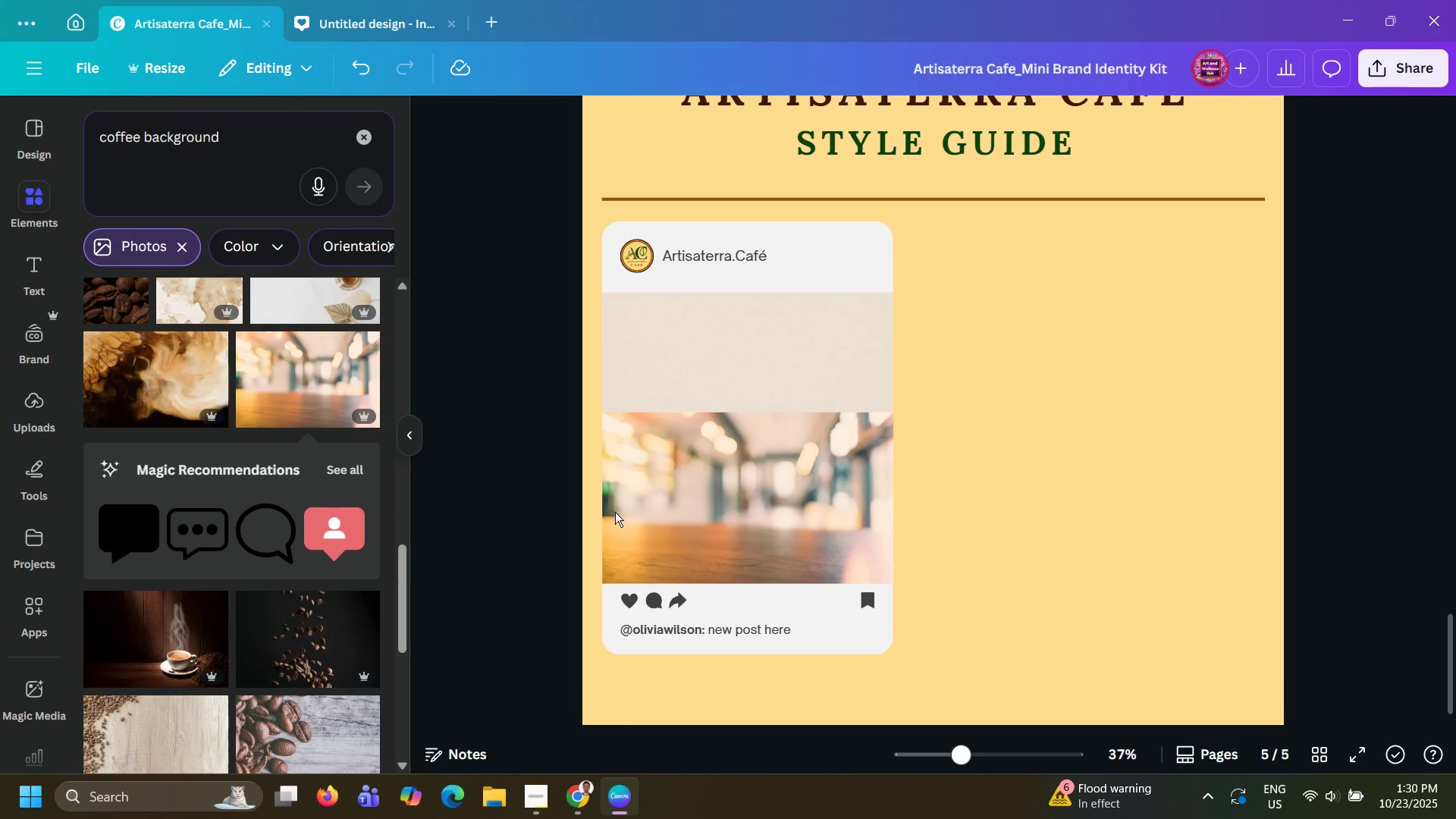 
left_click([727, 485])
 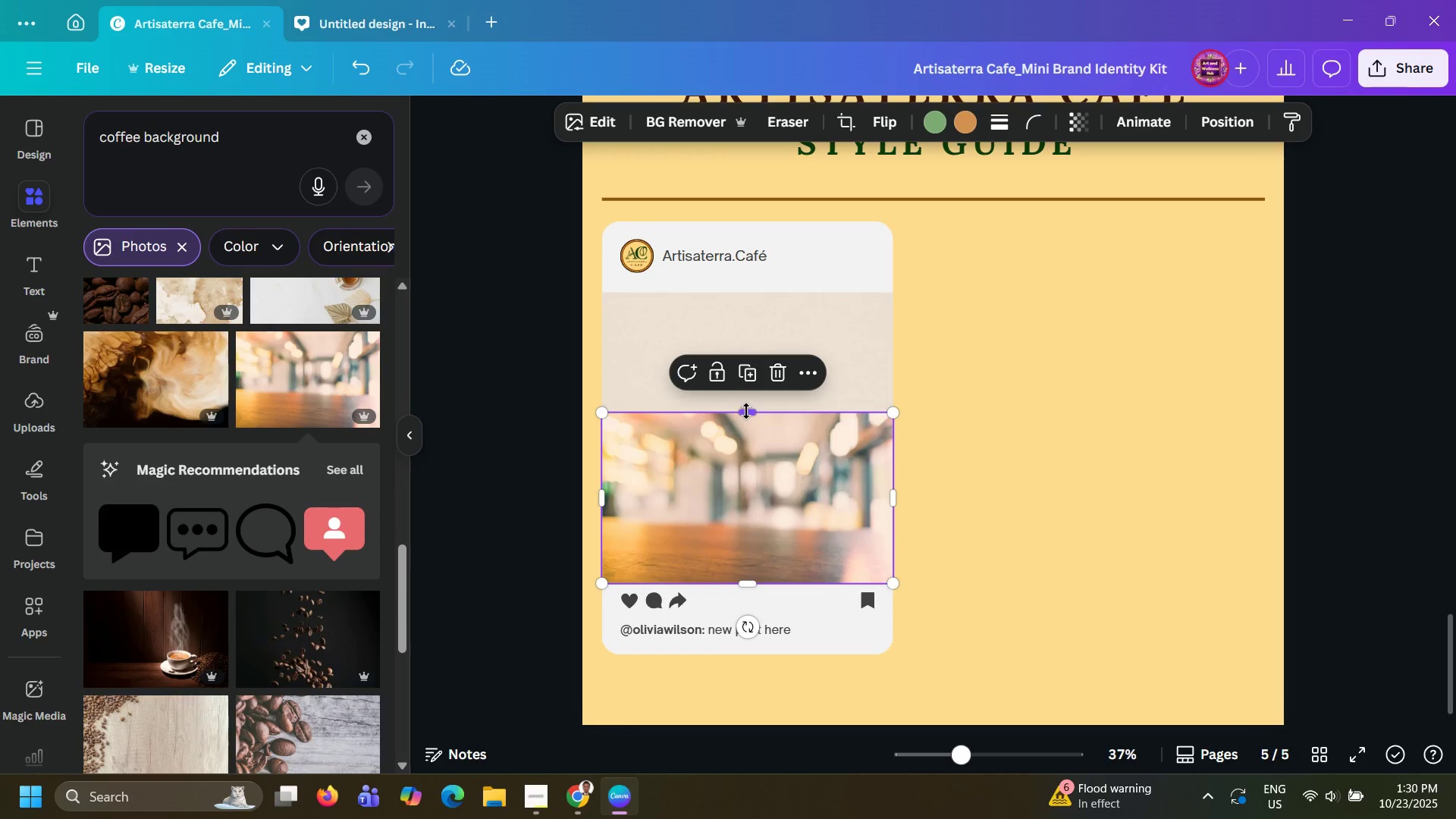 
left_click_drag(start_coordinate=[746, 411], to_coordinate=[745, 295])
 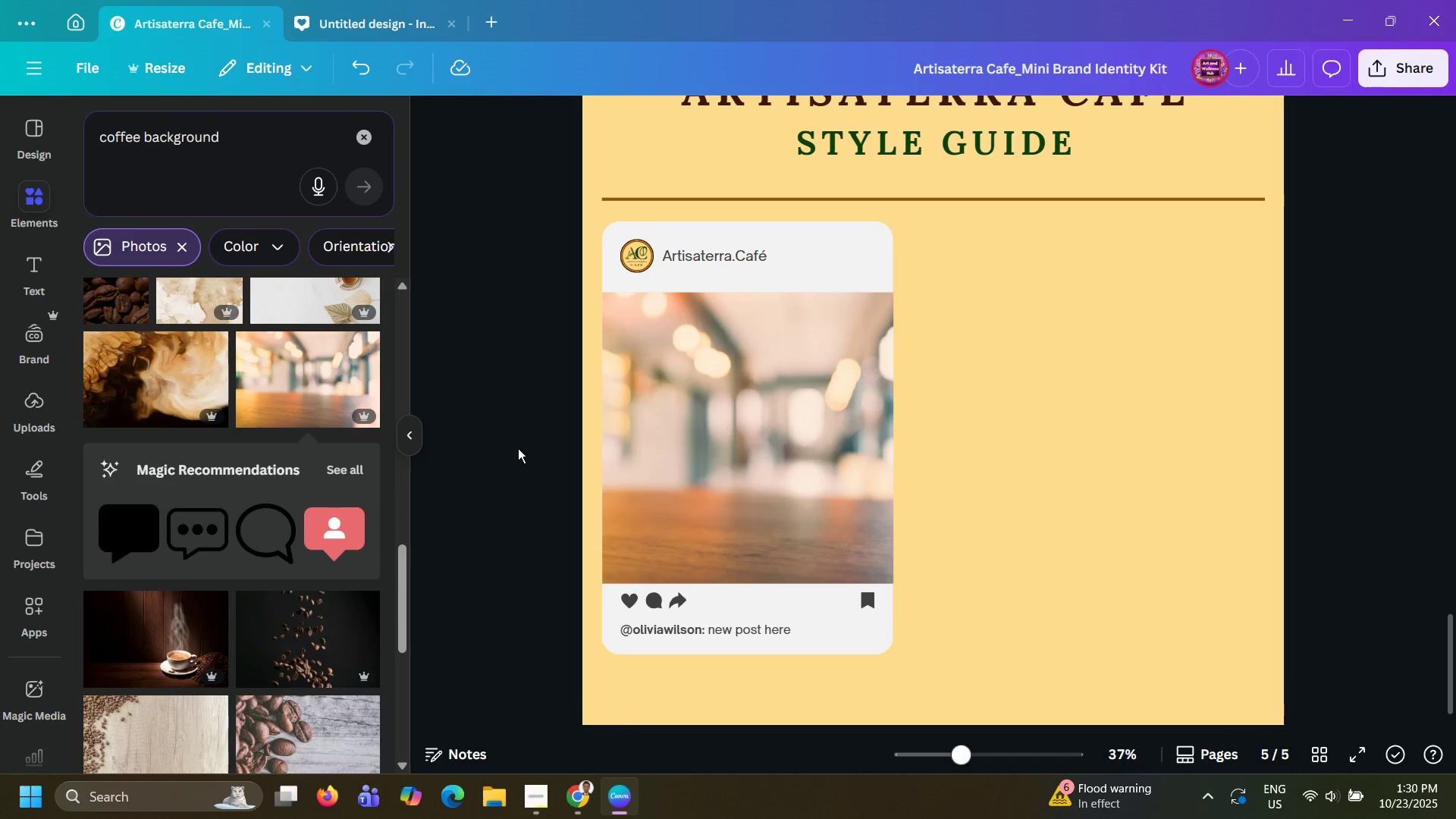 
double_click([518, 448])
 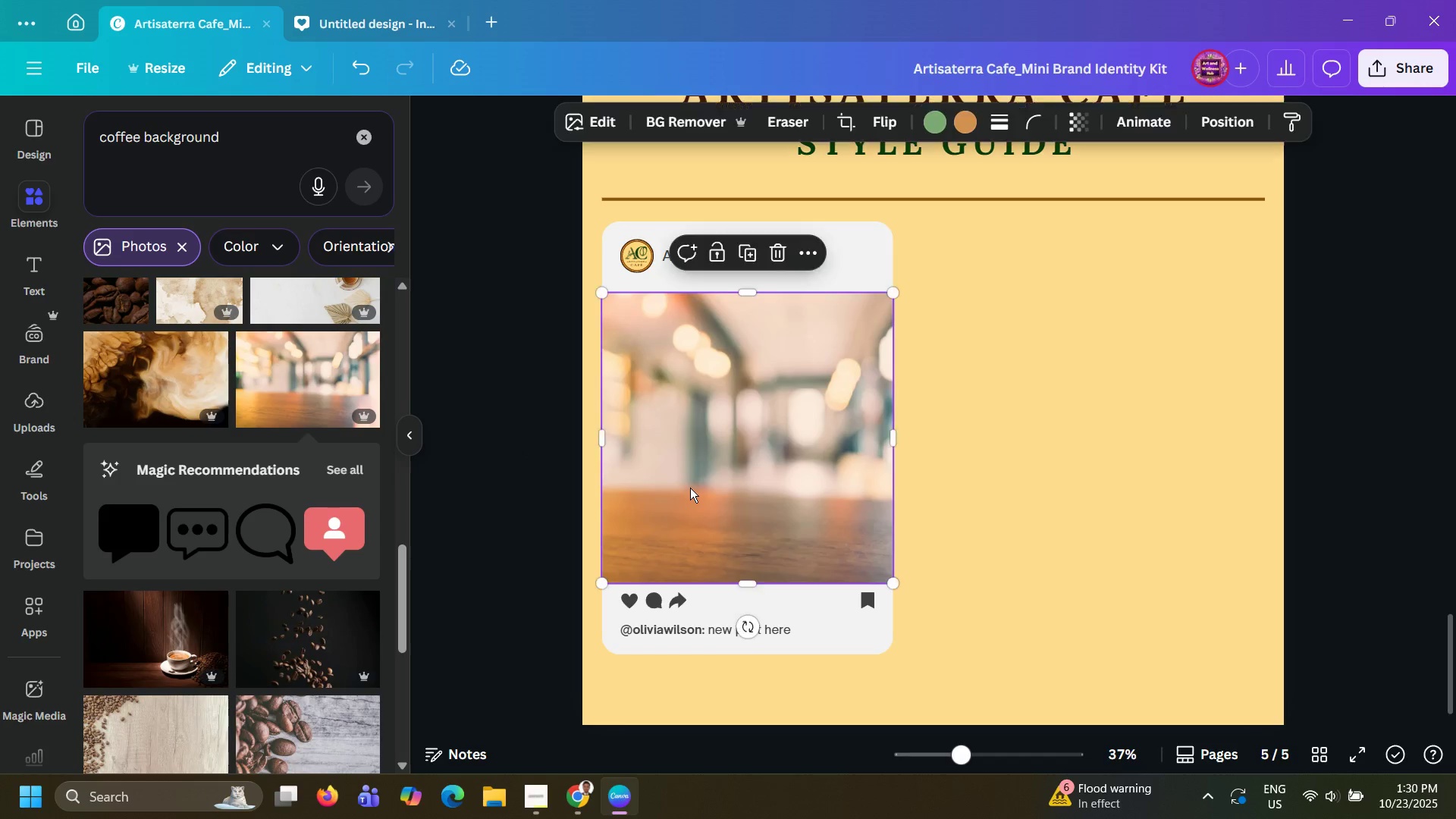 
double_click([690, 488])
 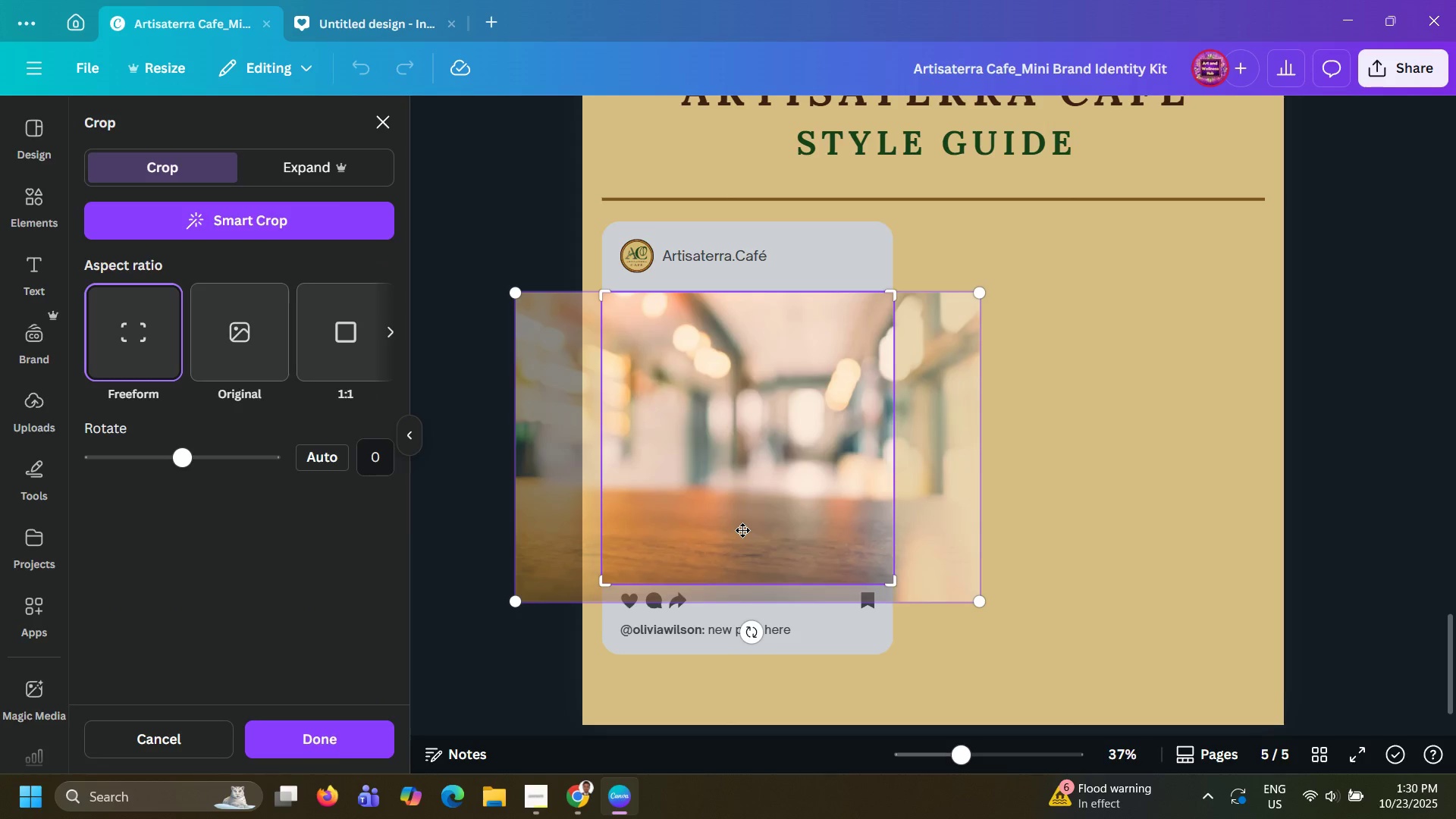 
left_click_drag(start_coordinate=[742, 530], to_coordinate=[729, 491])
 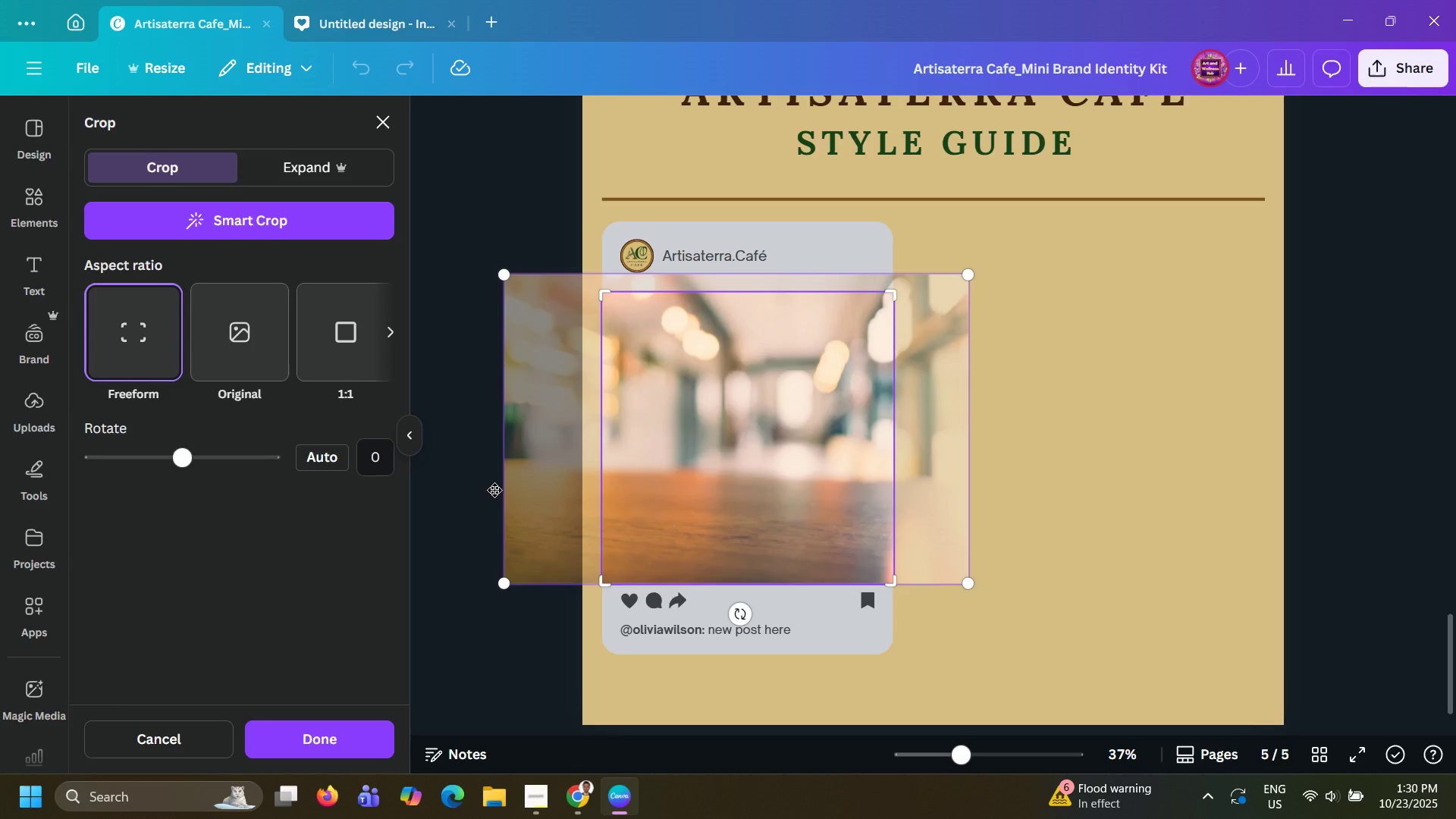 
left_click([494, 490])
 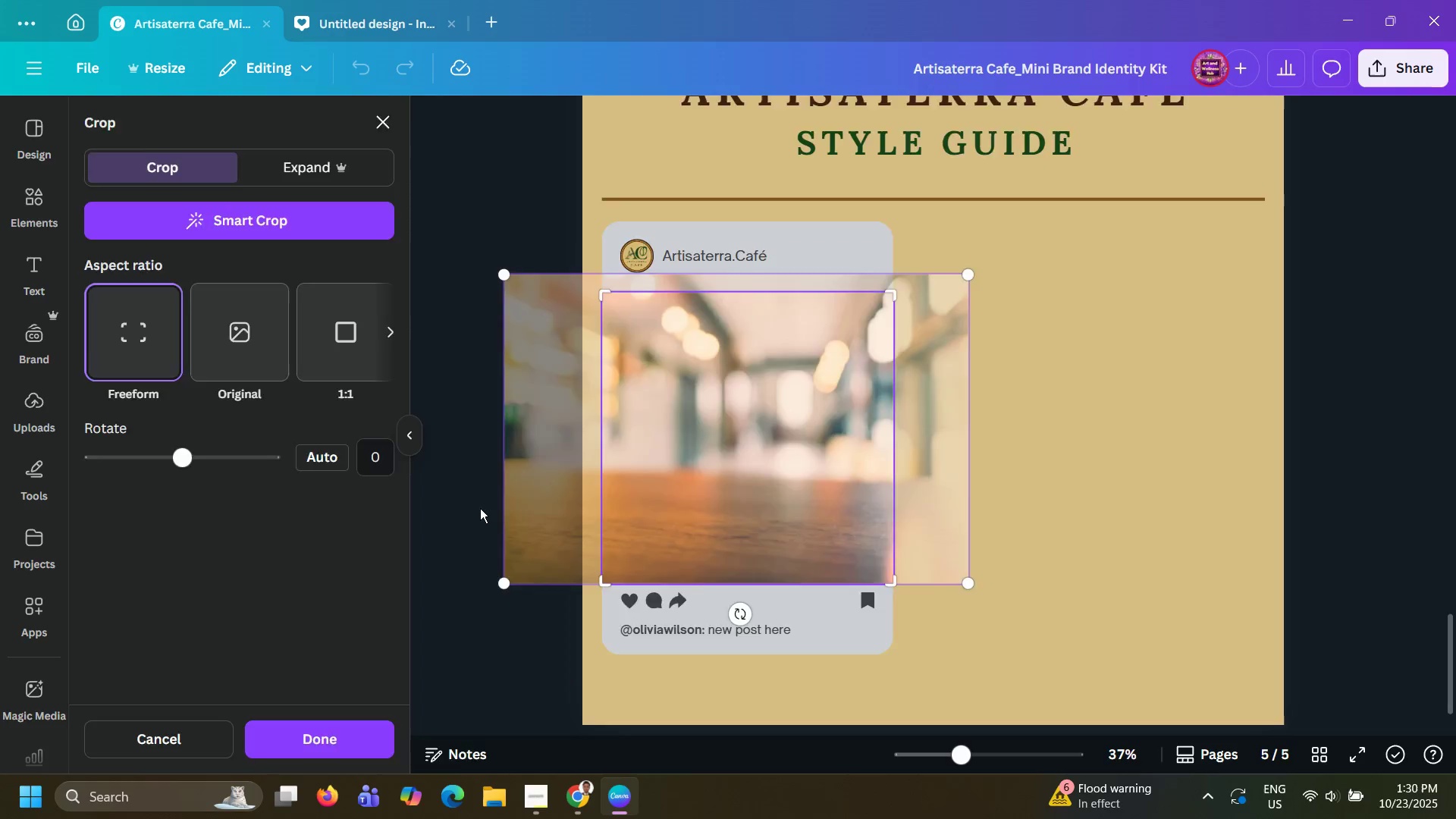 
left_click([480, 508])
 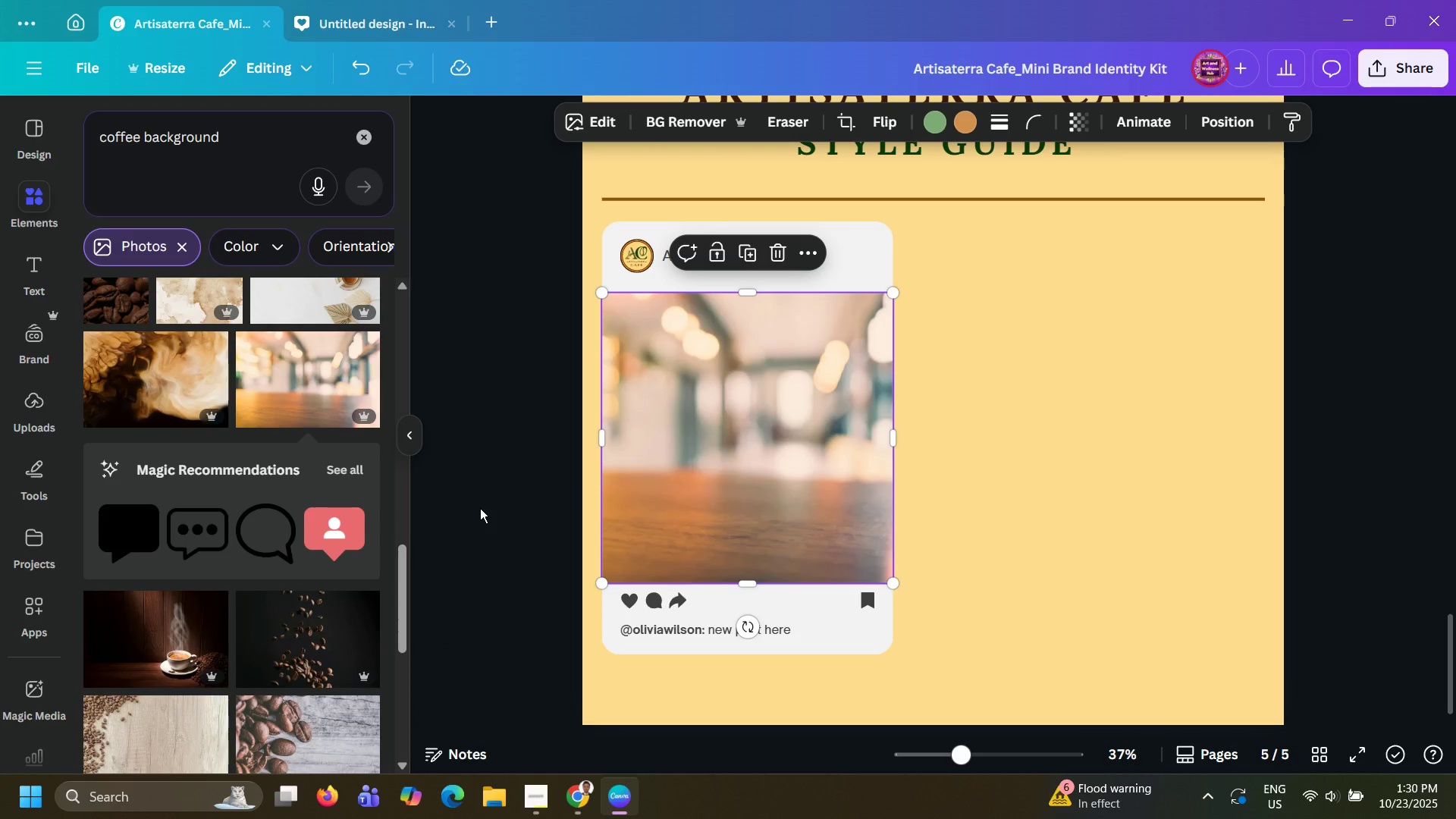 
left_click([480, 508])
 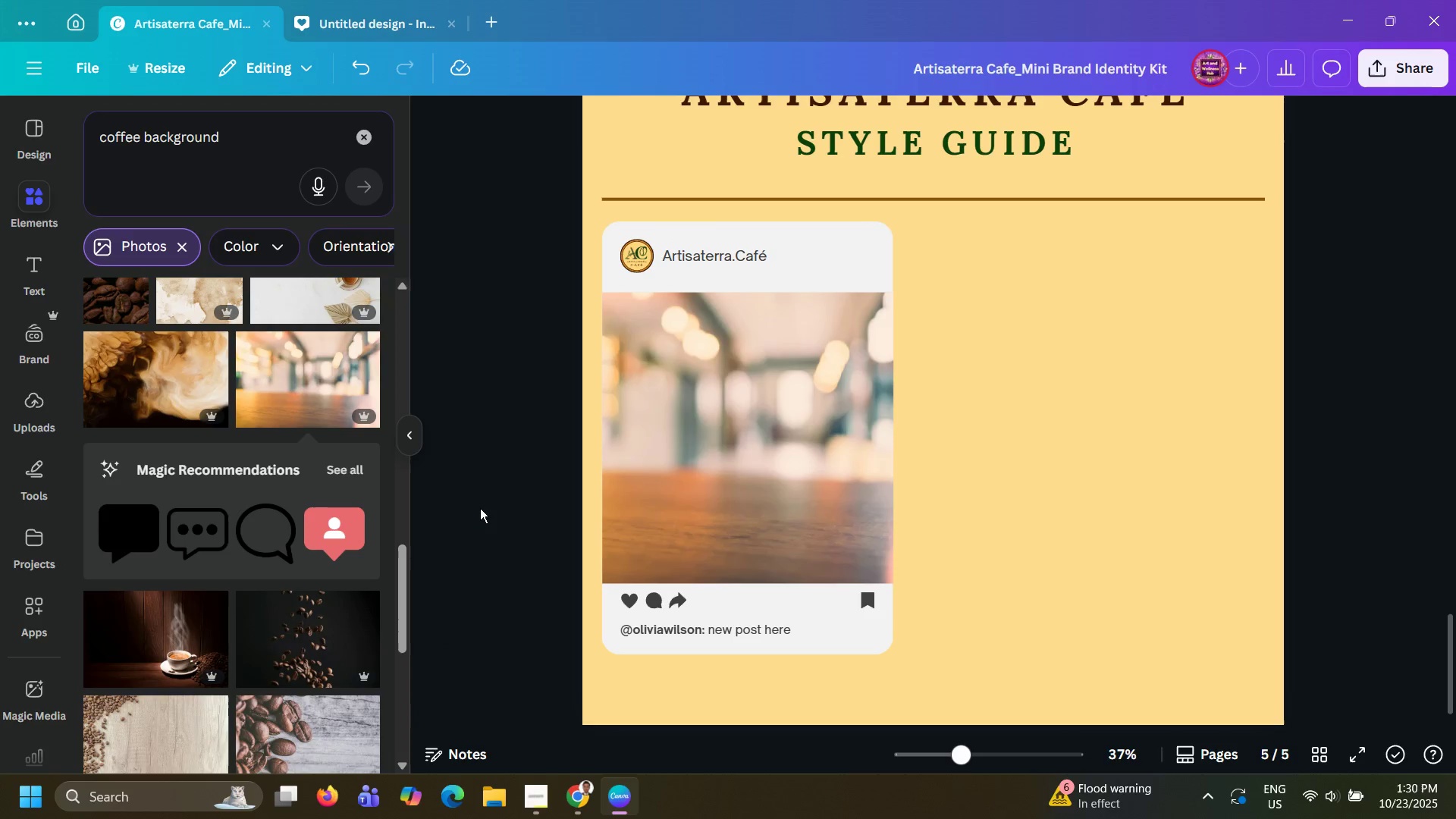 
left_click([480, 508])
 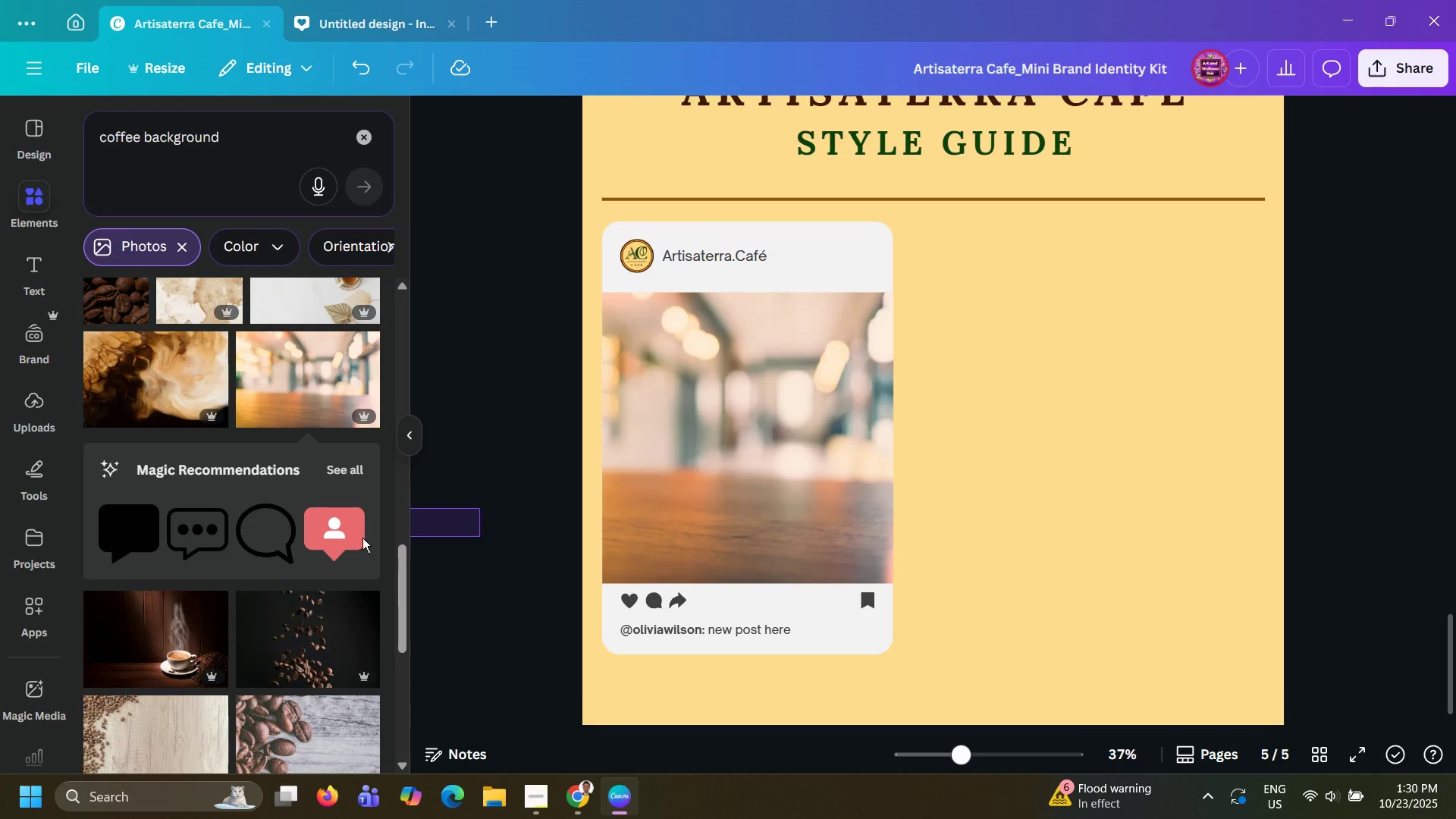 
scroll: coordinate [220, 557], scroll_direction: down, amount: 21.0
 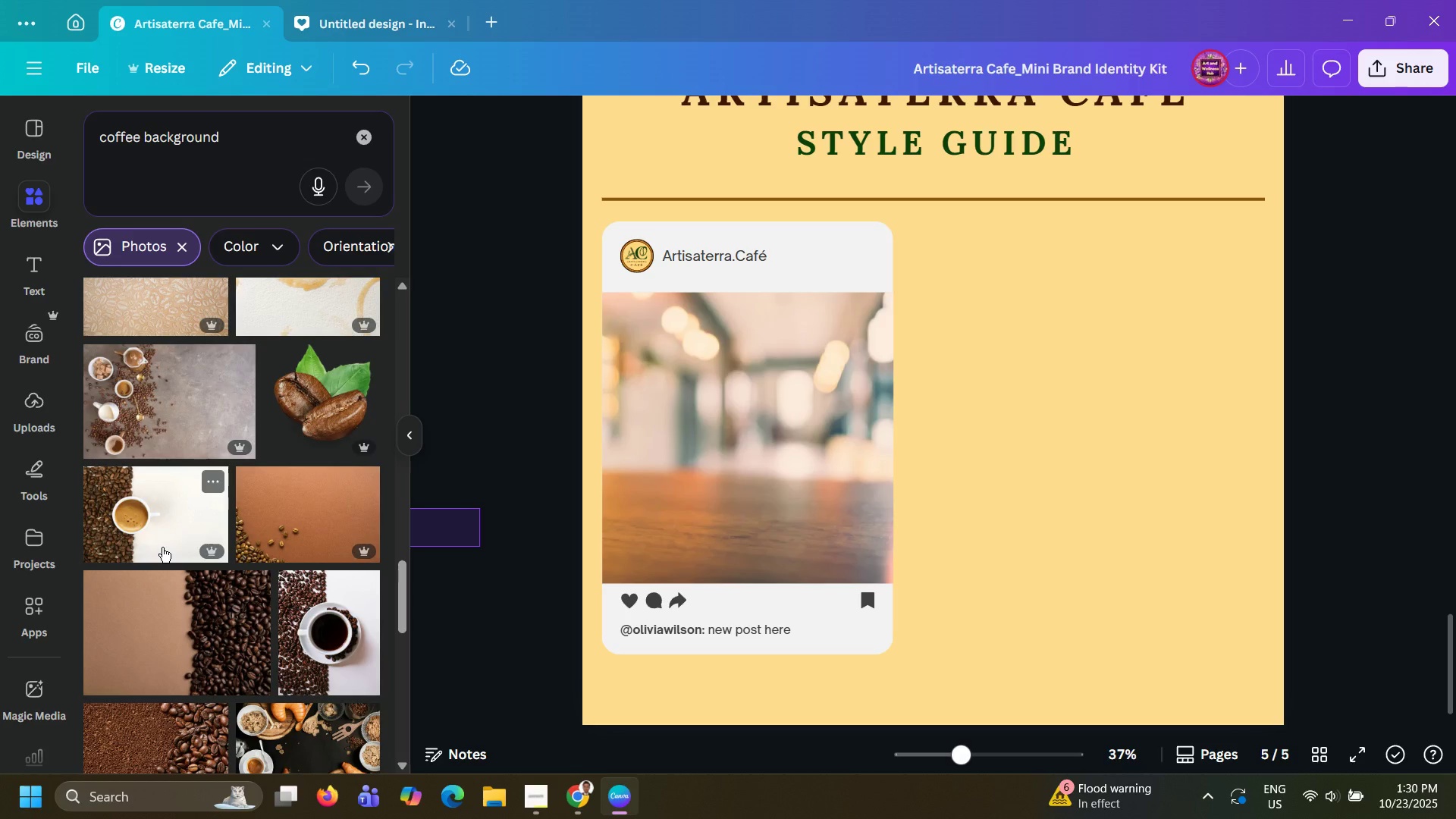 
wait(8.85)
 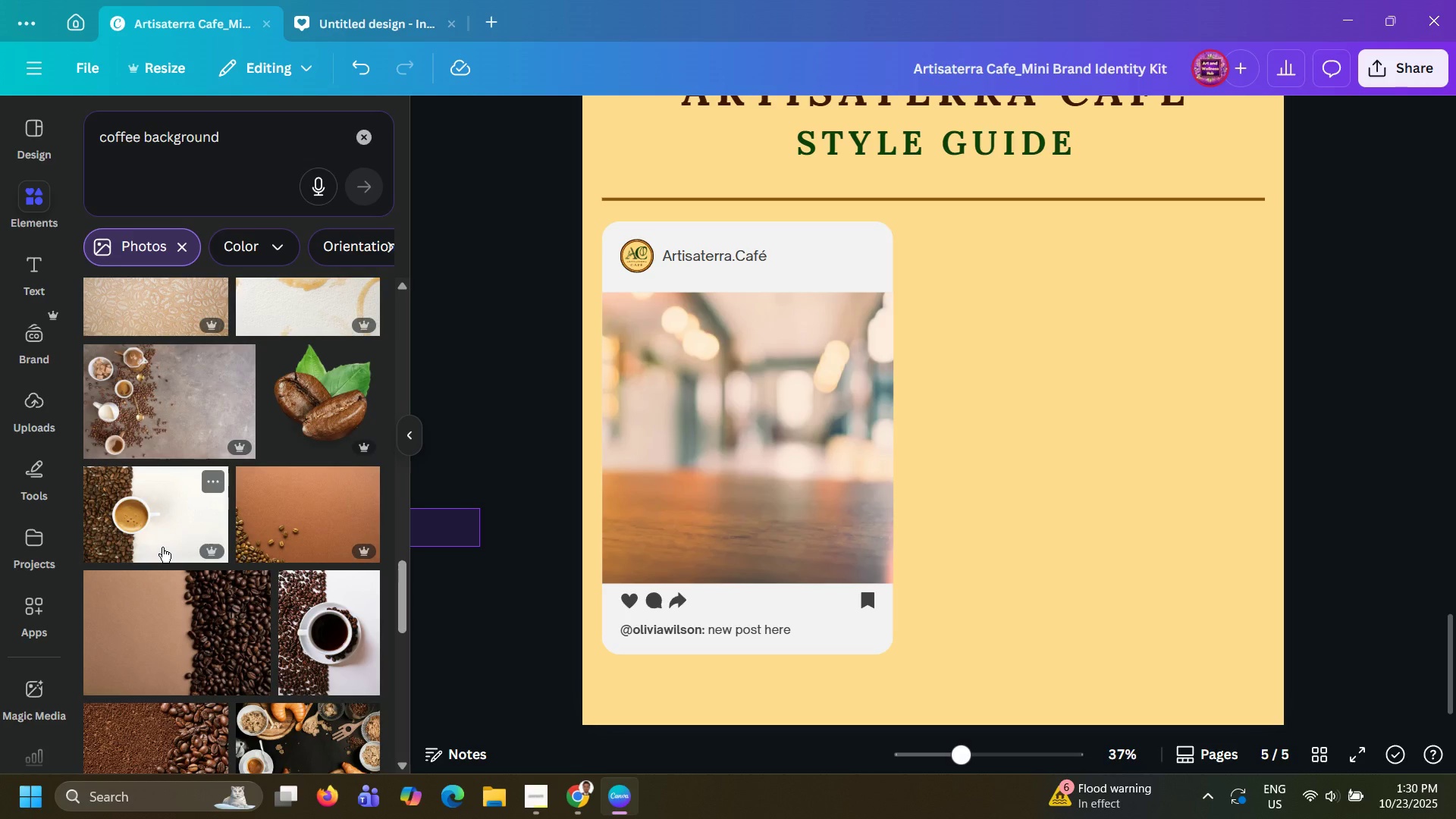 
left_click([333, 11])
 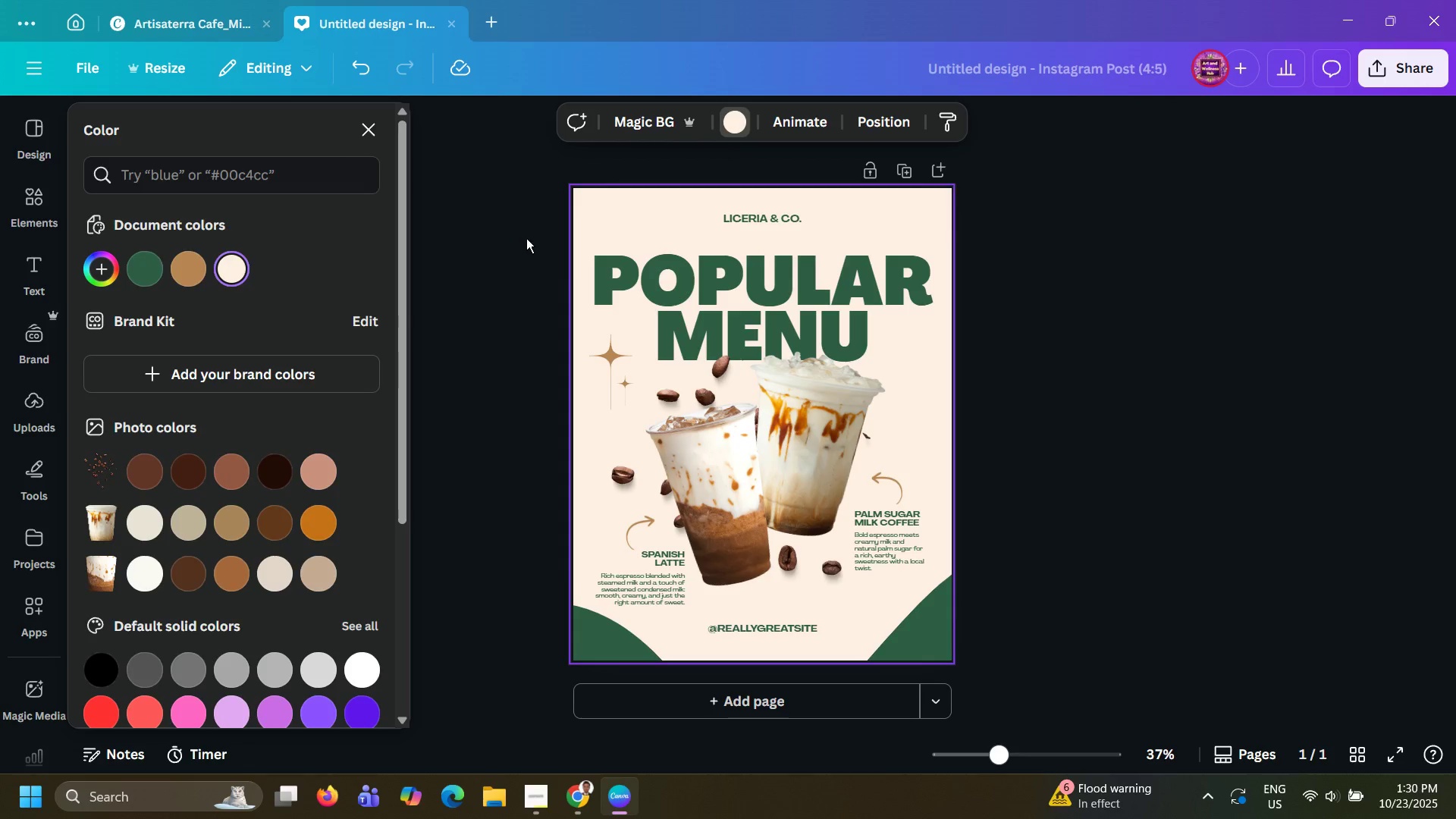 
left_click([526, 238])
 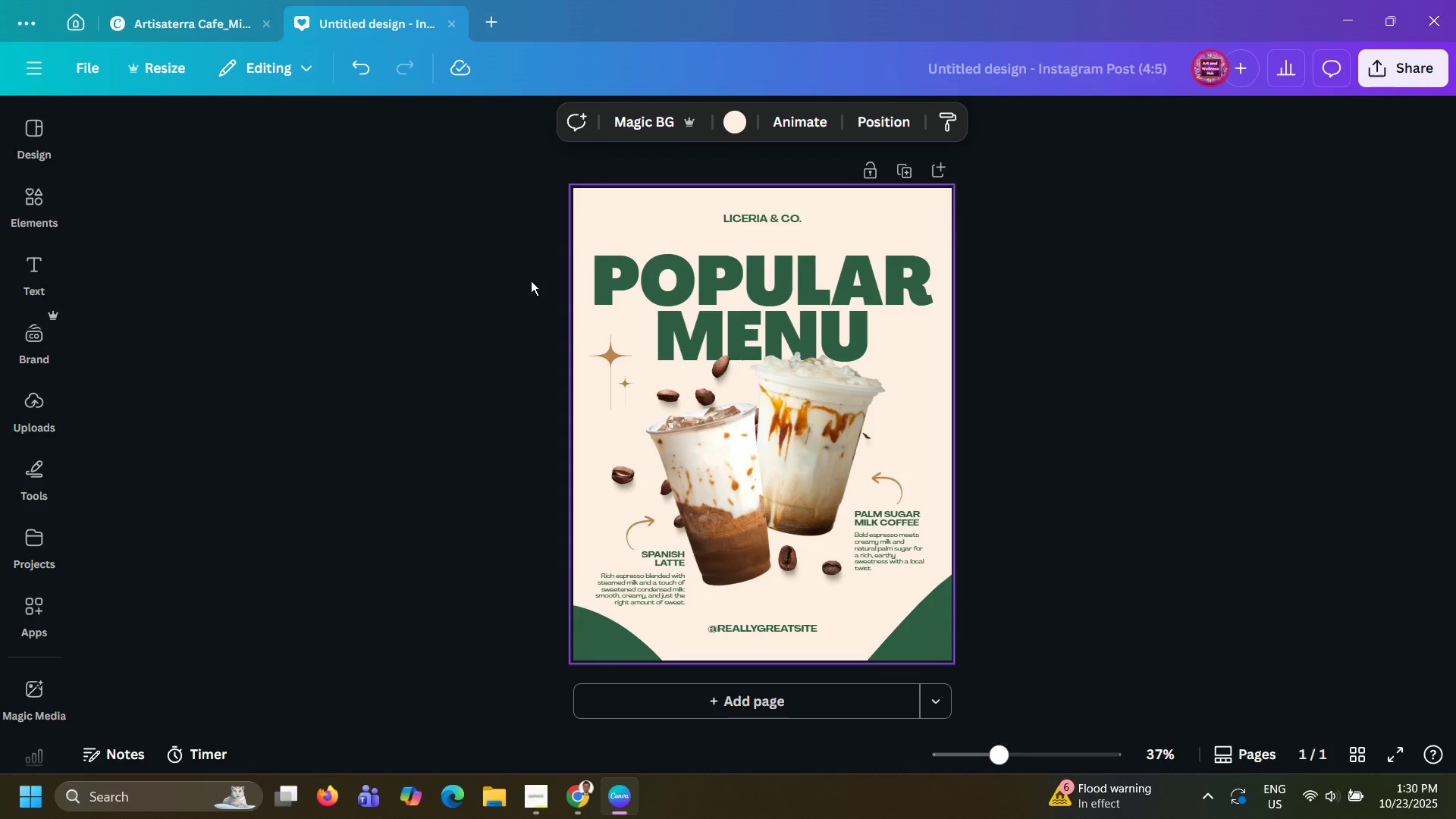 
wait(9.28)
 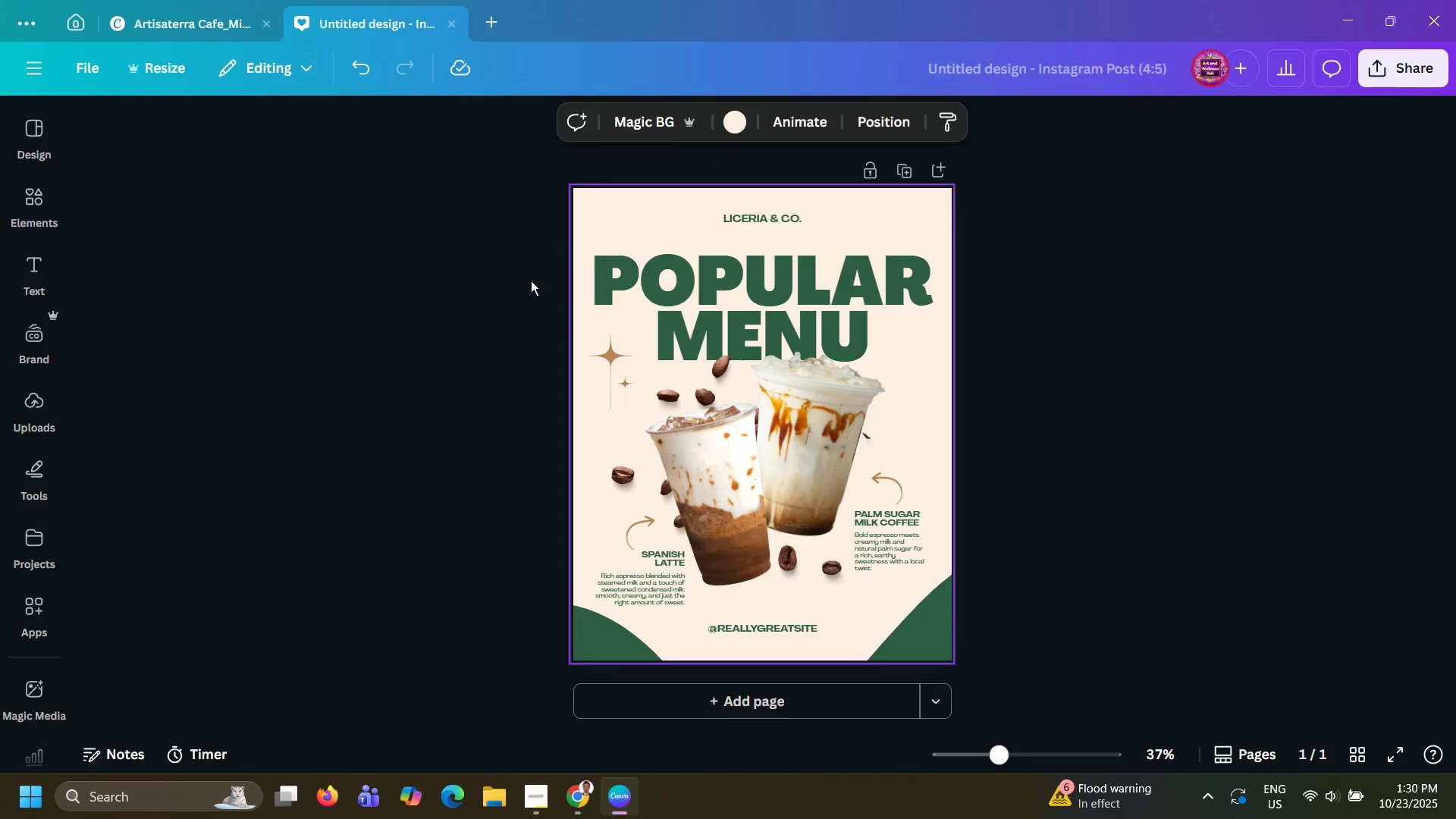 
left_click([195, 19])
 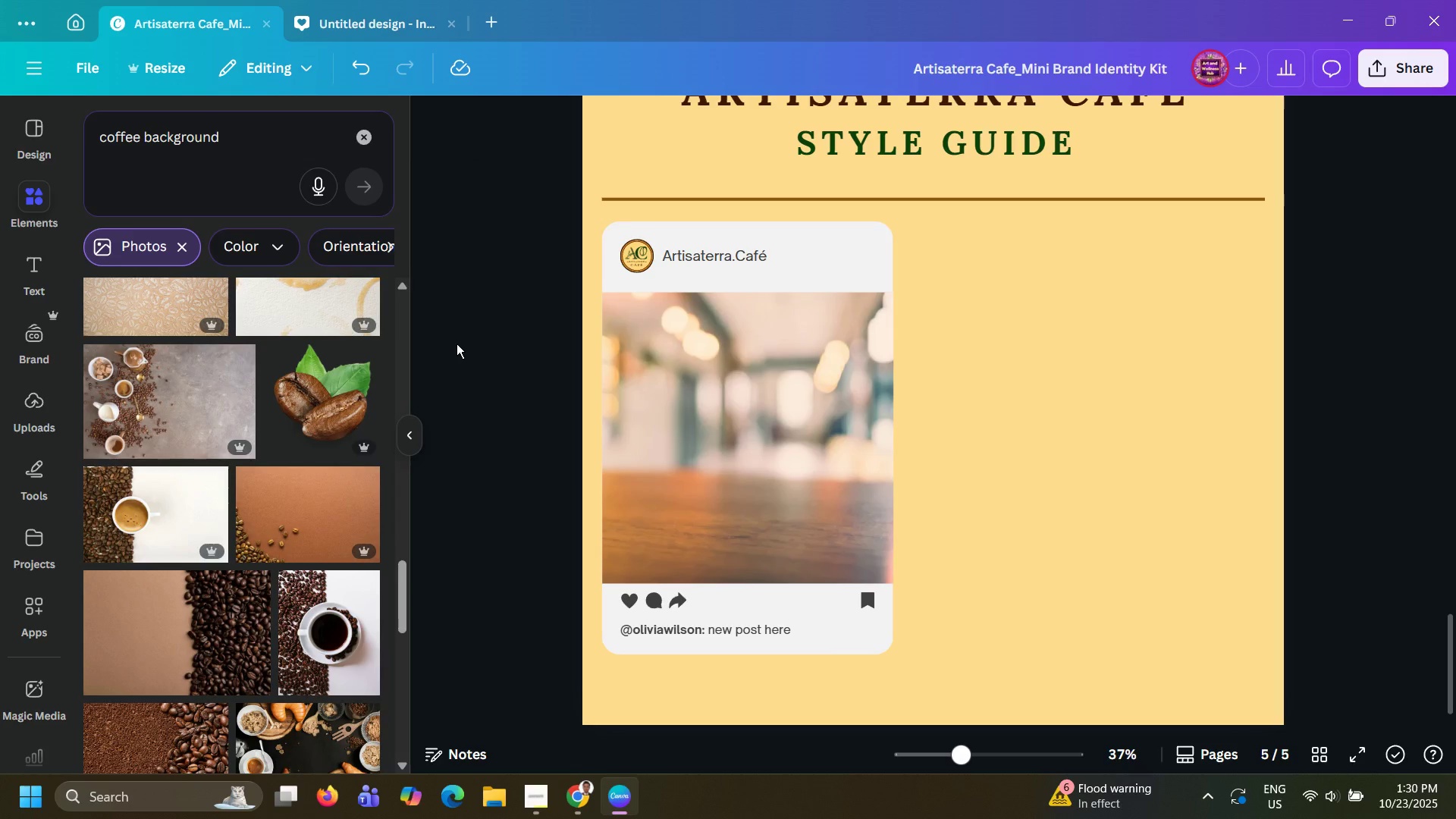 
scroll: coordinate [604, 583], scroll_direction: down, amount: 26.0
 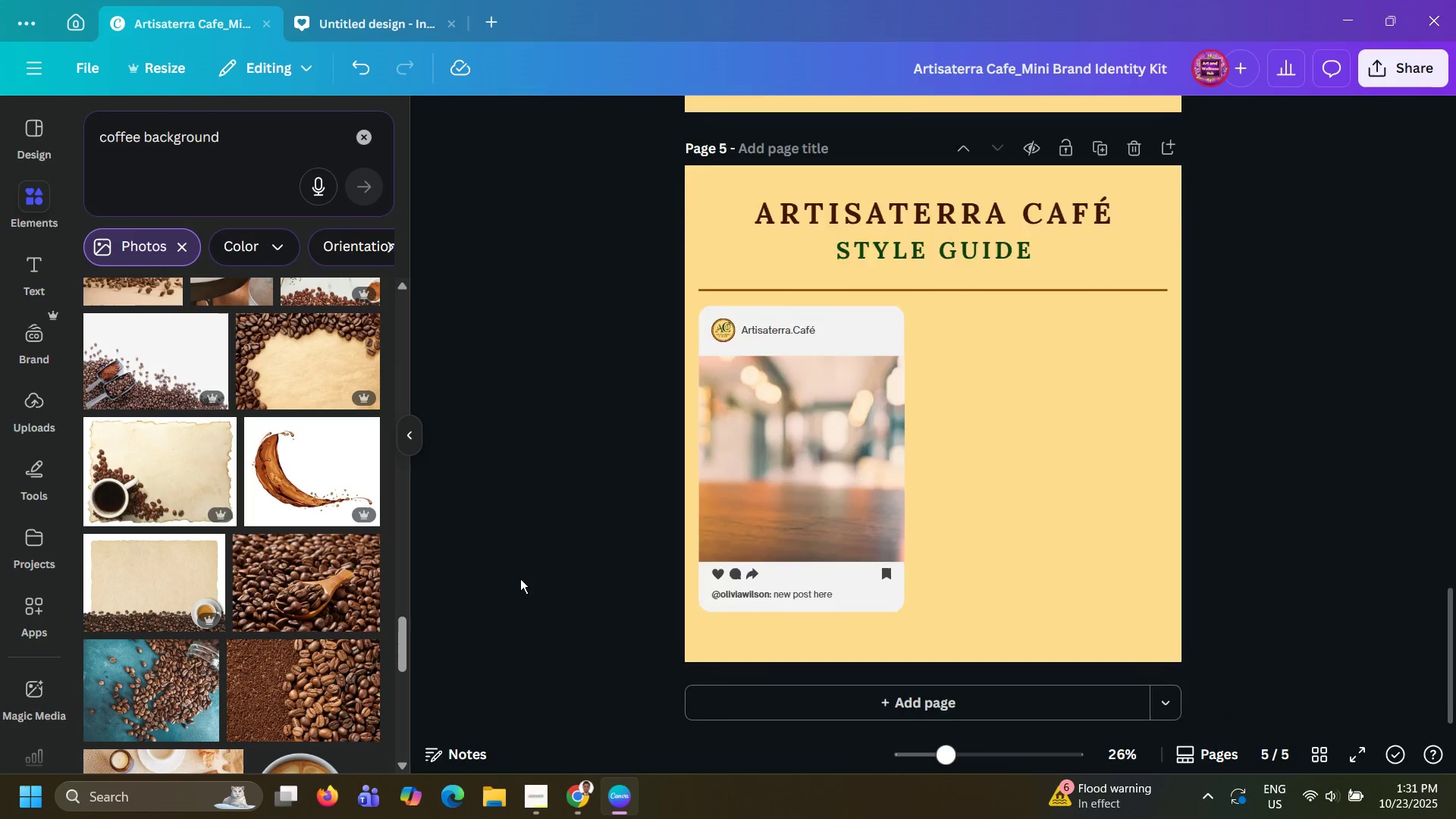 
hold_key(key=ControlLeft, duration=0.63)
 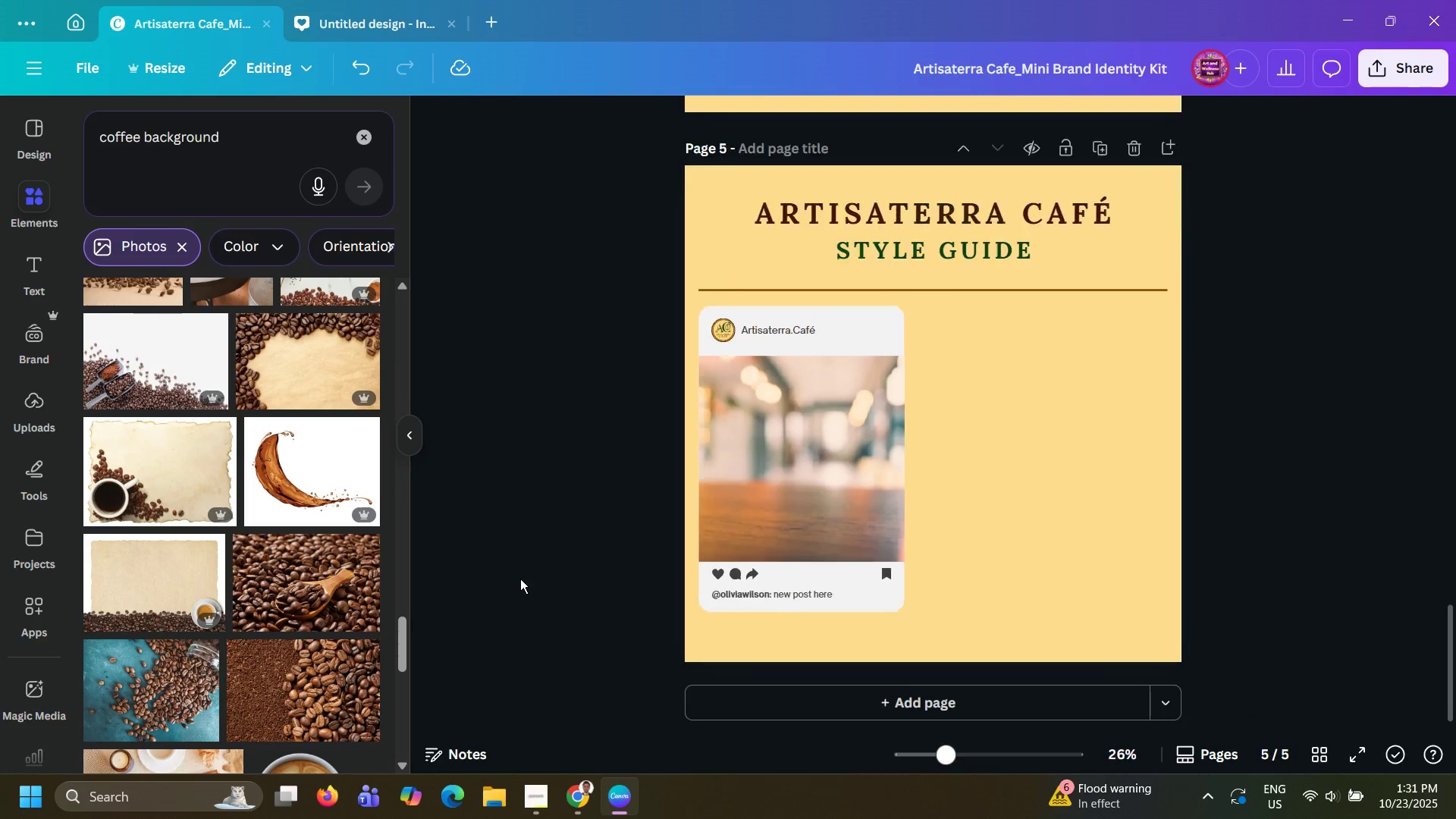 
hold_key(key=ControlLeft, duration=0.57)
scroll: coordinate [520, 579], scroll_direction: down, amount: 3.0
 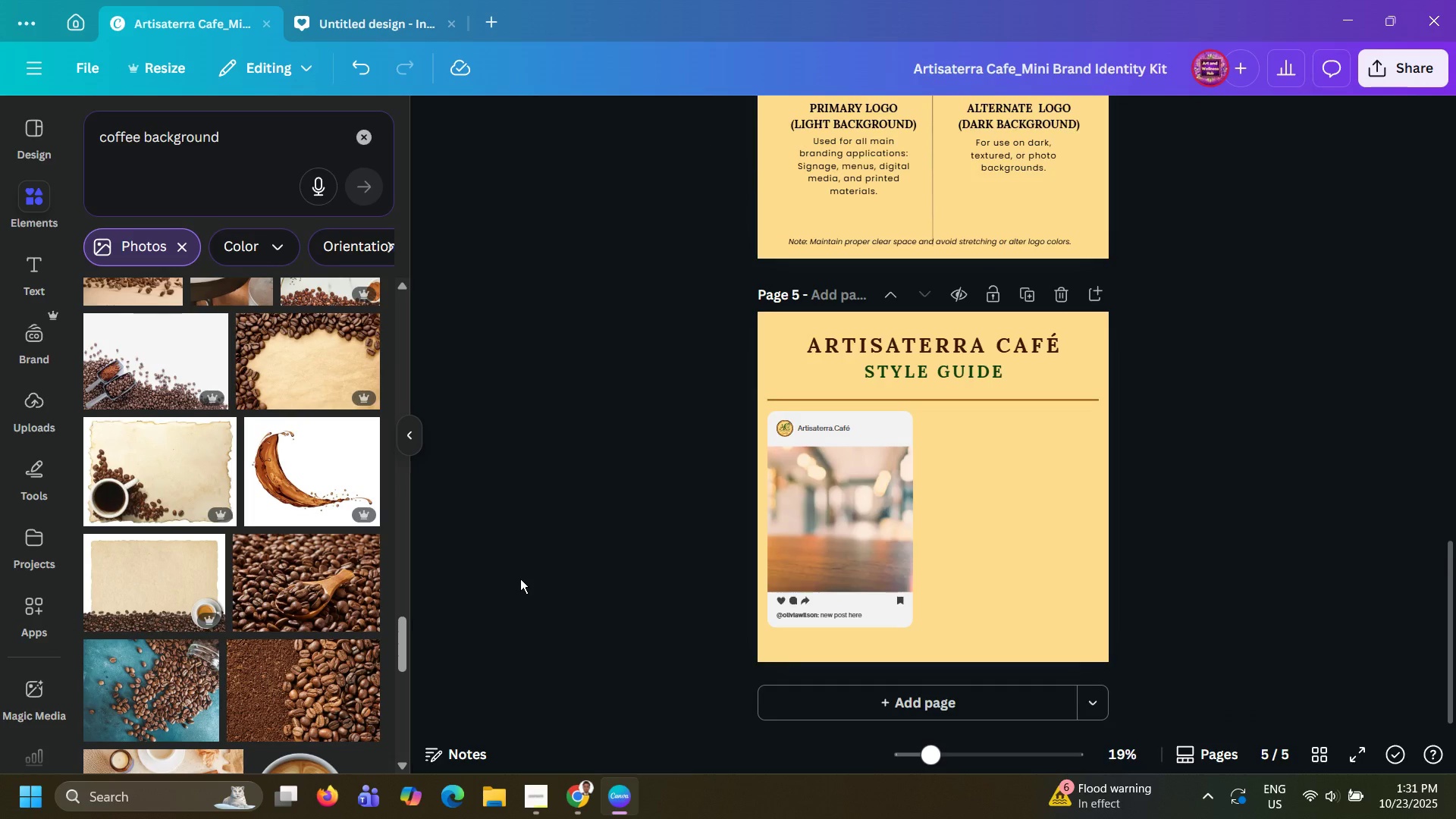 
hold_key(key=ControlLeft, duration=0.92)
scroll: coordinate [520, 579], scroll_direction: up, amount: 3.0
 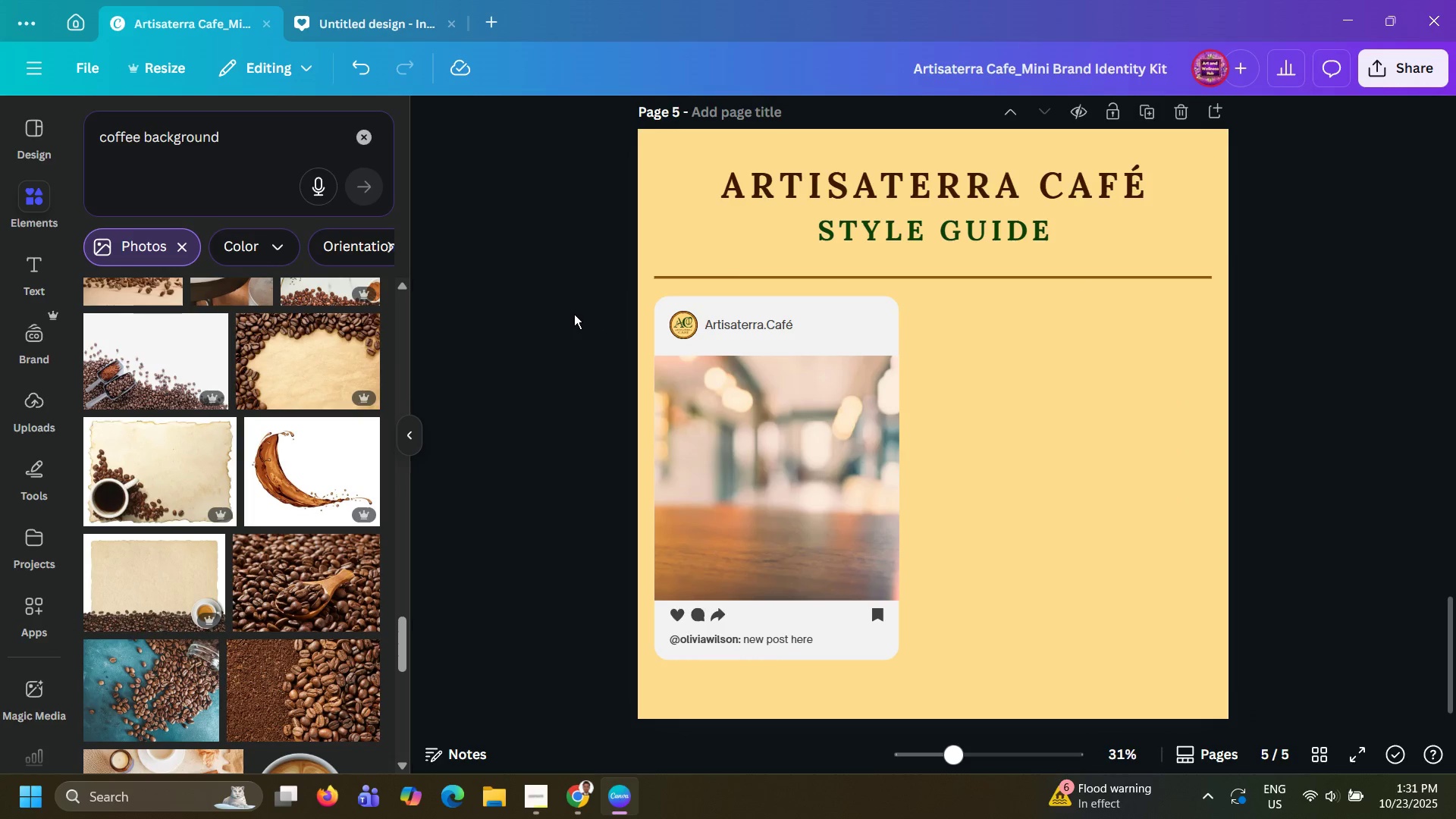 
left_click_drag(start_coordinate=[595, 312], to_coordinate=[855, 653])
 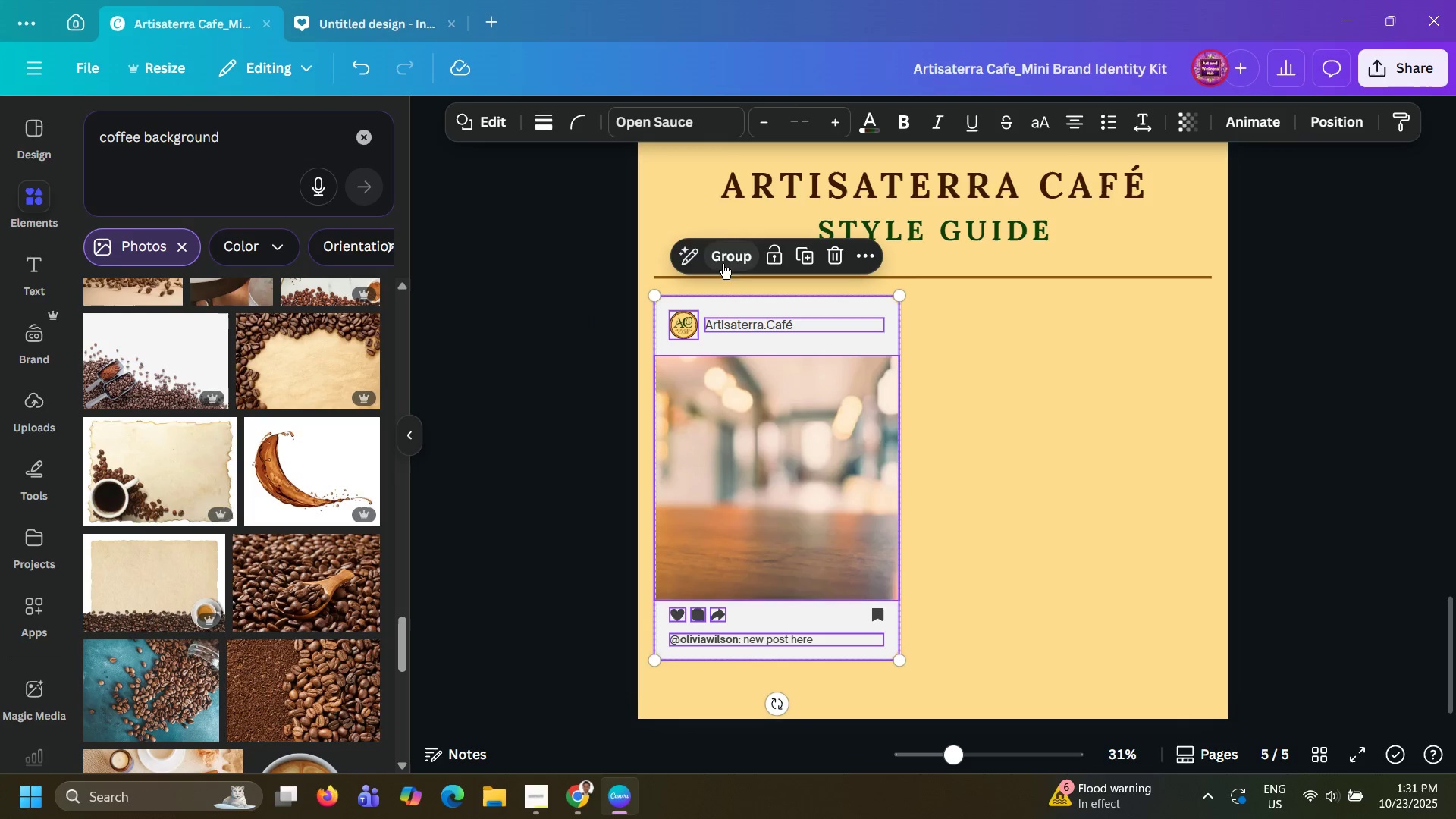 
left_click([725, 260])
 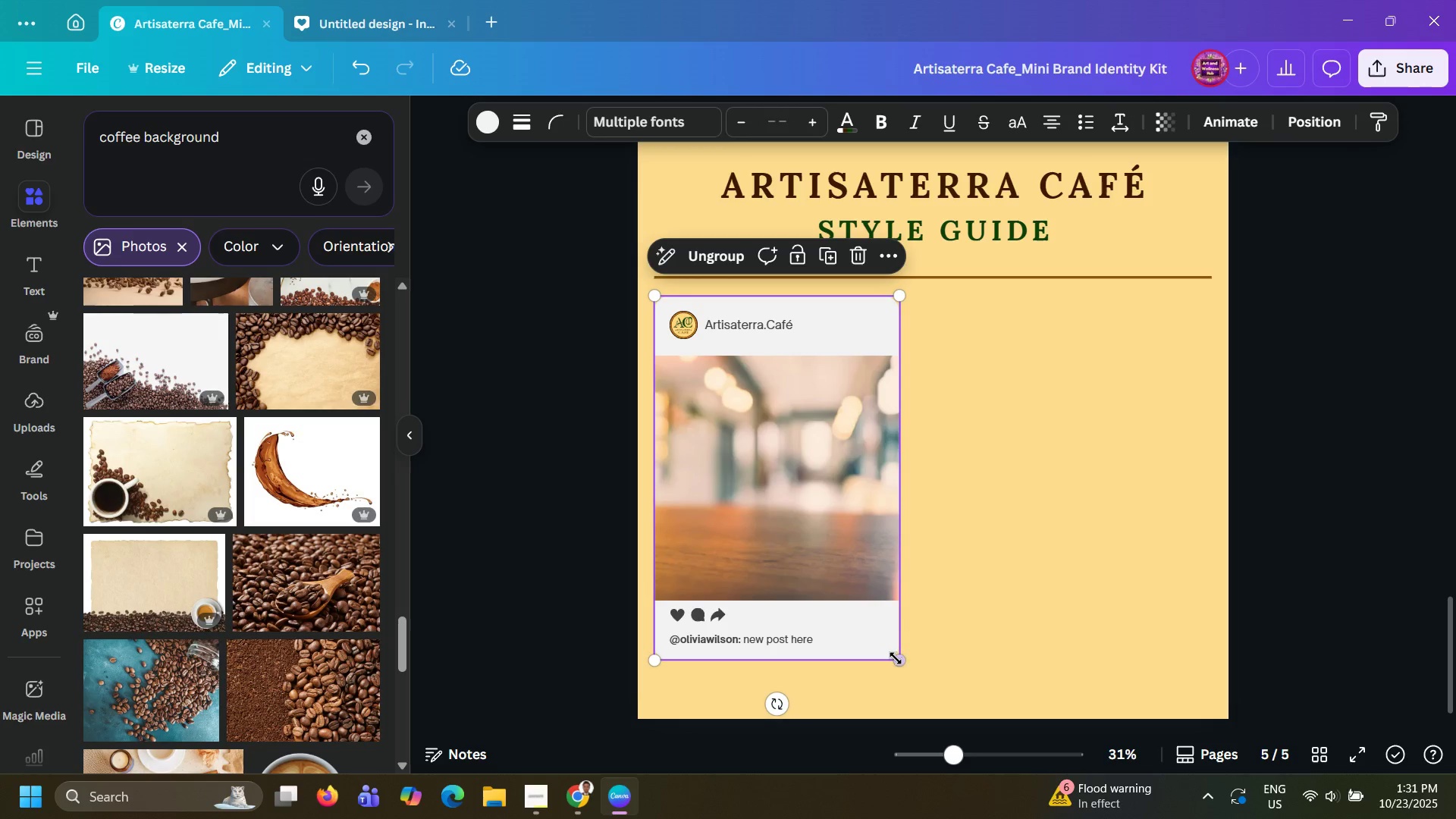 
left_click_drag(start_coordinate=[896, 658], to_coordinate=[904, 714])
 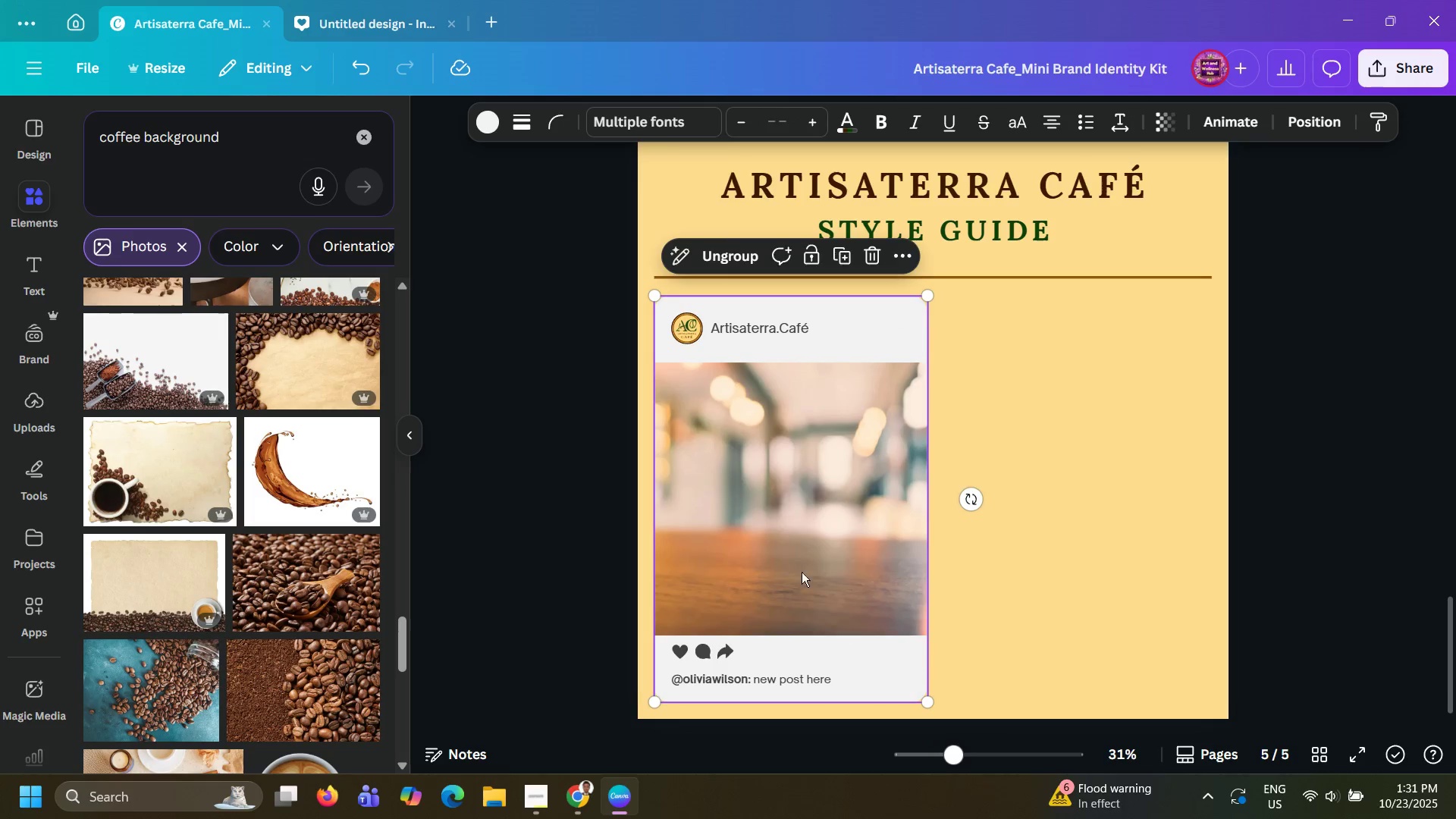 
scroll: coordinate [761, 514], scroll_direction: down, amount: 8.0
 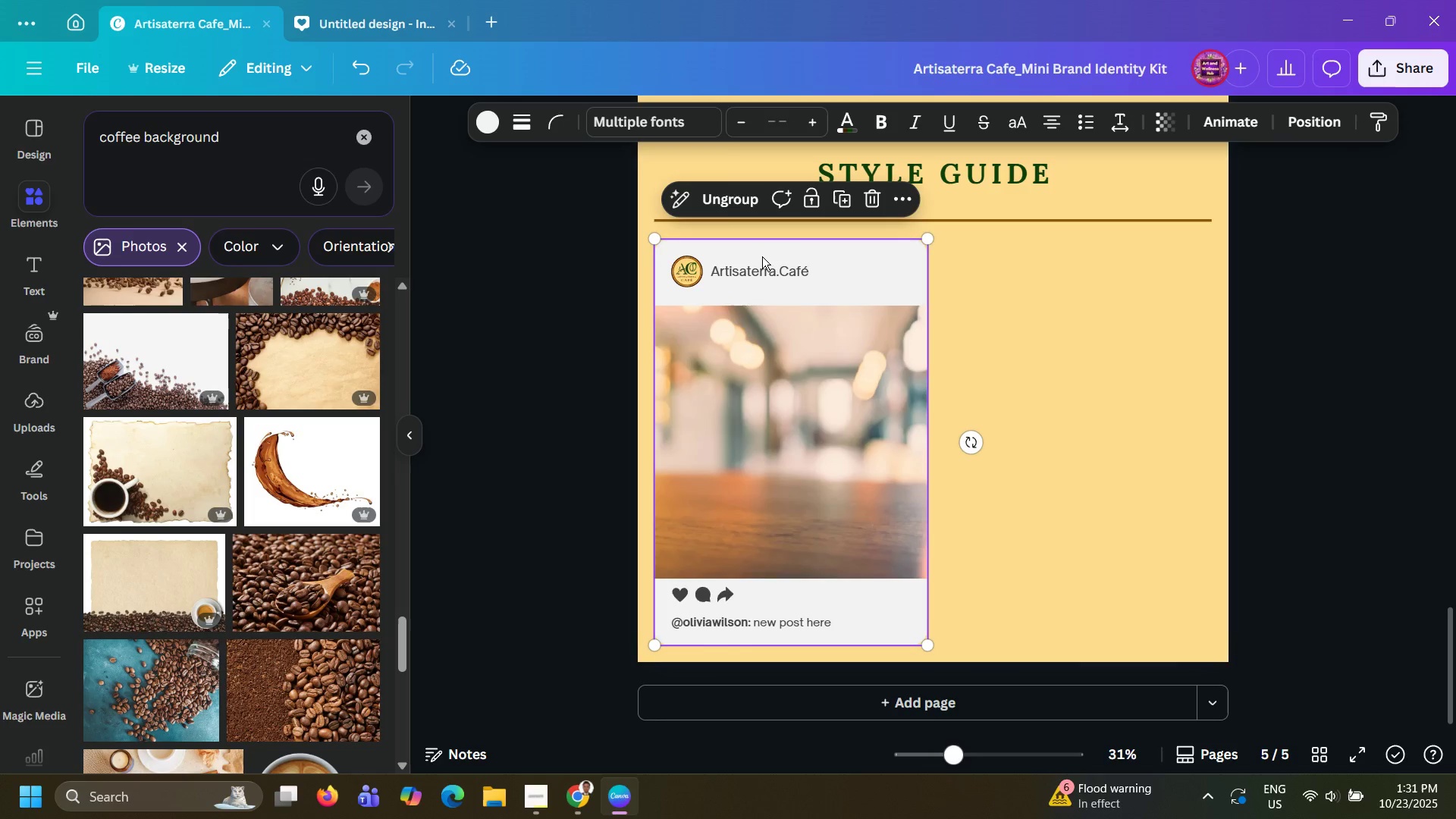 
left_click_drag(start_coordinate=[762, 259], to_coordinate=[770, 246])
 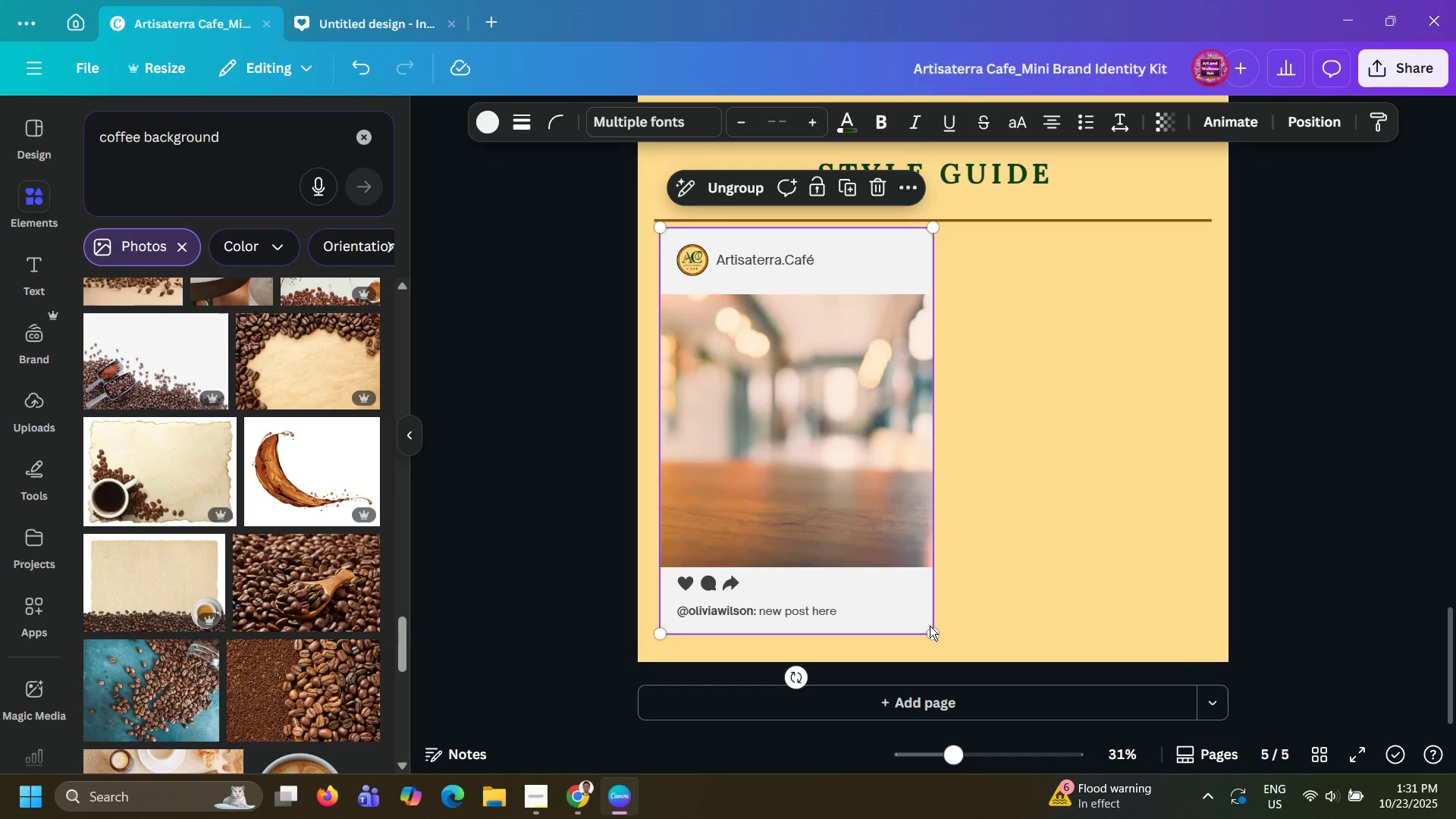 
left_click_drag(start_coordinate=[932, 630], to_coordinate=[938, 646])
 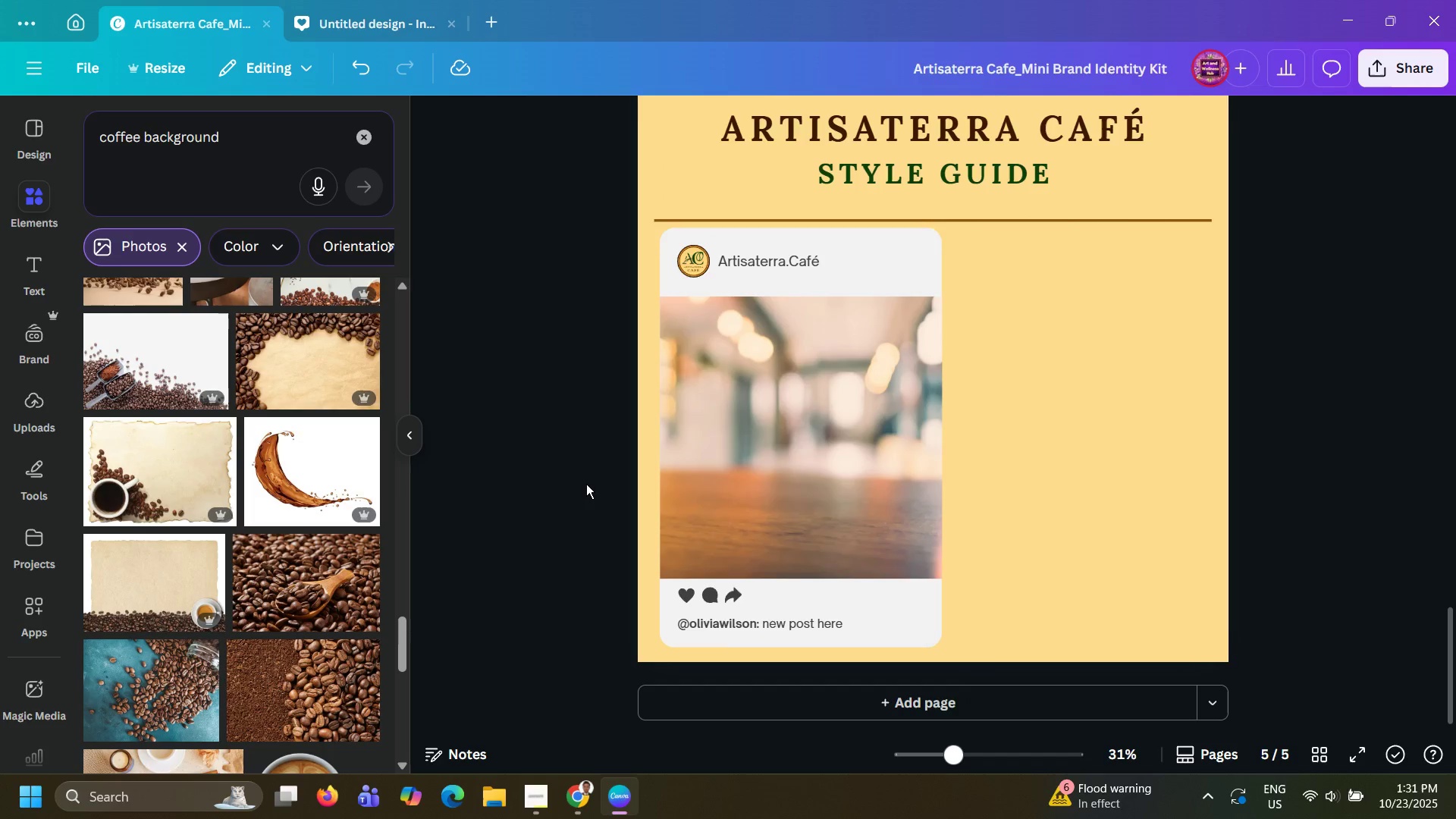 
left_click([586, 484])
 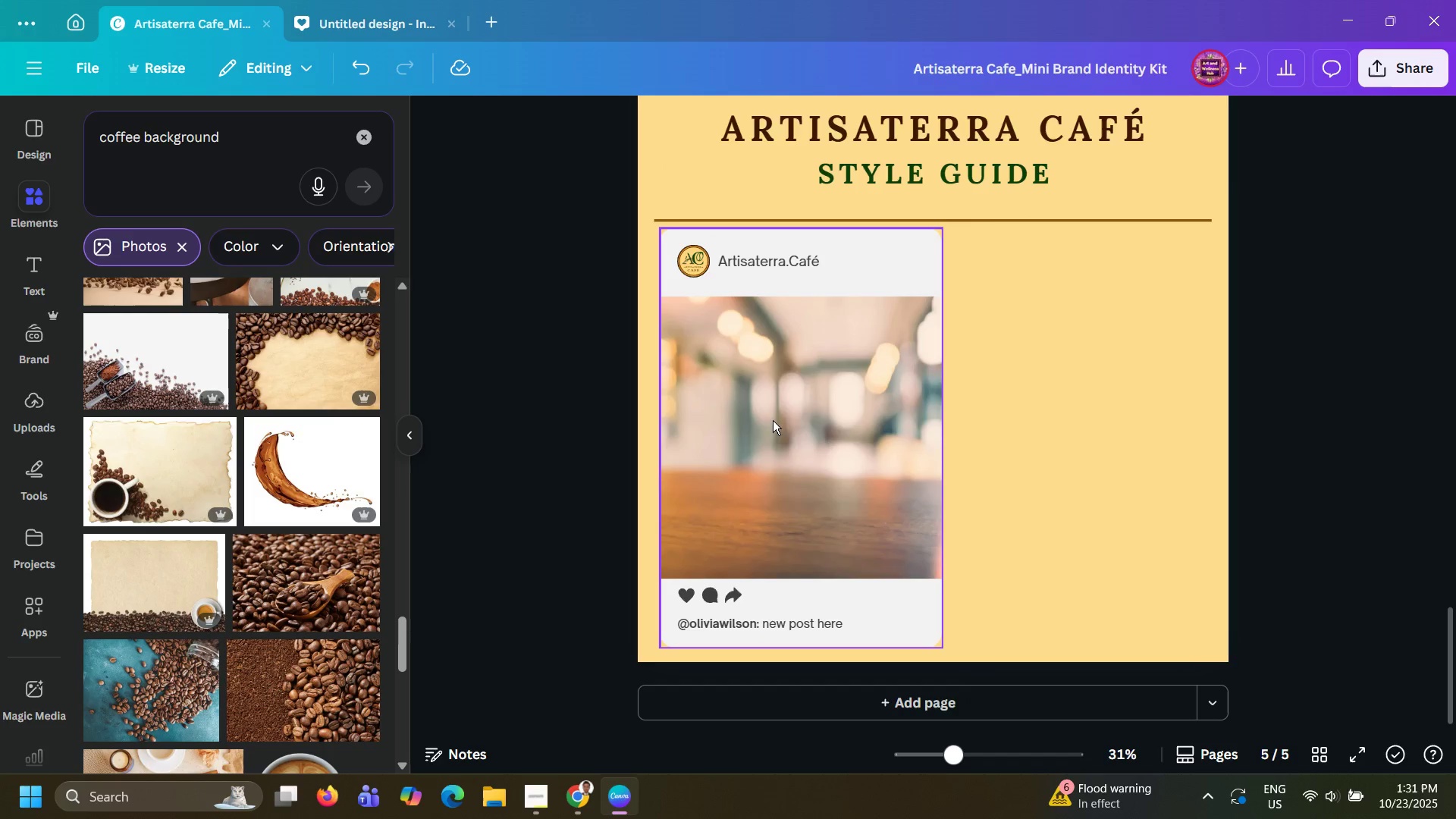 
left_click_drag(start_coordinate=[805, 398], to_coordinate=[803, 377])
 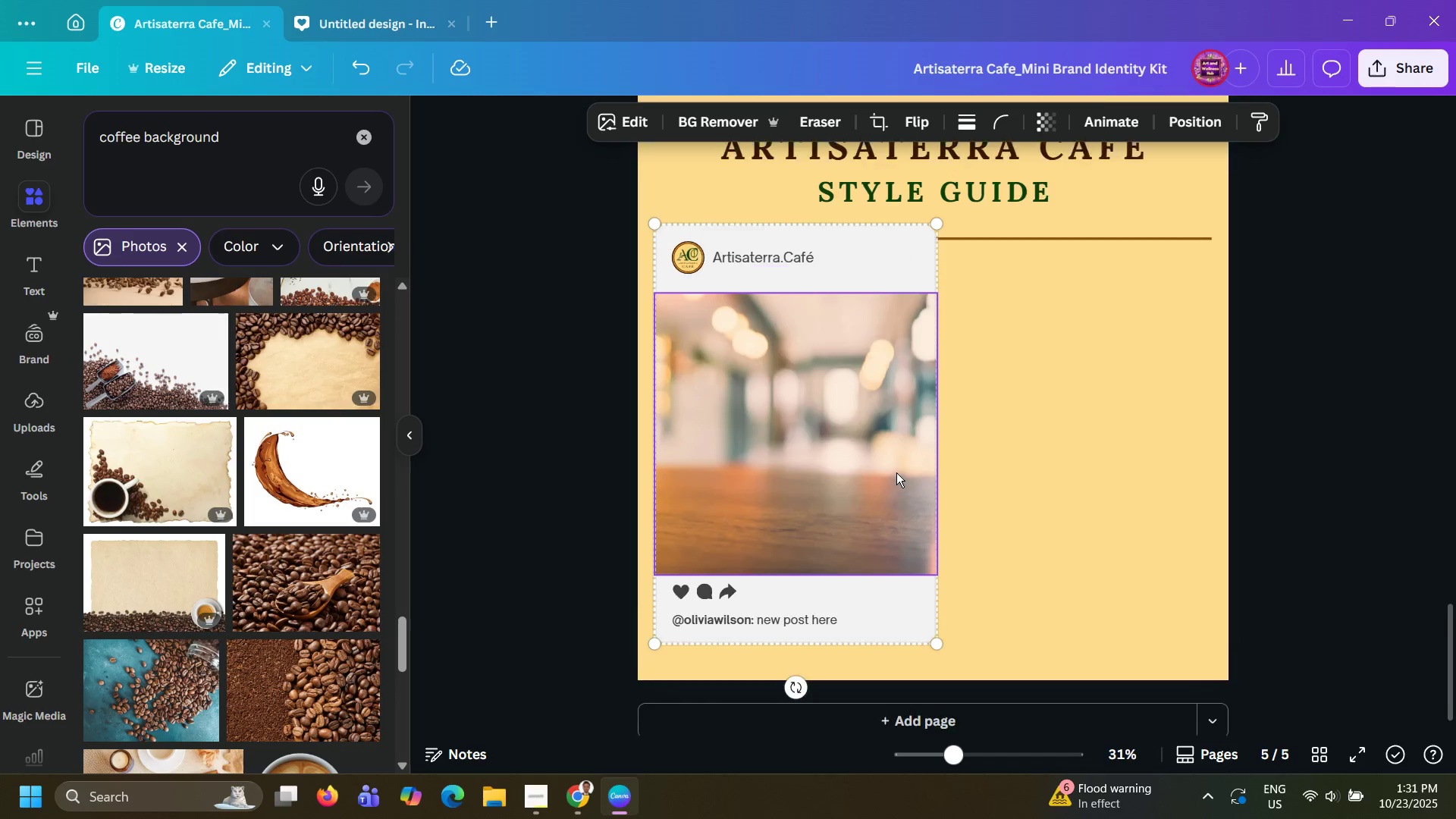 
scroll: coordinate [896, 472], scroll_direction: up, amount: 3.0
 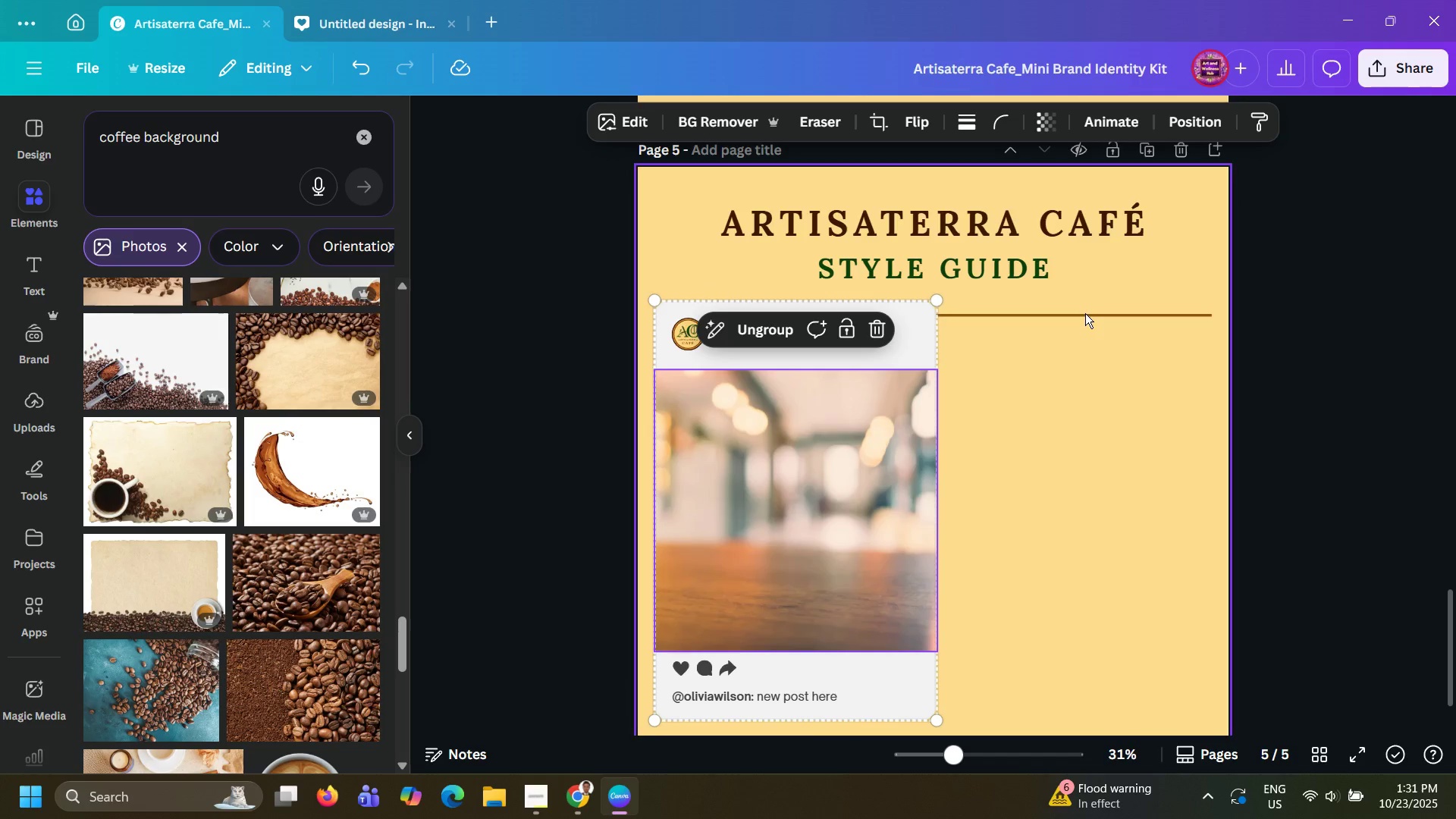 
left_click_drag(start_coordinate=[1085, 314], to_coordinate=[1085, 293])
 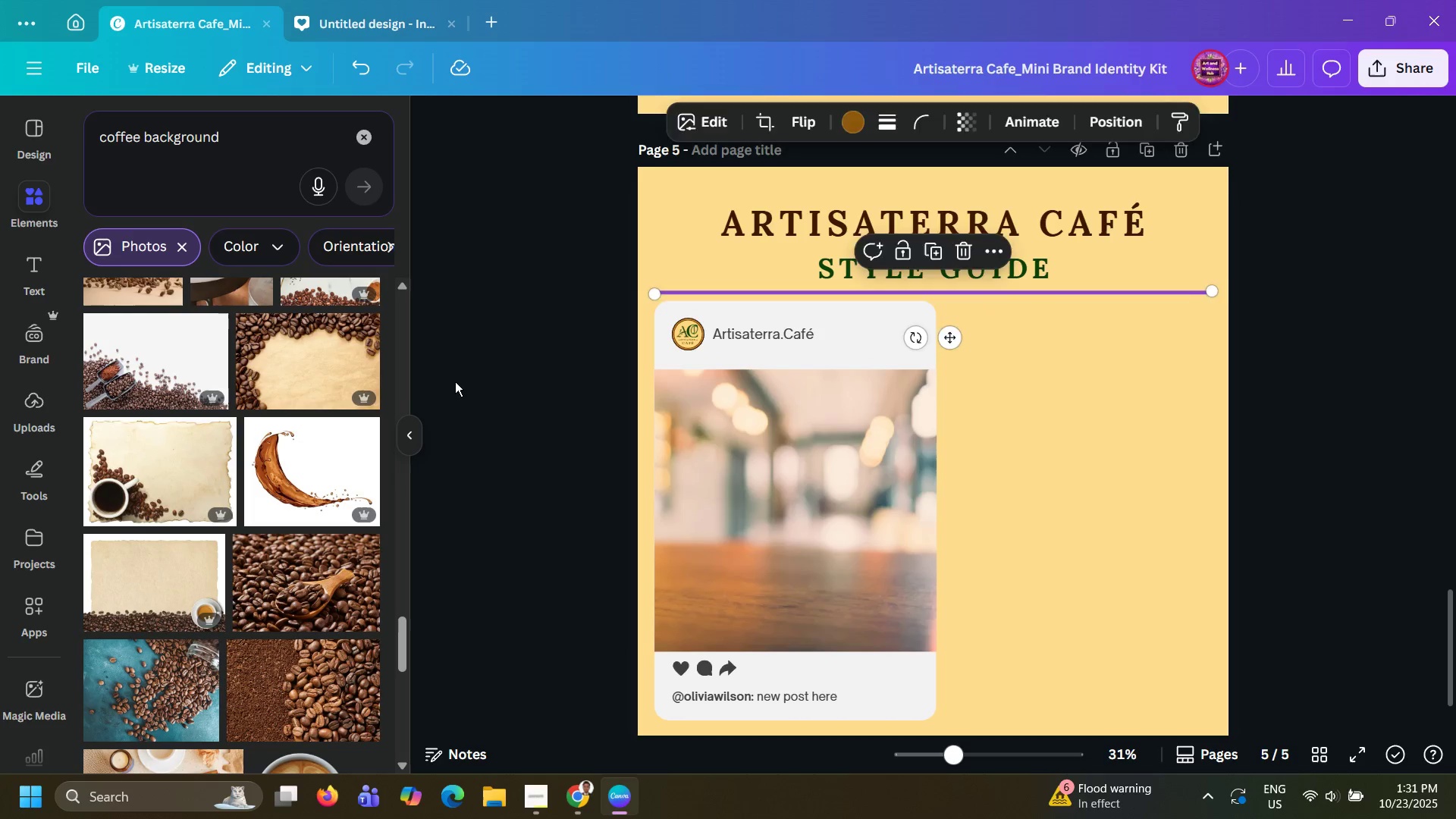 
left_click([455, 381])
 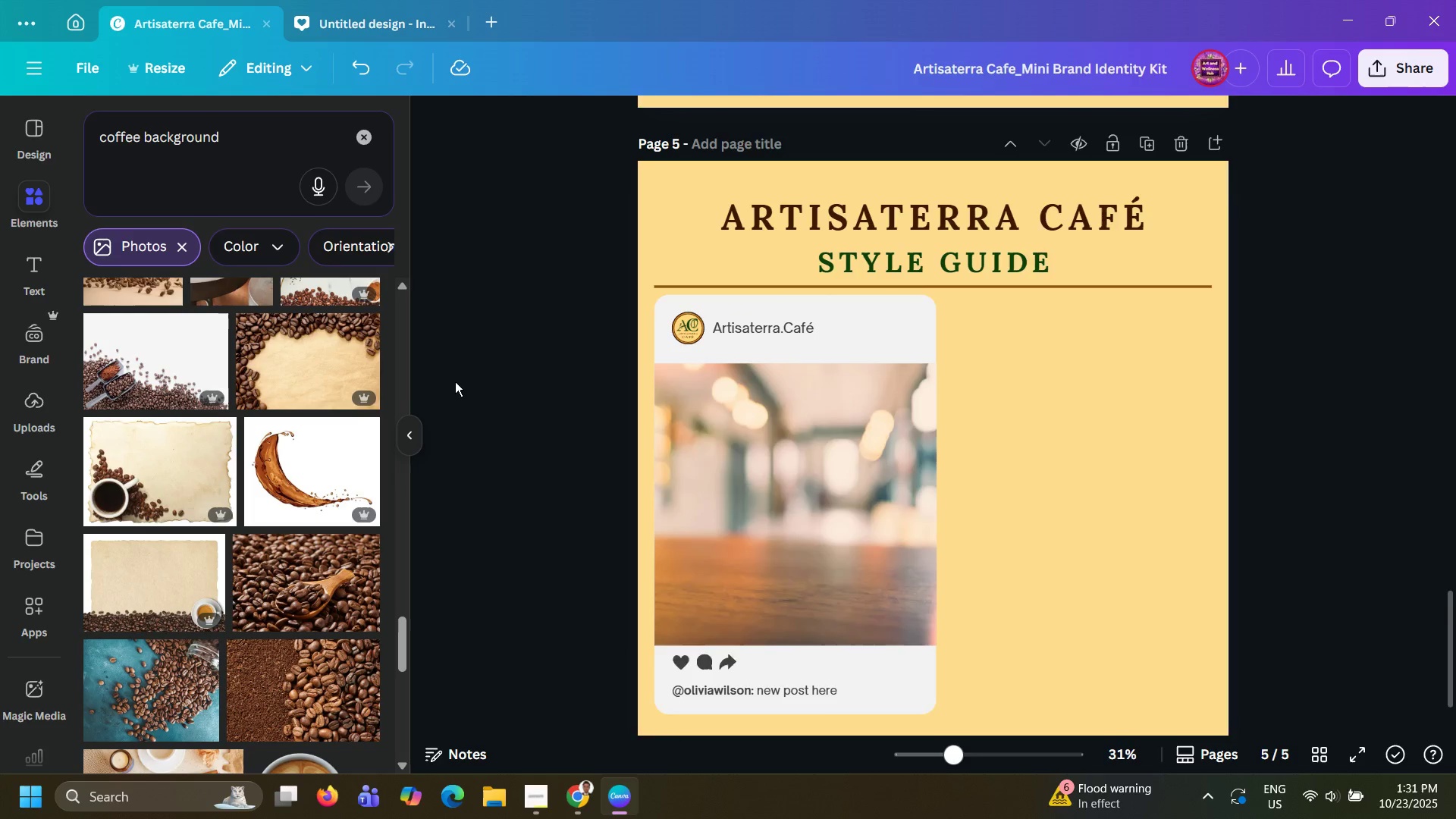 
scroll: coordinate [455, 381], scroll_direction: down, amount: 4.0
 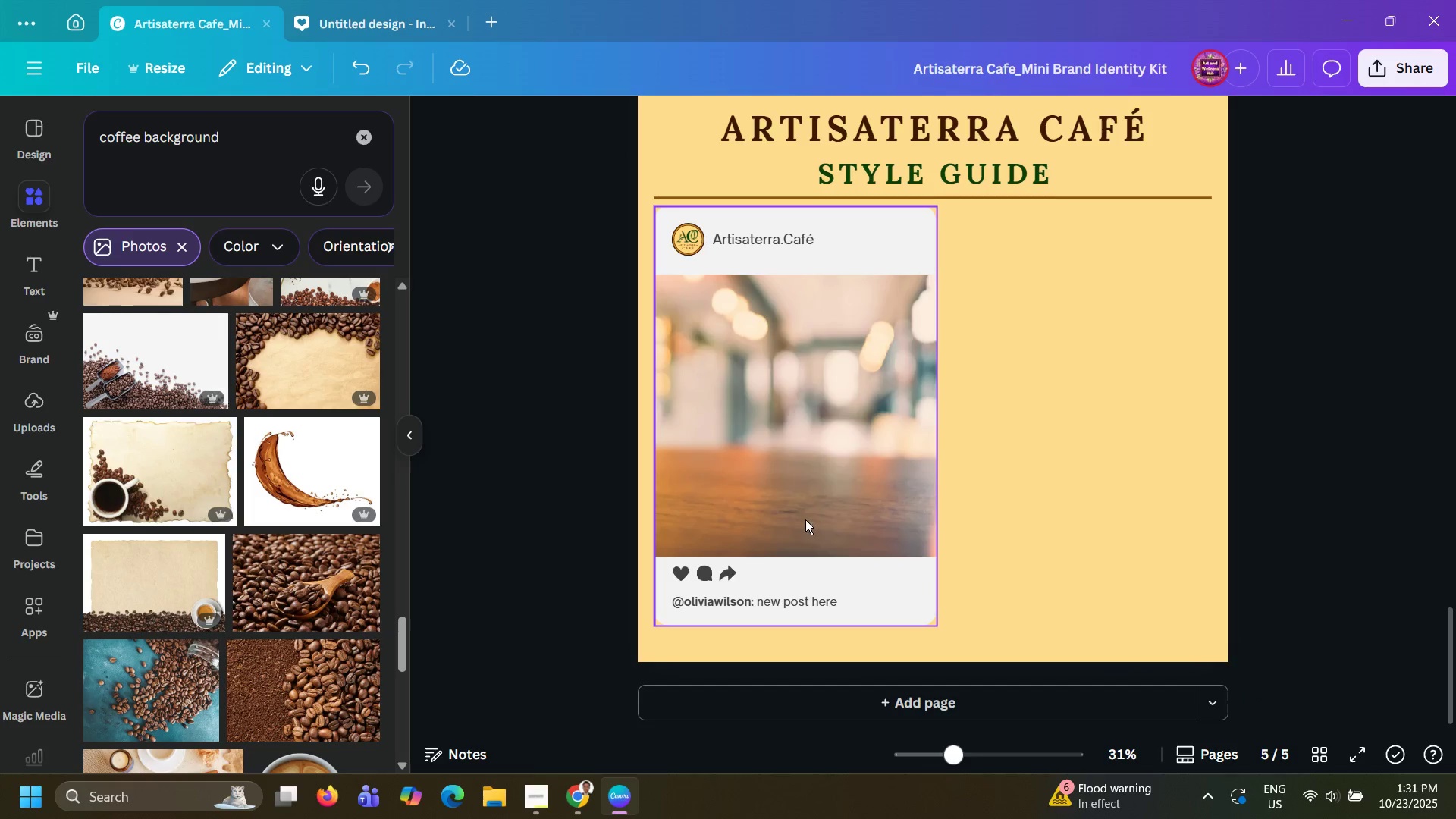 
left_click([822, 489])
 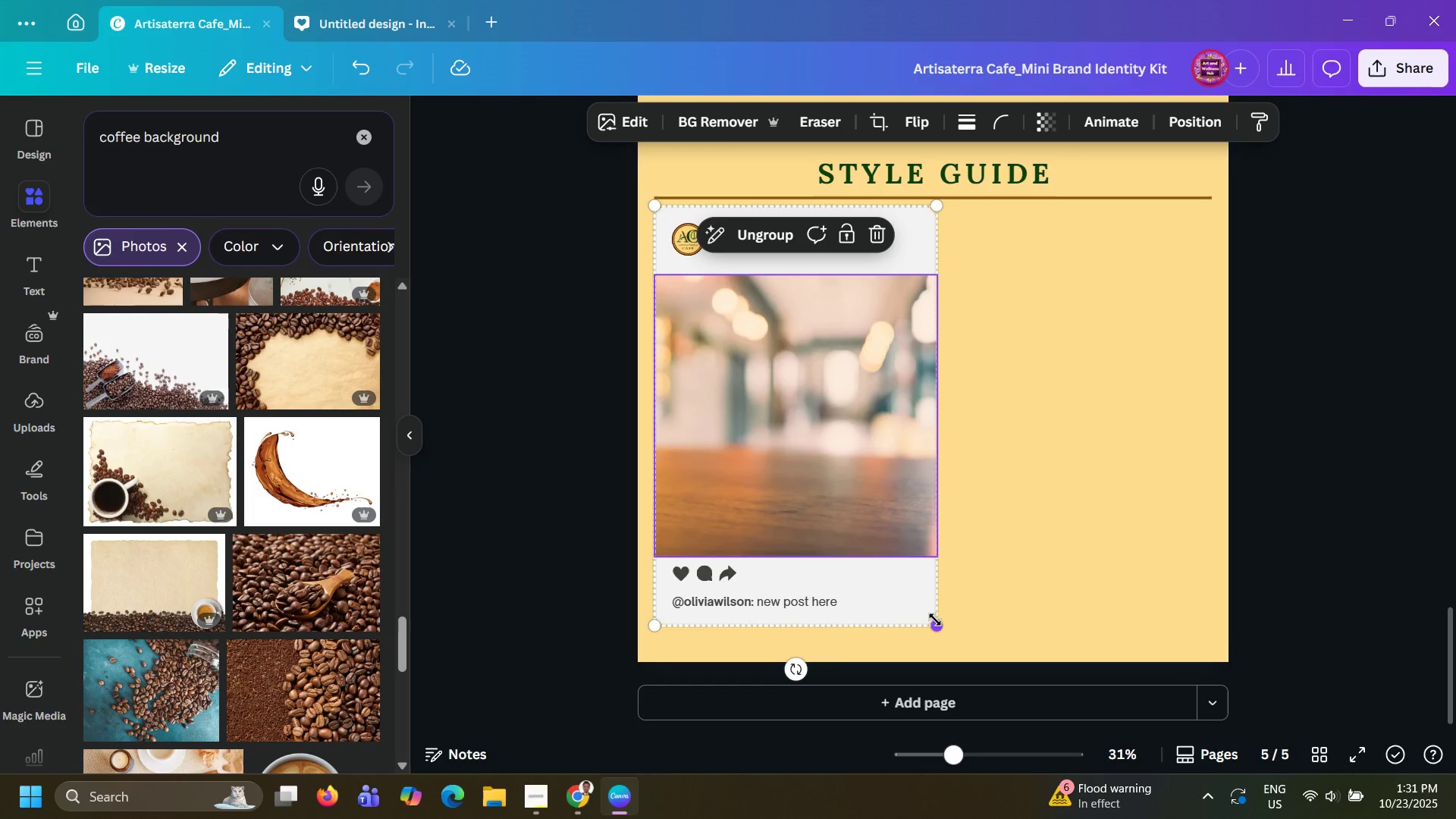 
left_click_drag(start_coordinate=[935, 620], to_coordinate=[939, 640])
 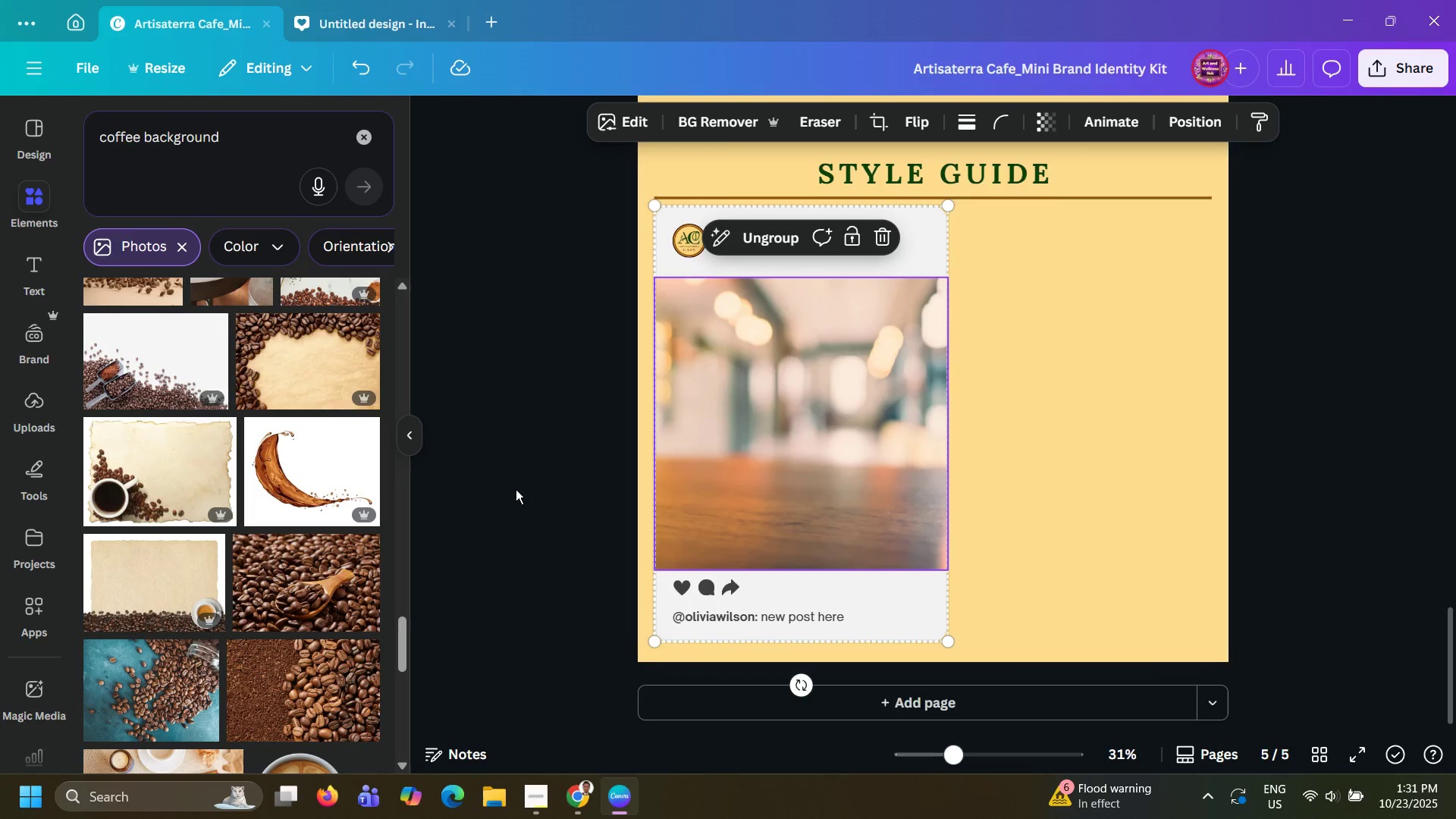 
left_click([516, 489])
 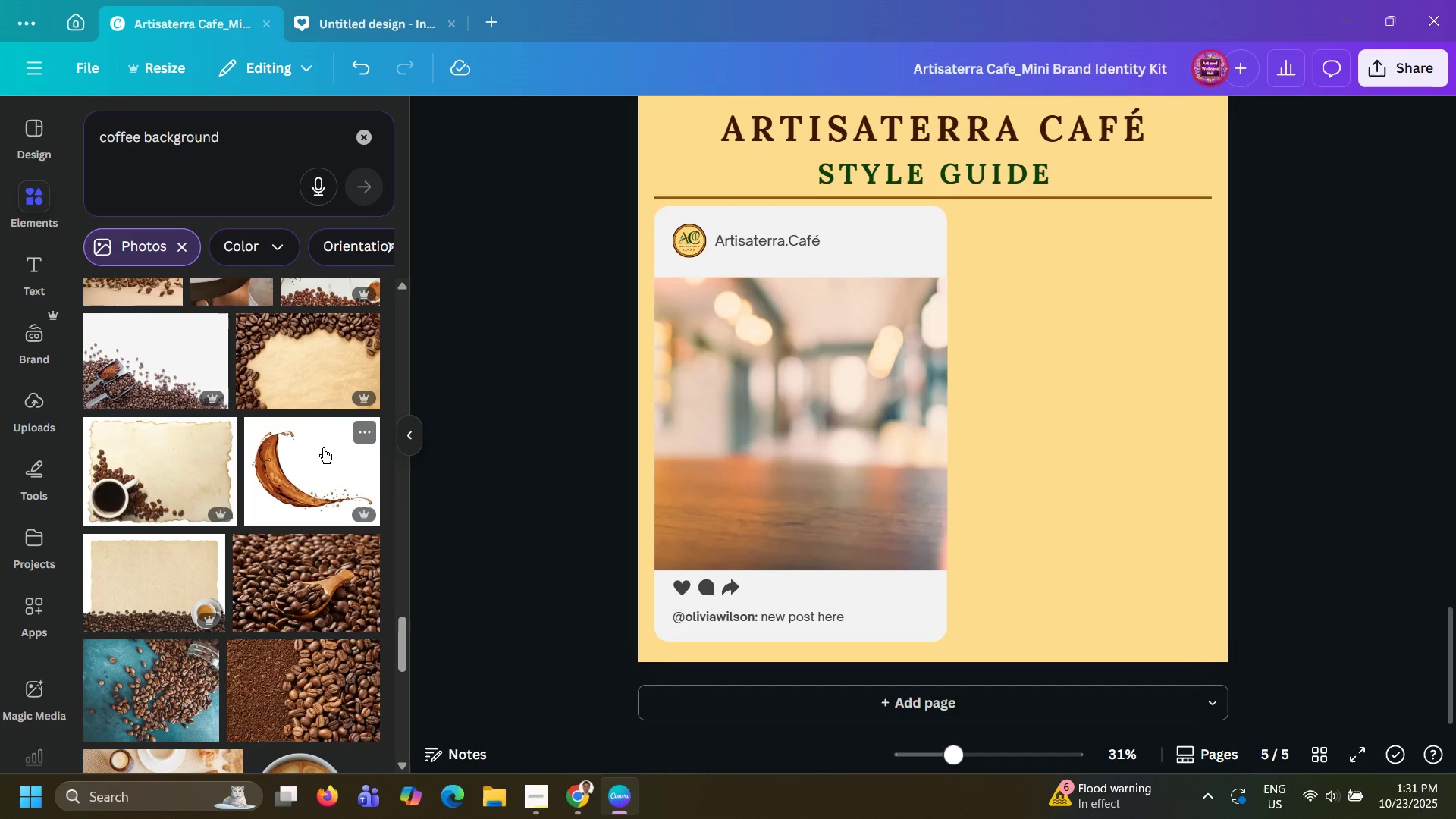 
double_click([285, 453])
 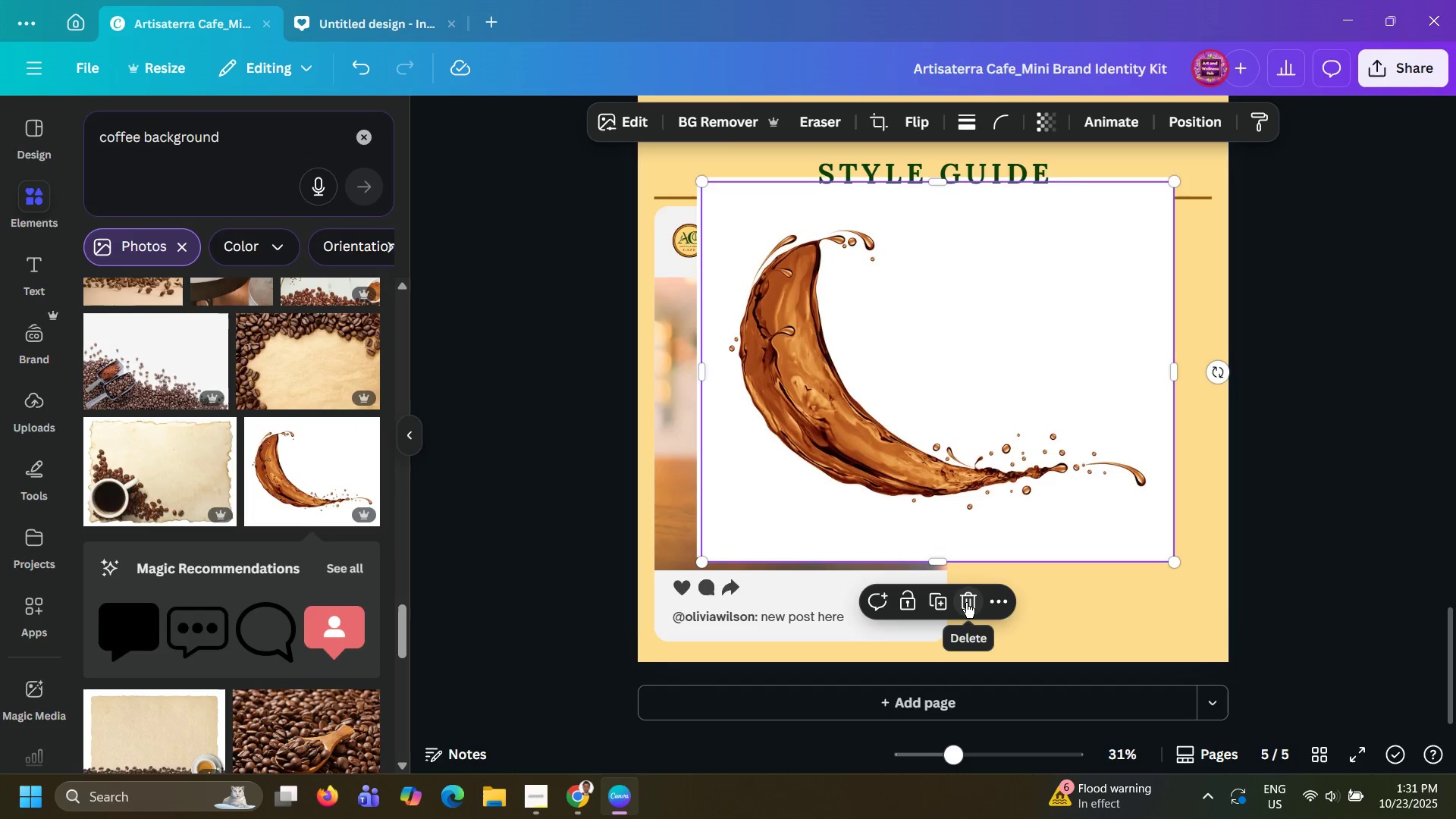 
wait(5.46)
 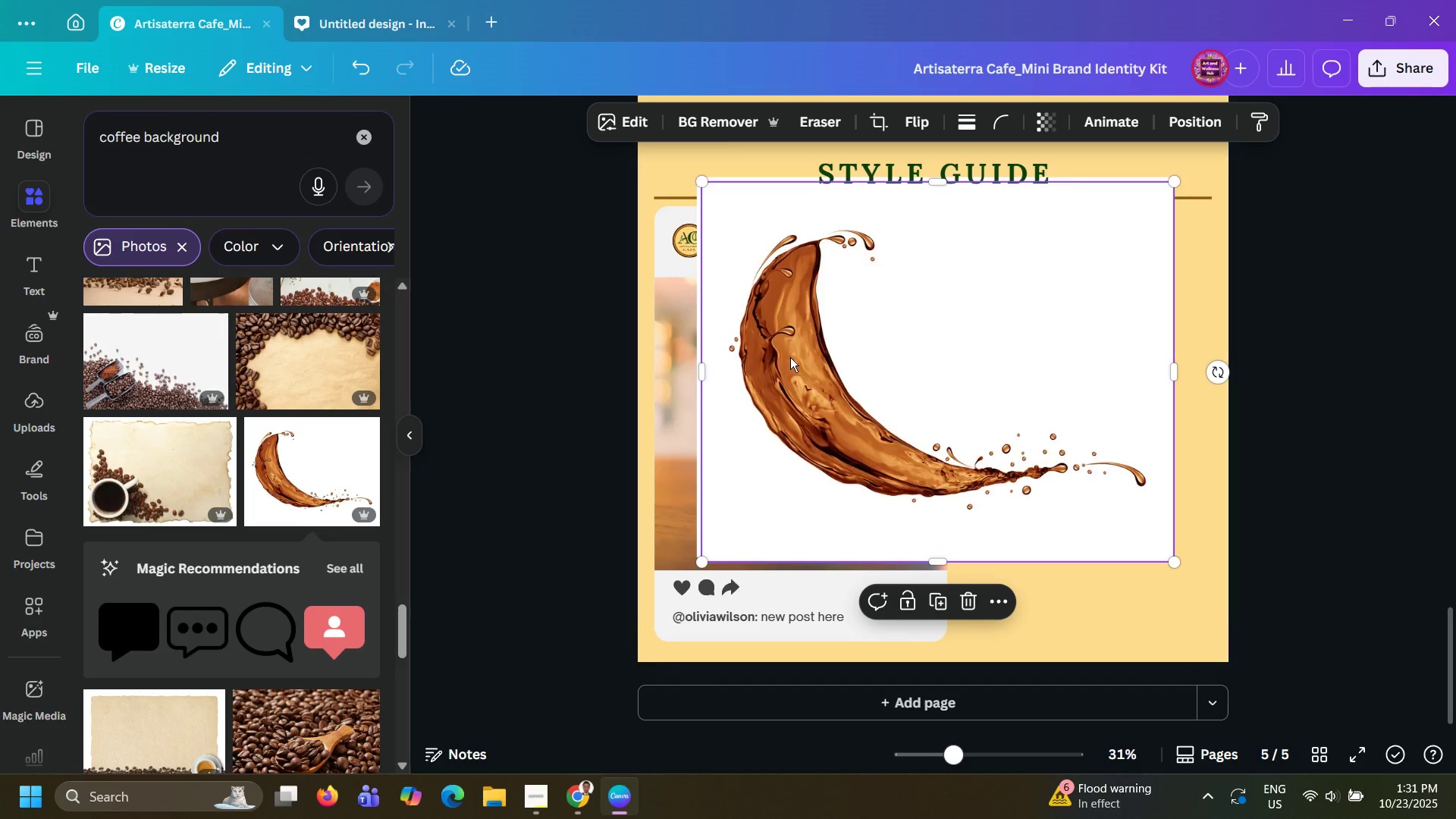 
left_click([726, 120])
 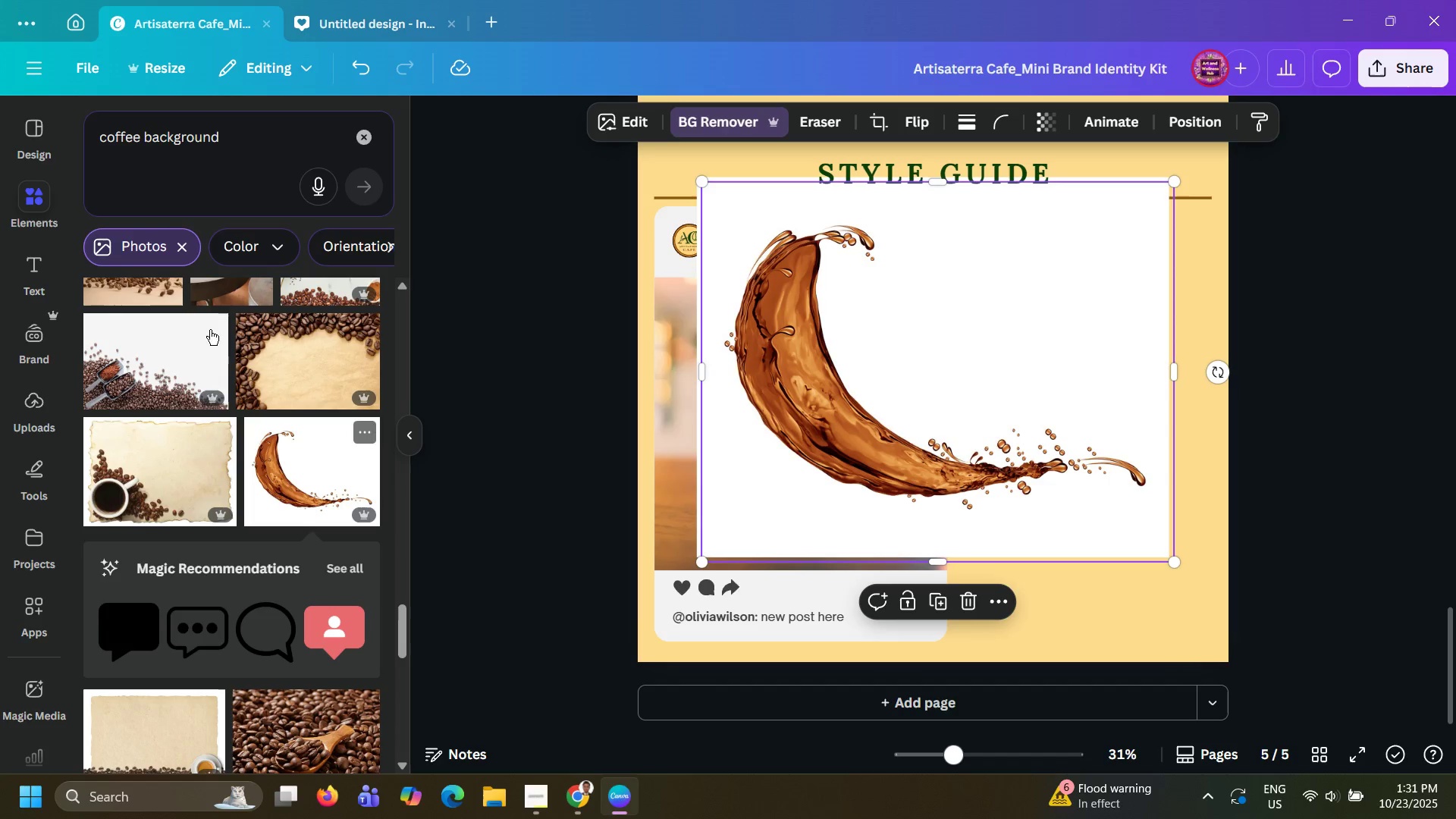 
wait(6.13)
 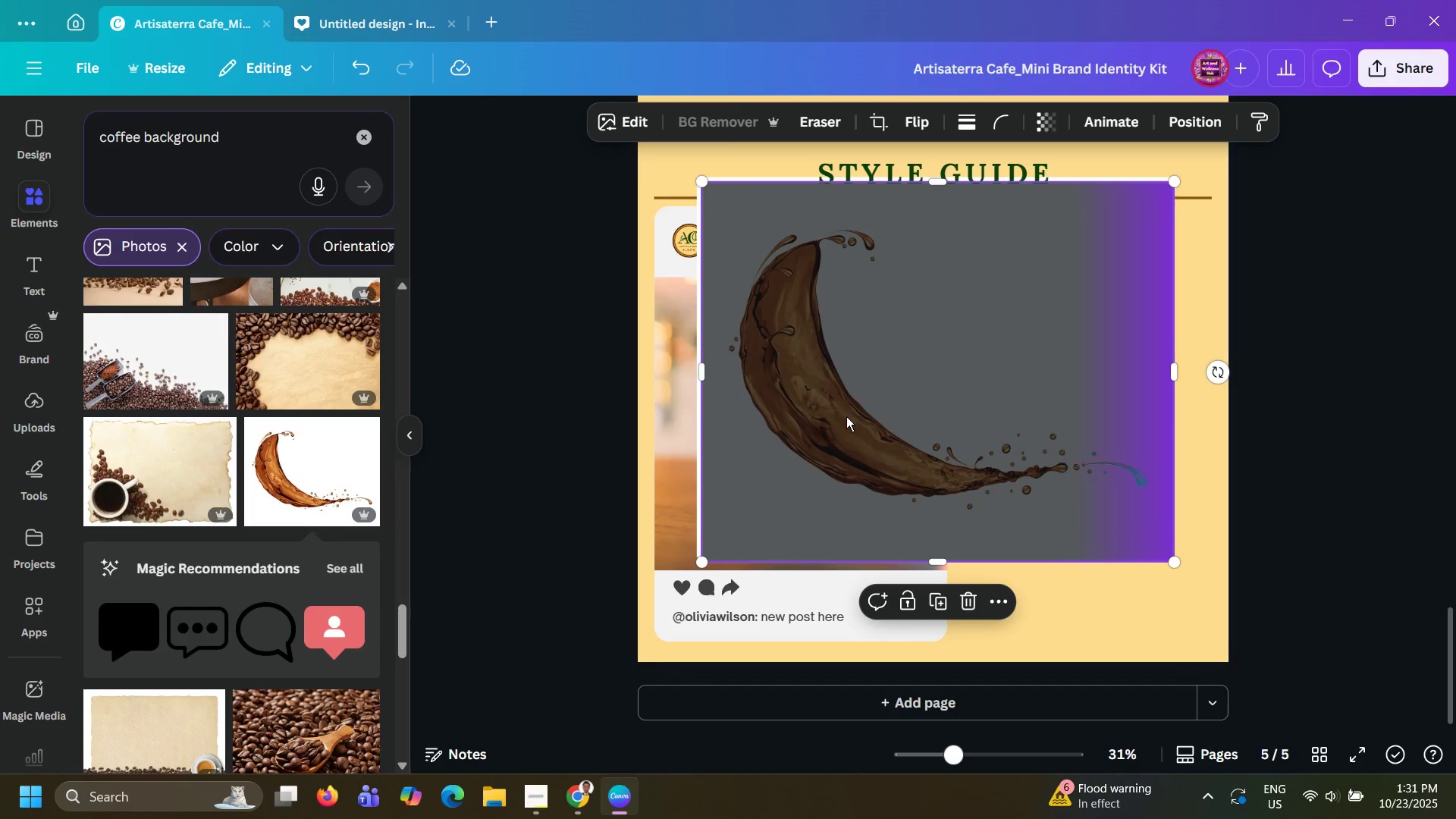 
left_click_drag(start_coordinate=[840, 364], to_coordinate=[719, 443])
 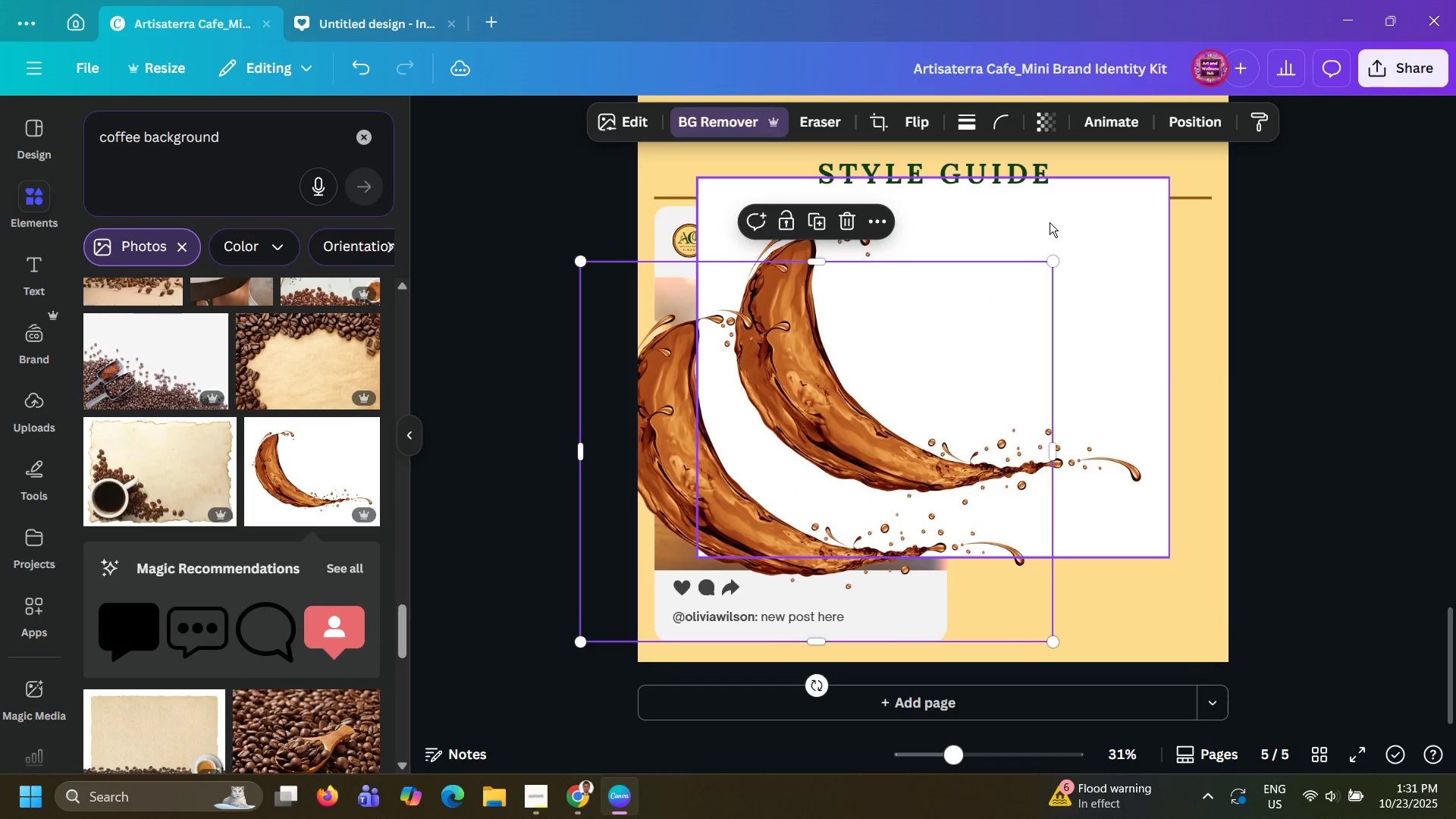 
left_click([1050, 222])
 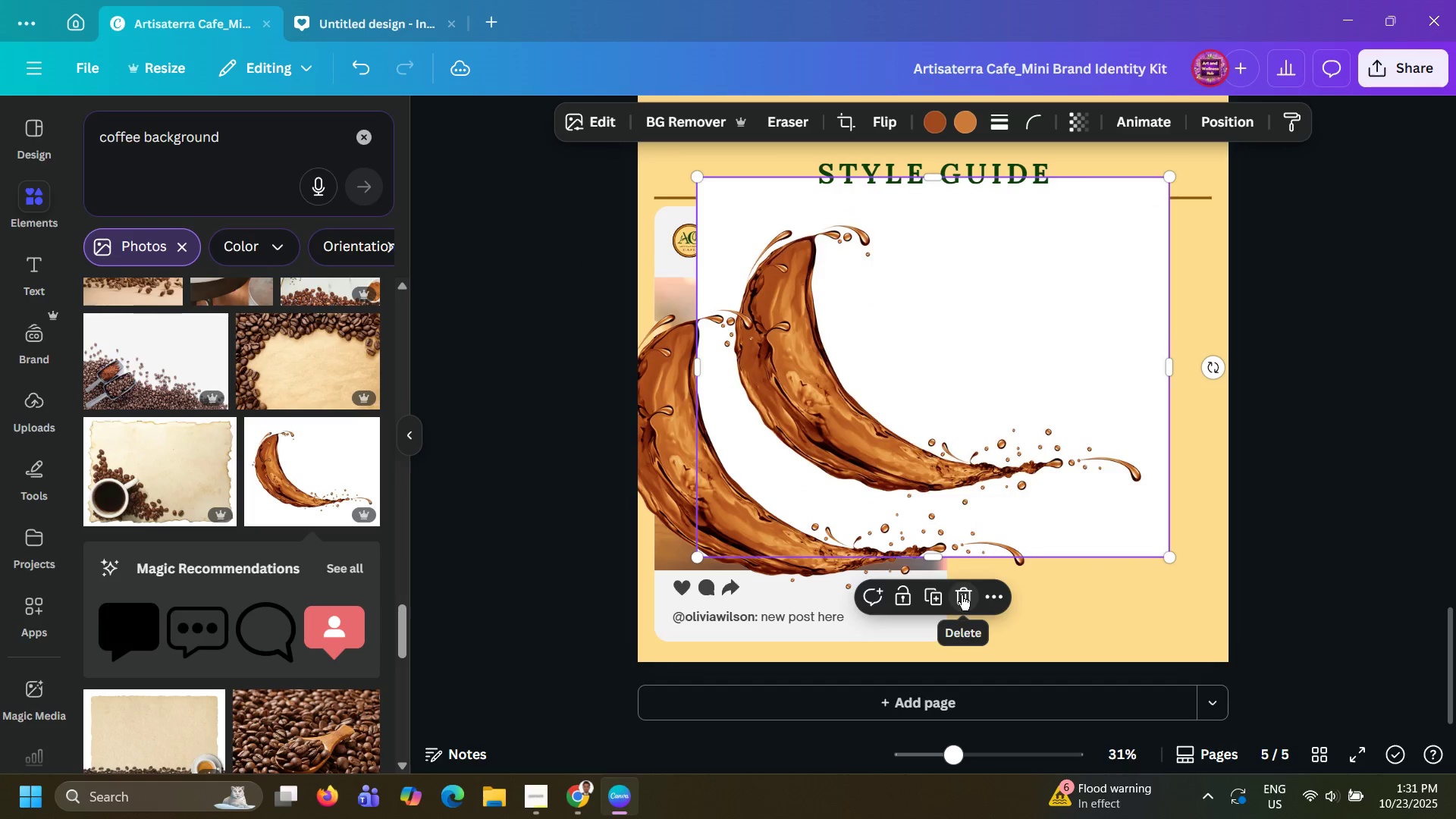 
left_click([962, 595])
 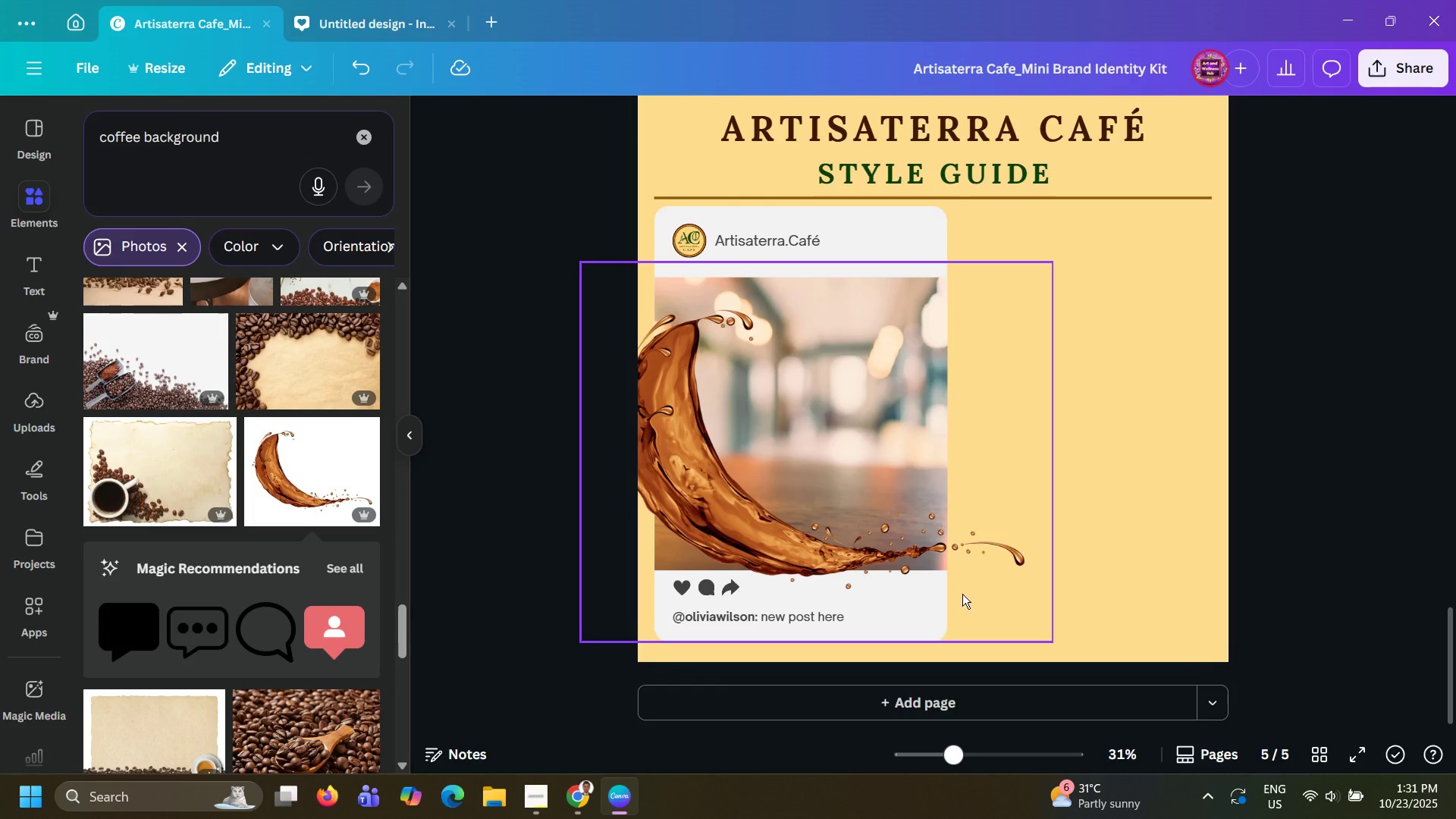 
wait(10.76)
 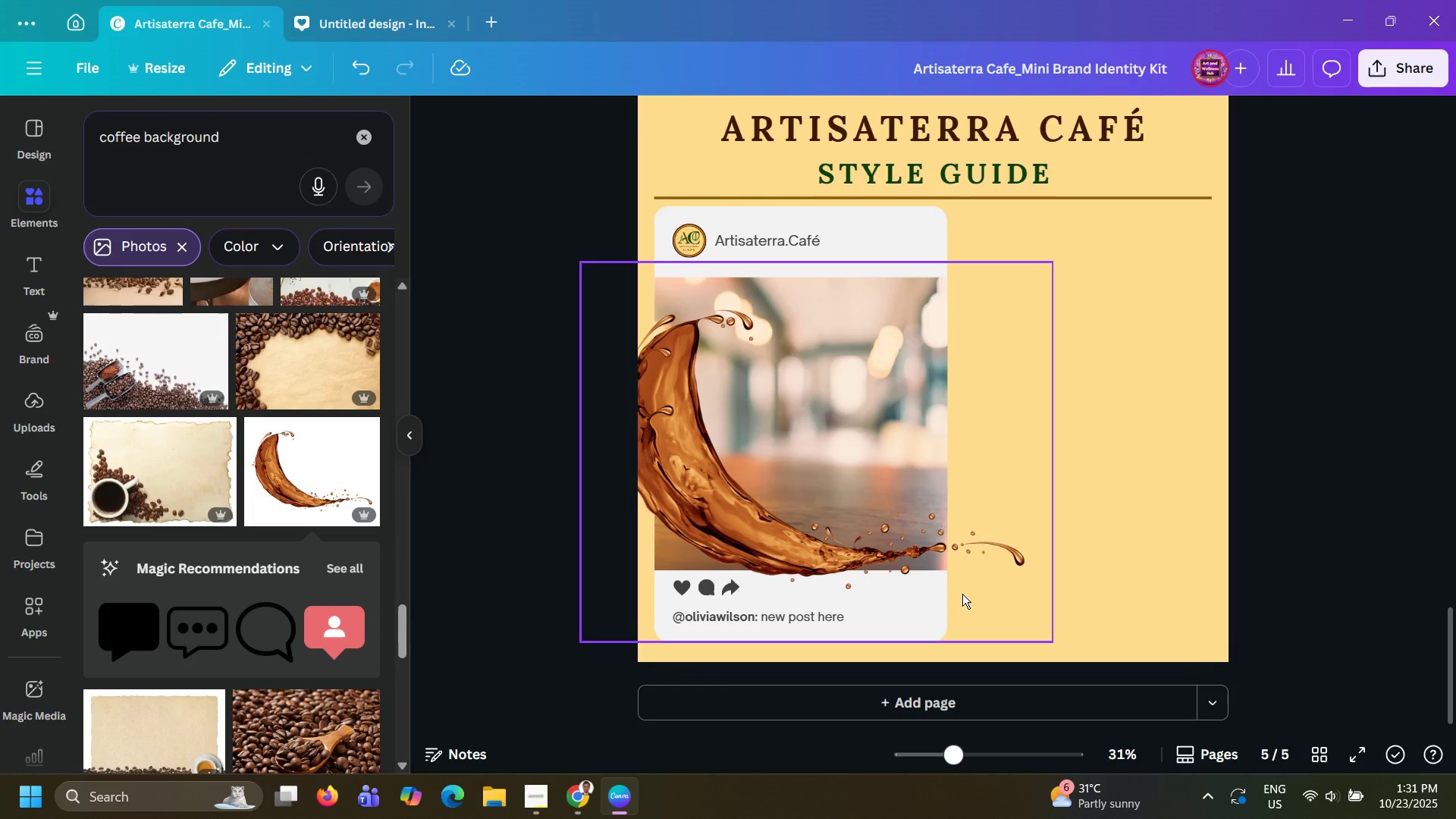 
left_click_drag(start_coordinate=[854, 515], to_coordinate=[877, 514])
 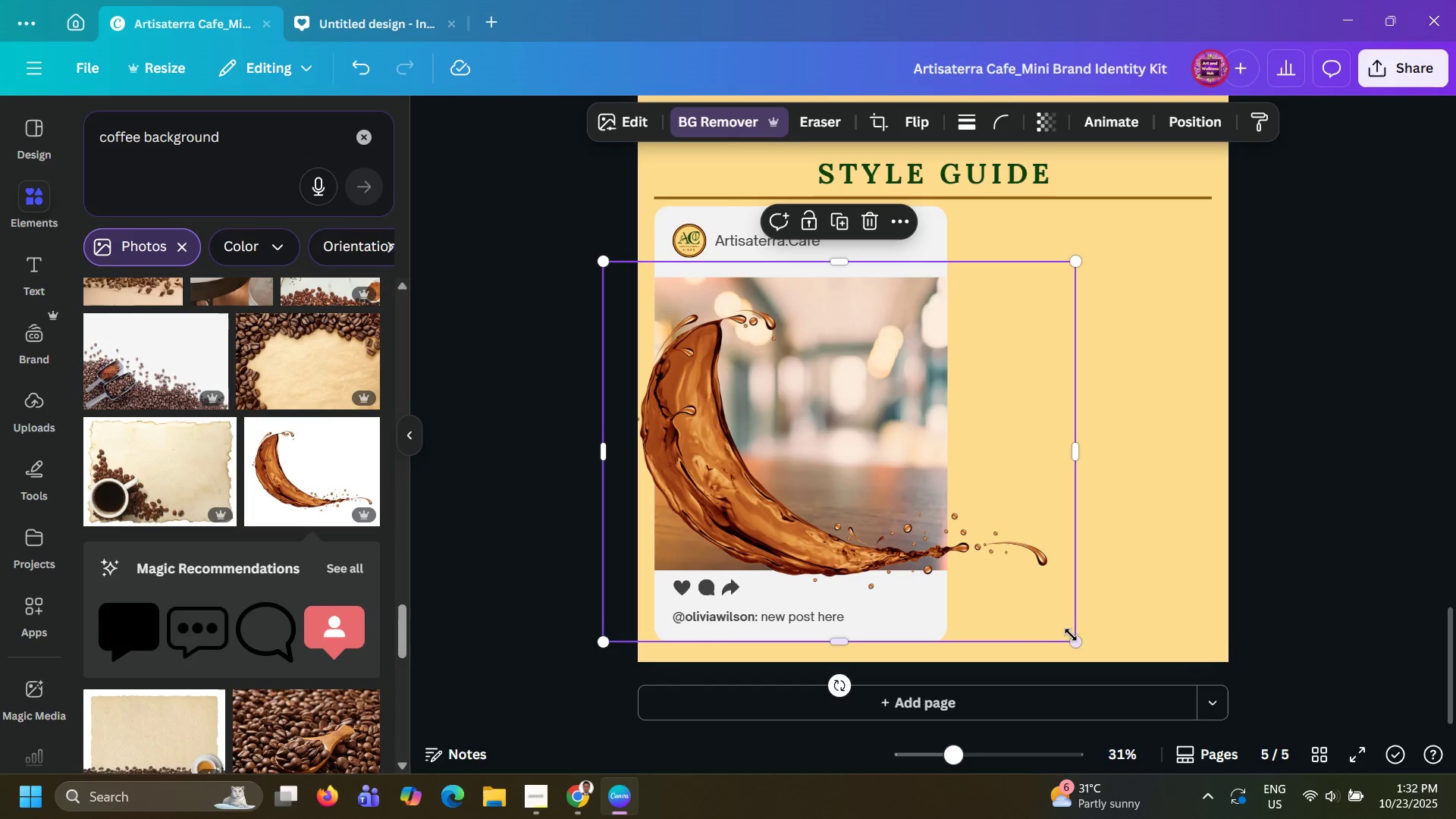 
left_click_drag(start_coordinate=[1072, 635], to_coordinate=[902, 536])
 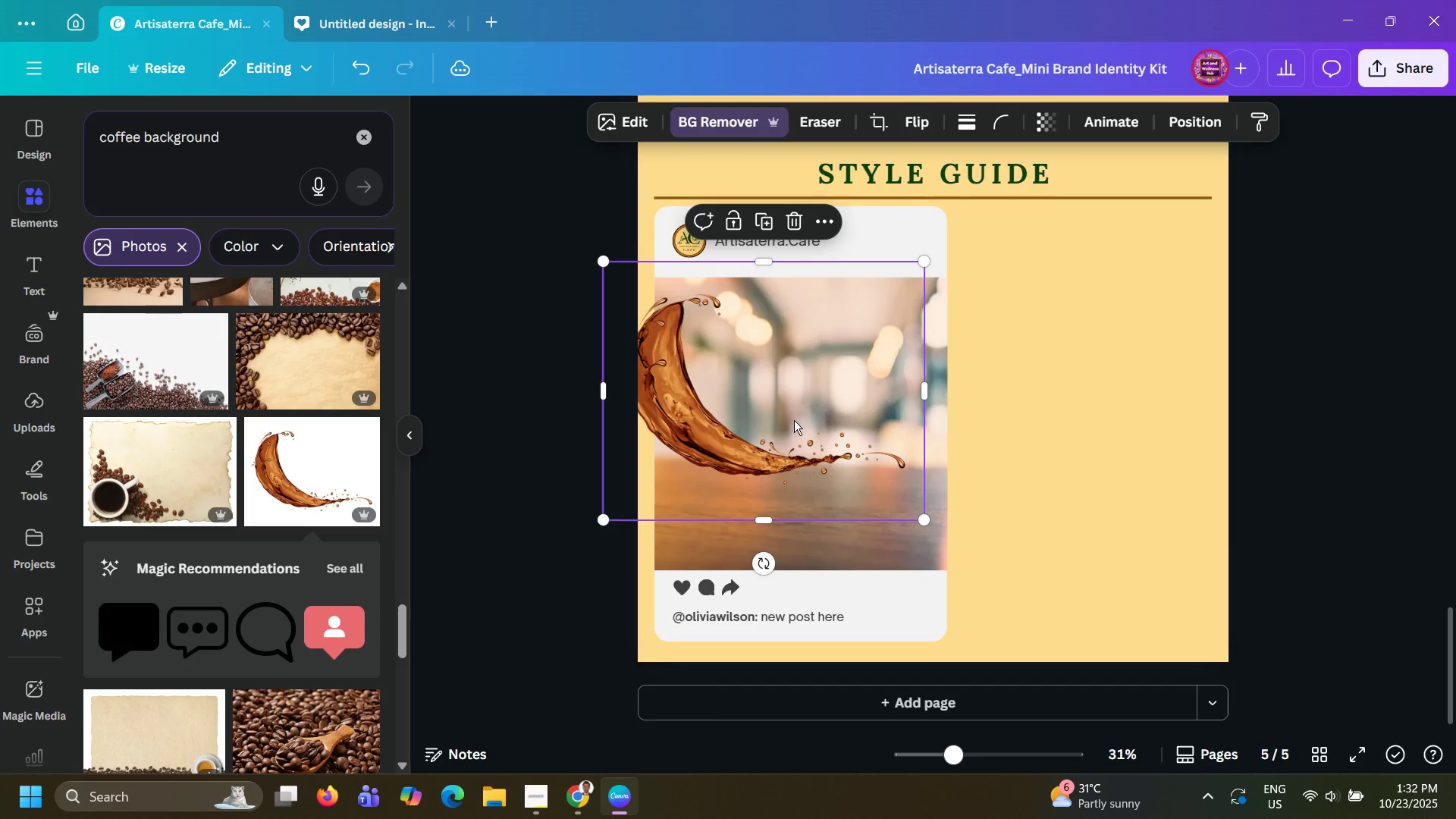 
left_click_drag(start_coordinate=[794, 413], to_coordinate=[832, 494])
 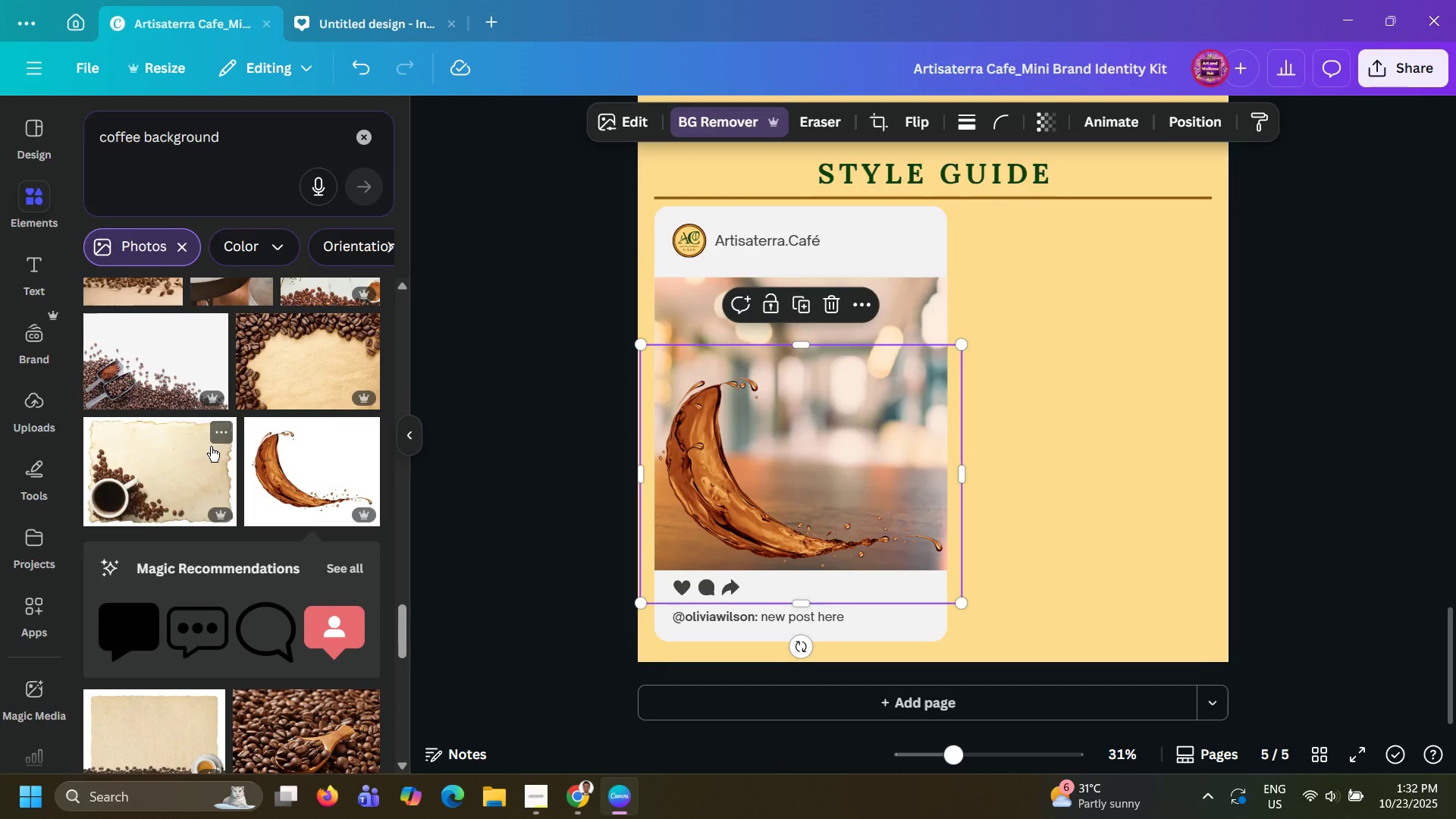 
scroll: coordinate [211, 447], scroll_direction: down, amount: 7.0
 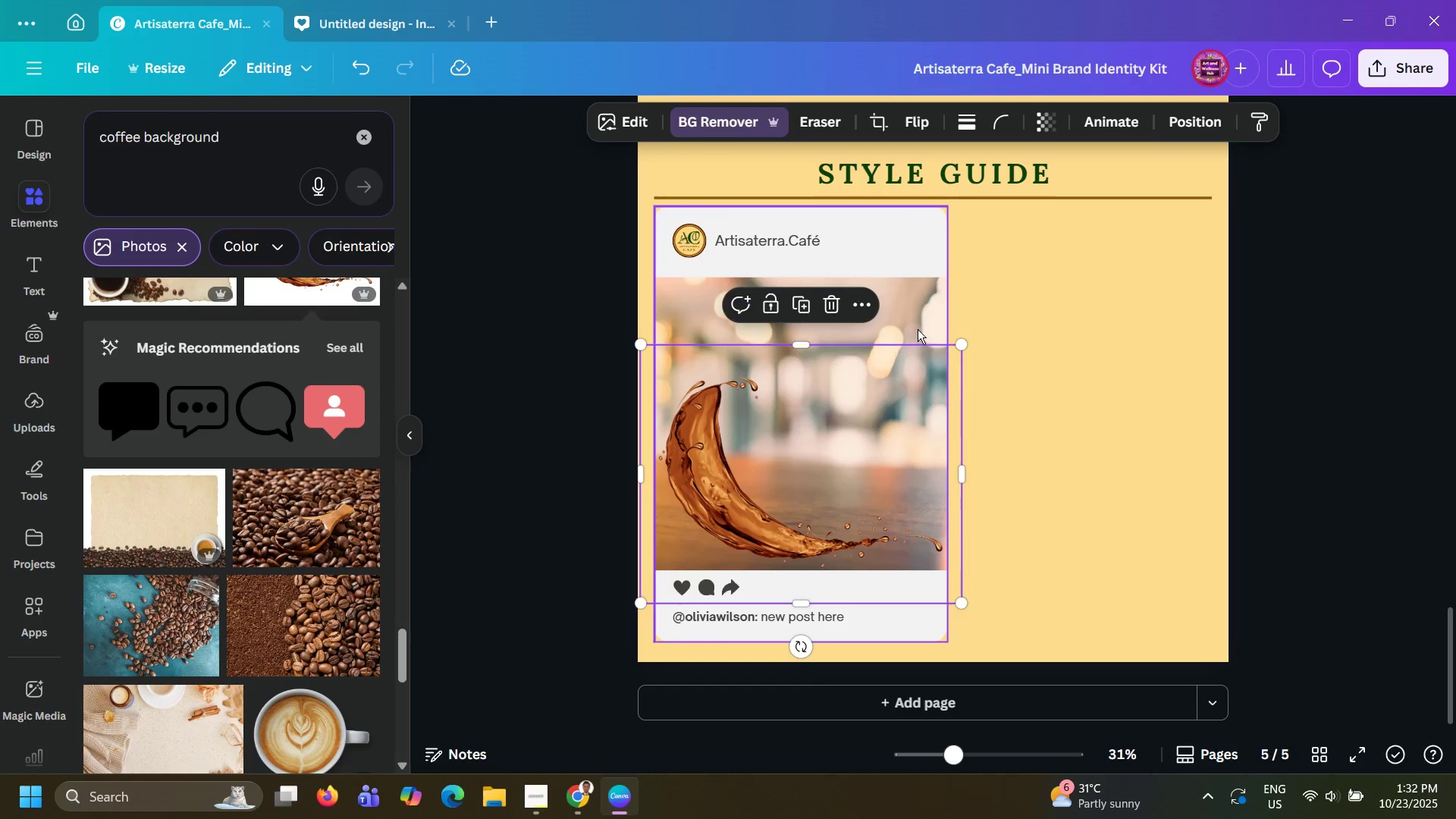 
left_click([918, 329])
 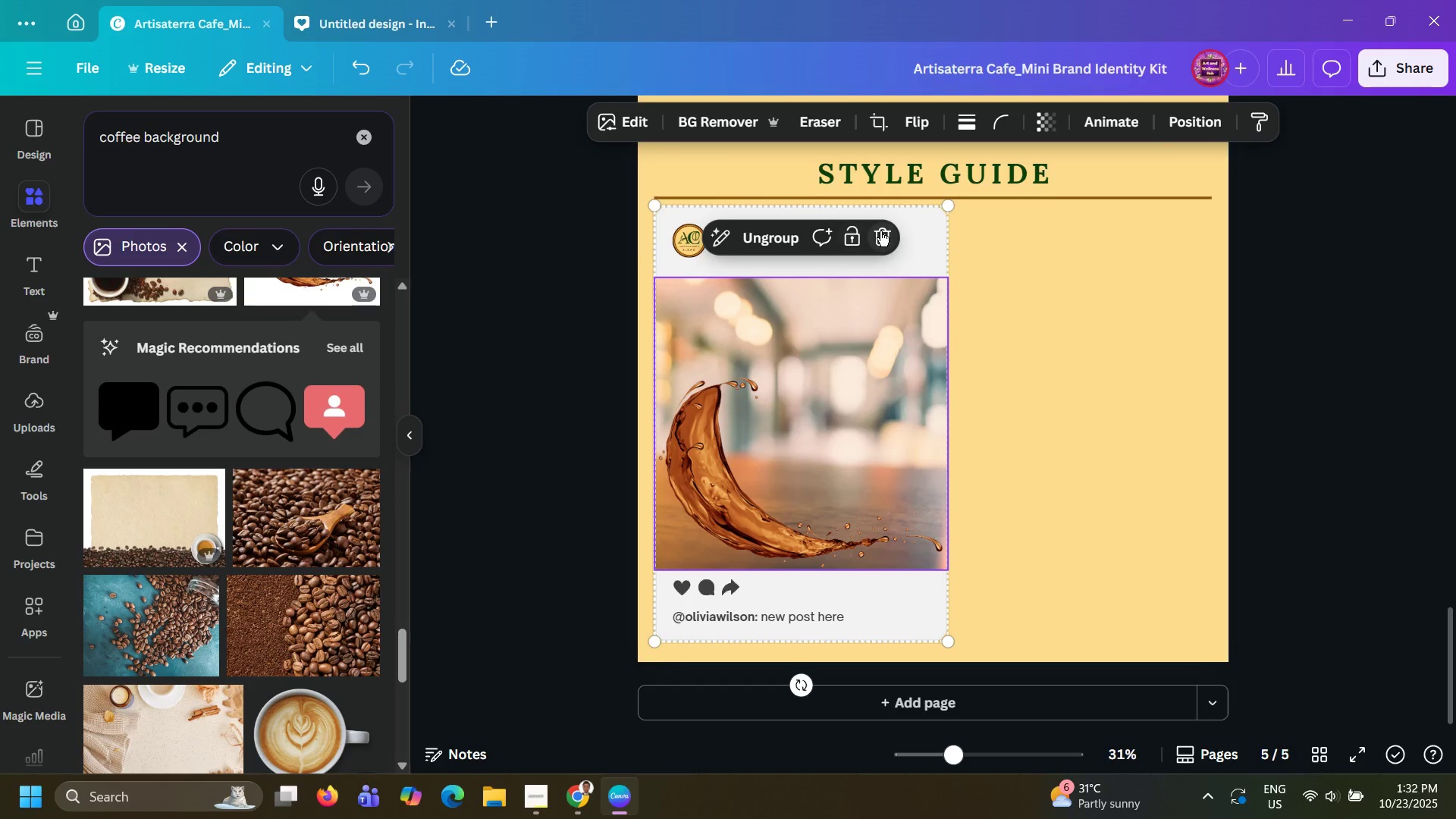 
left_click([883, 231])
 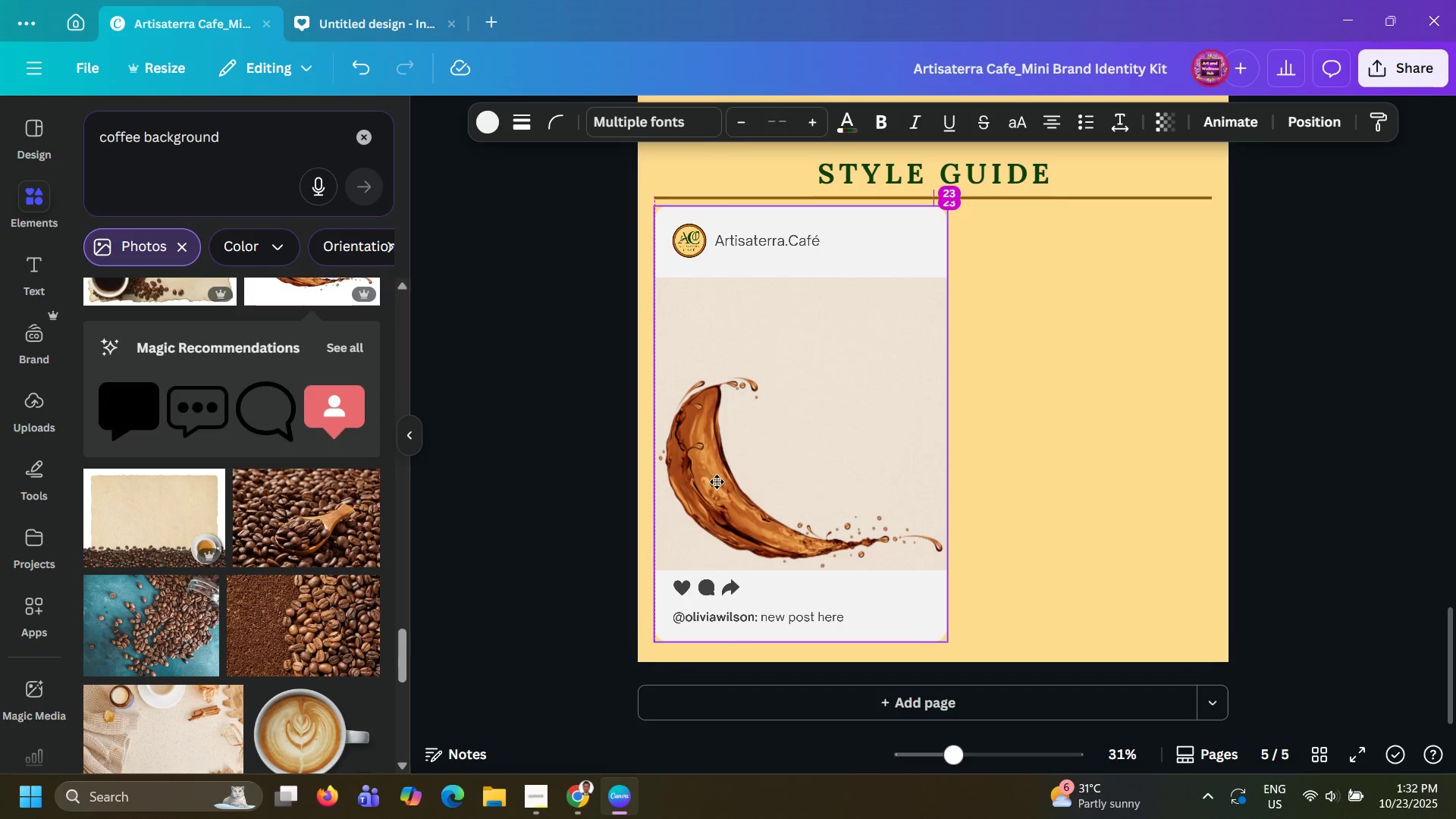 
left_click([541, 504])
 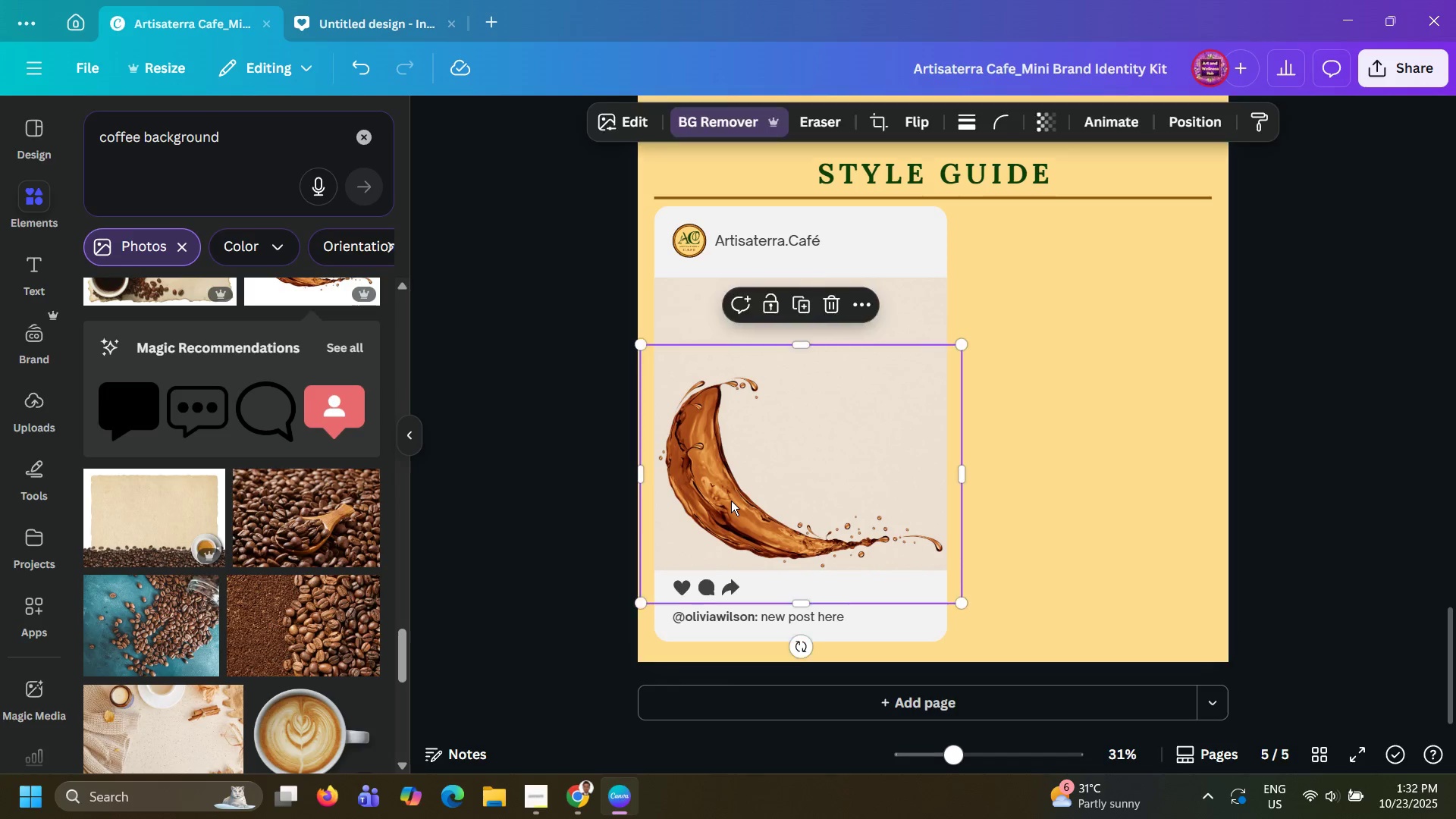 
left_click([731, 500])
 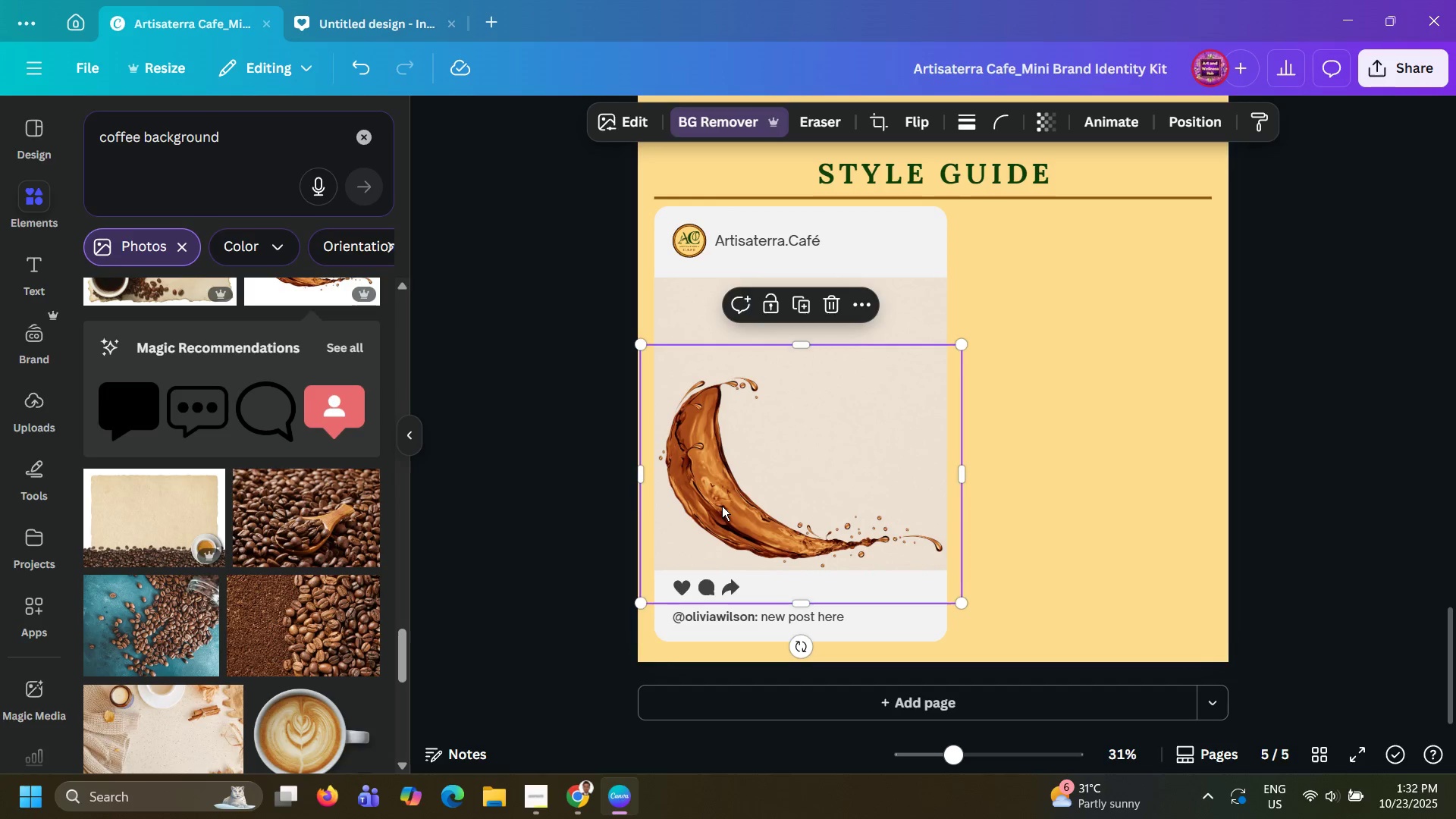 
left_click_drag(start_coordinate=[722, 506], to_coordinate=[721, 482])
 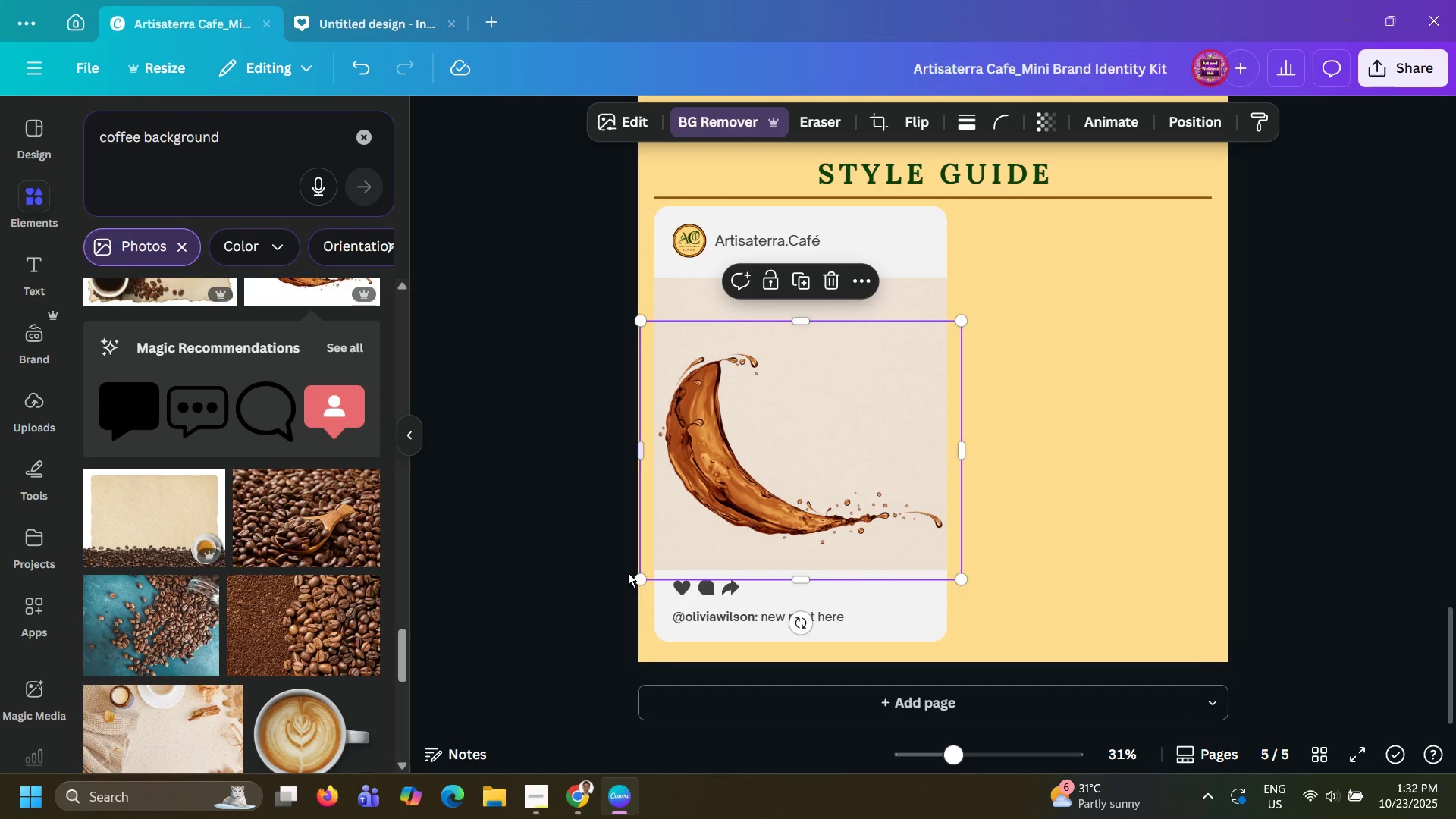 
left_click_drag(start_coordinate=[643, 579], to_coordinate=[655, 608])
 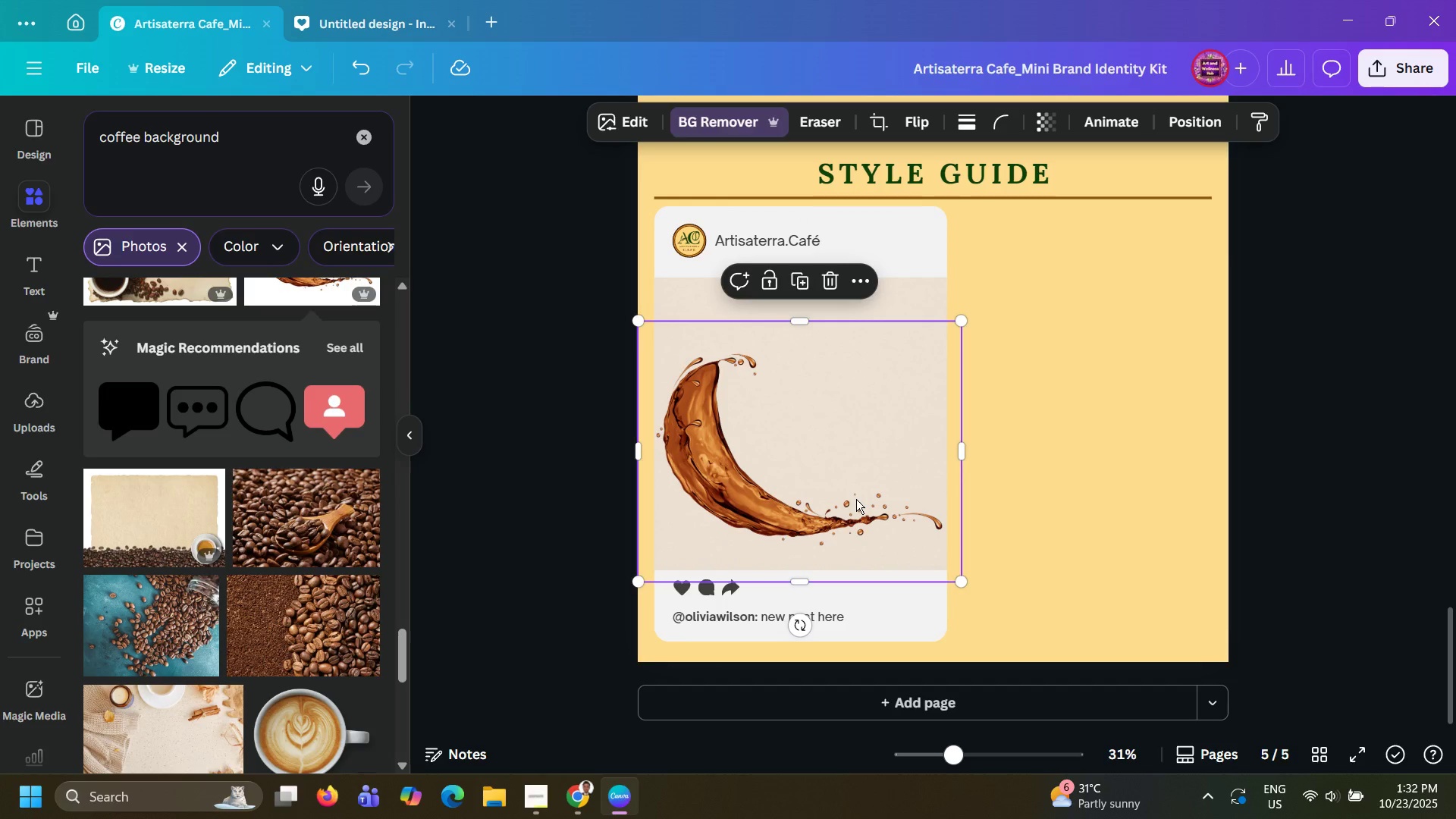 
left_click_drag(start_coordinate=[855, 498], to_coordinate=[856, 516])
 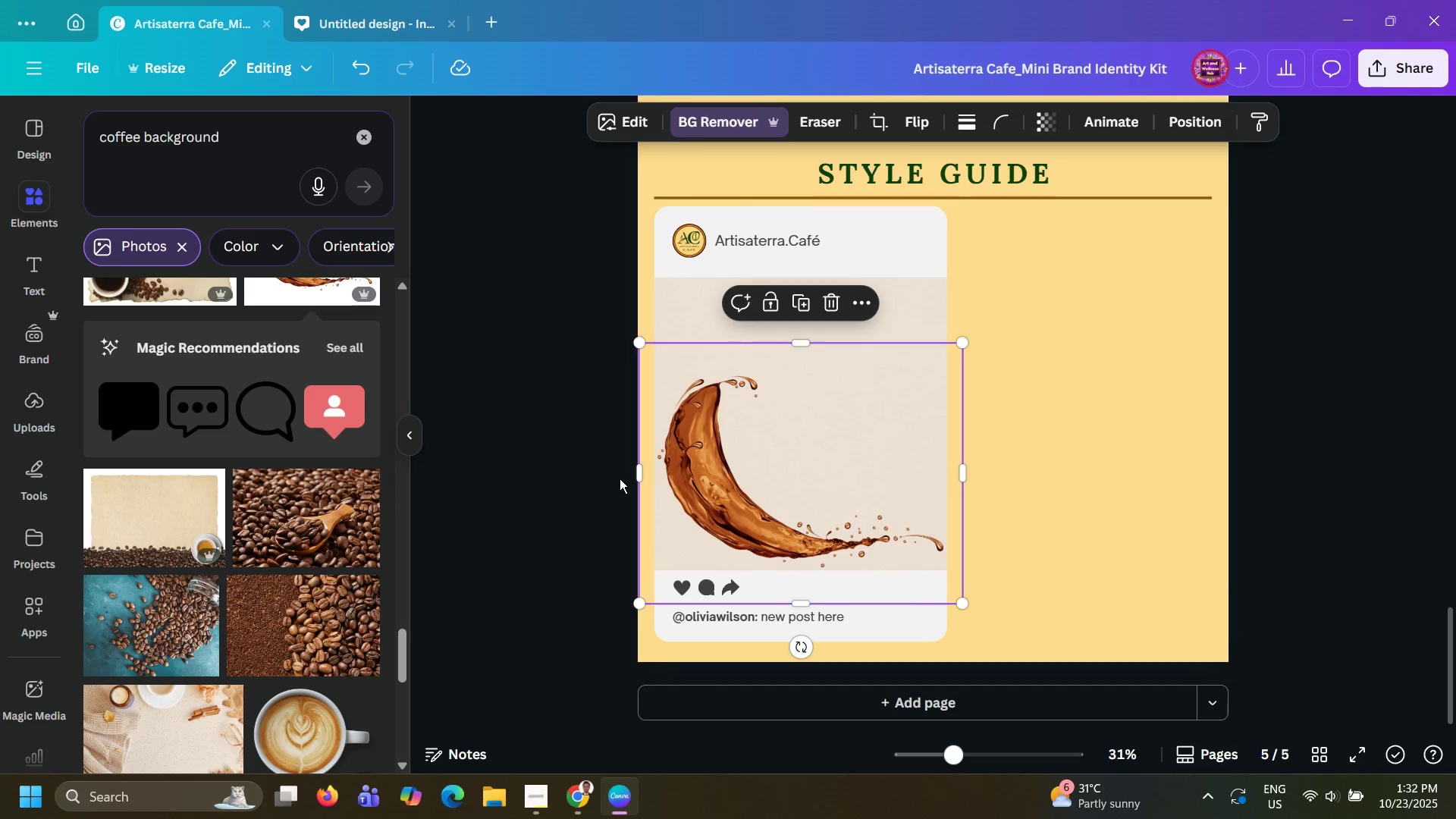 
left_click([620, 479])
 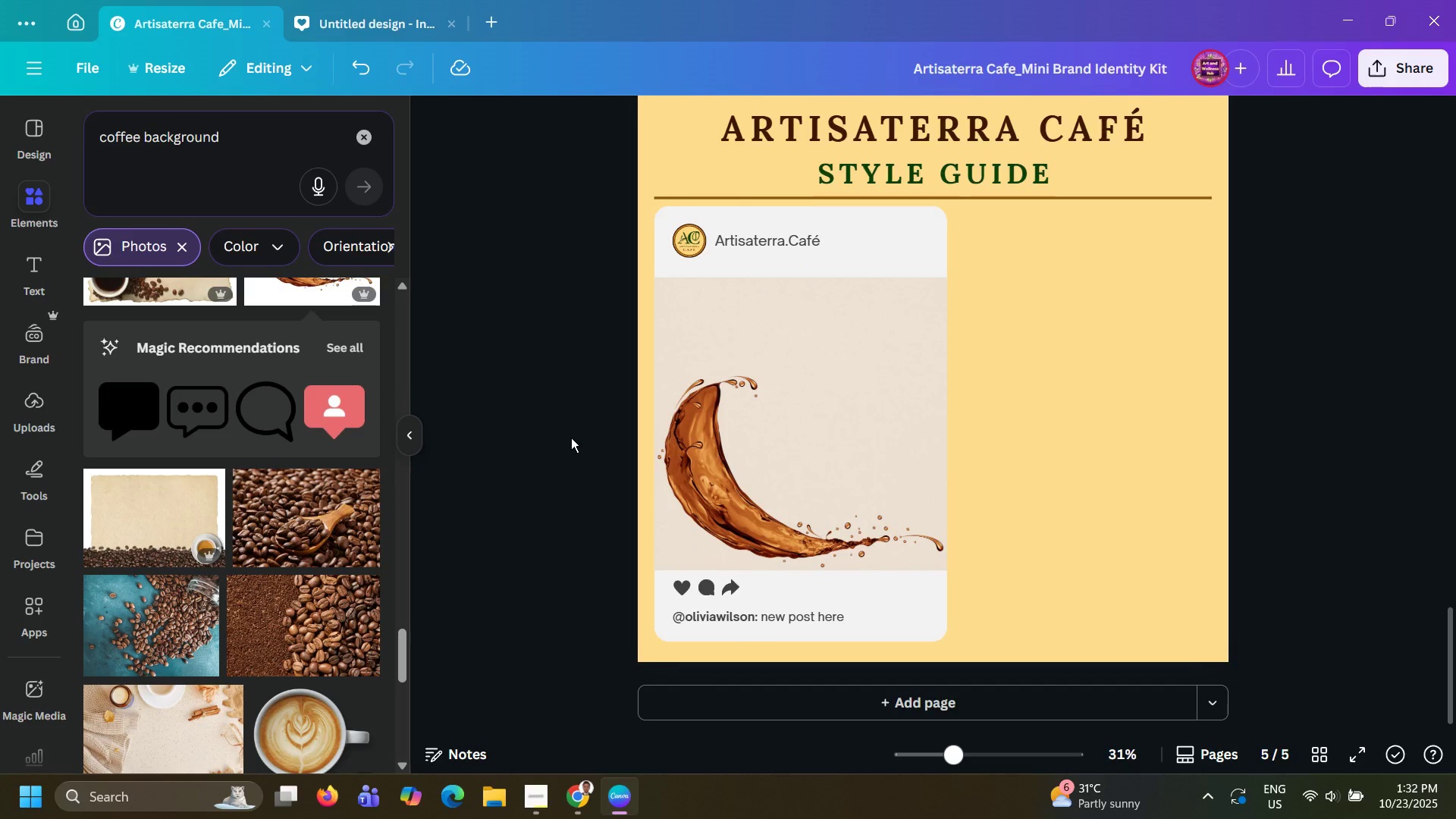 
scroll: coordinate [246, 540], scroll_direction: down, amount: 4.0
 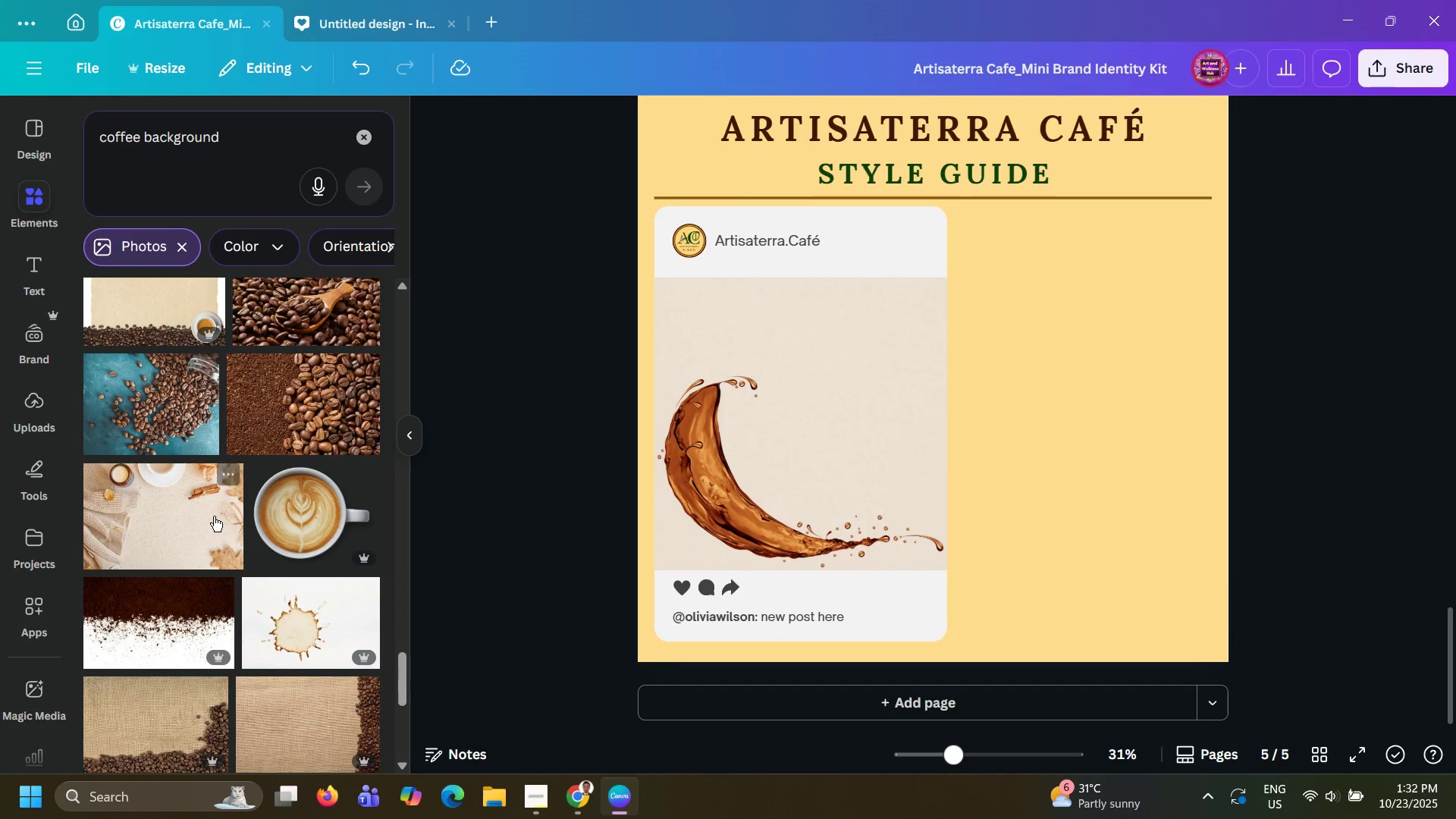 
left_click([203, 507])
 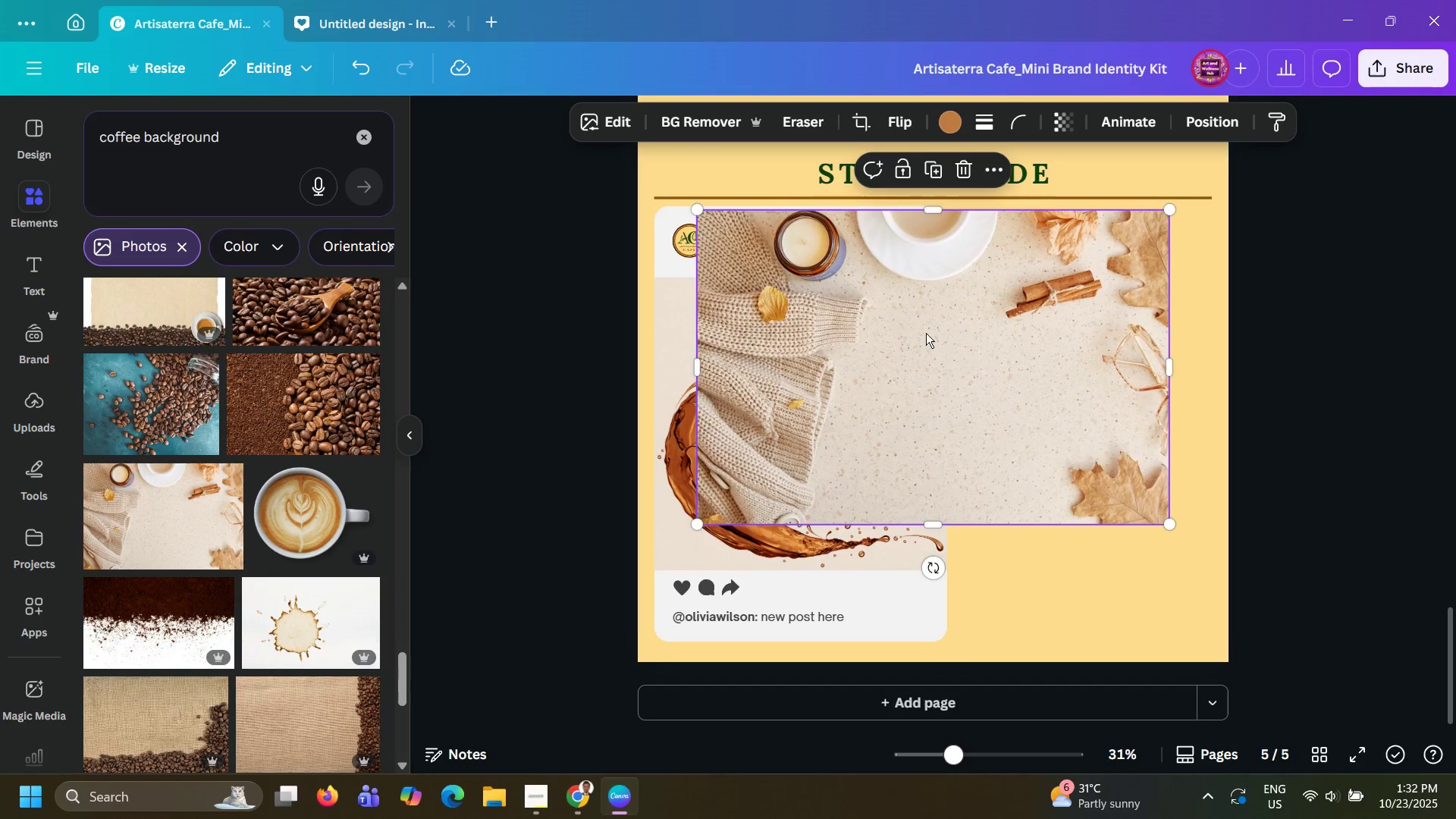 
left_click_drag(start_coordinate=[926, 333], to_coordinate=[826, 406])
 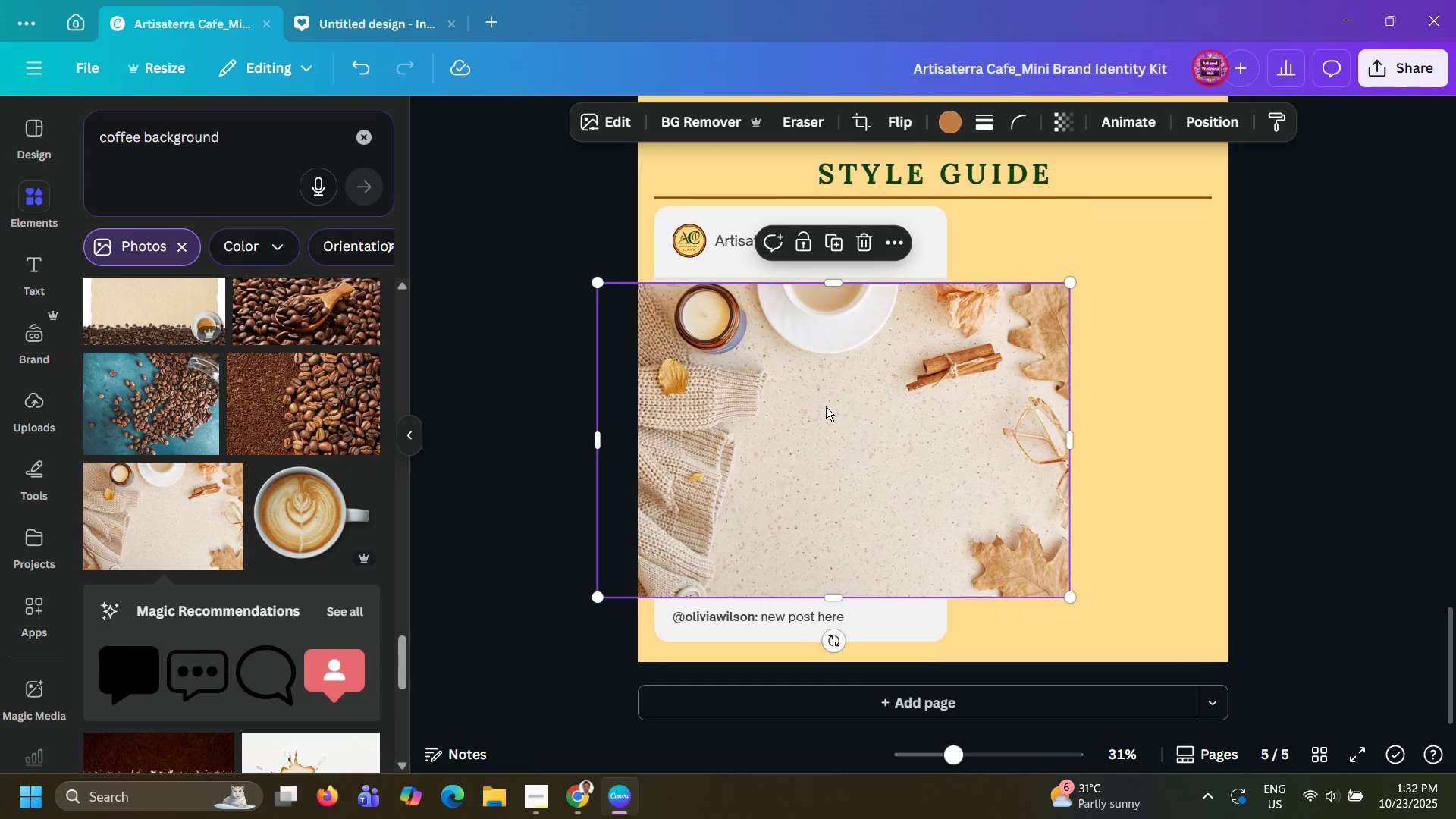 
right_click([826, 406])
 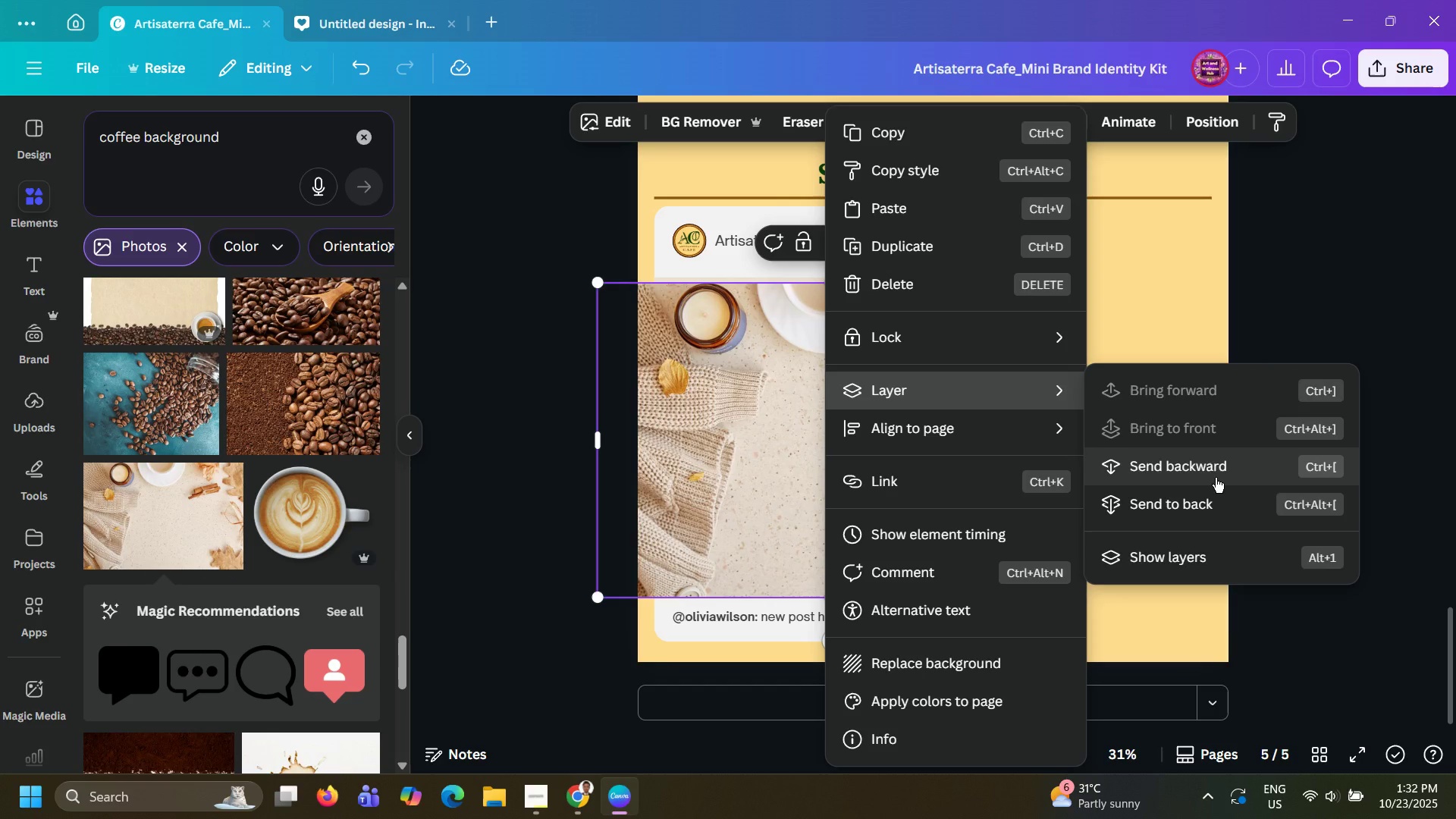 
left_click([1216, 478])
 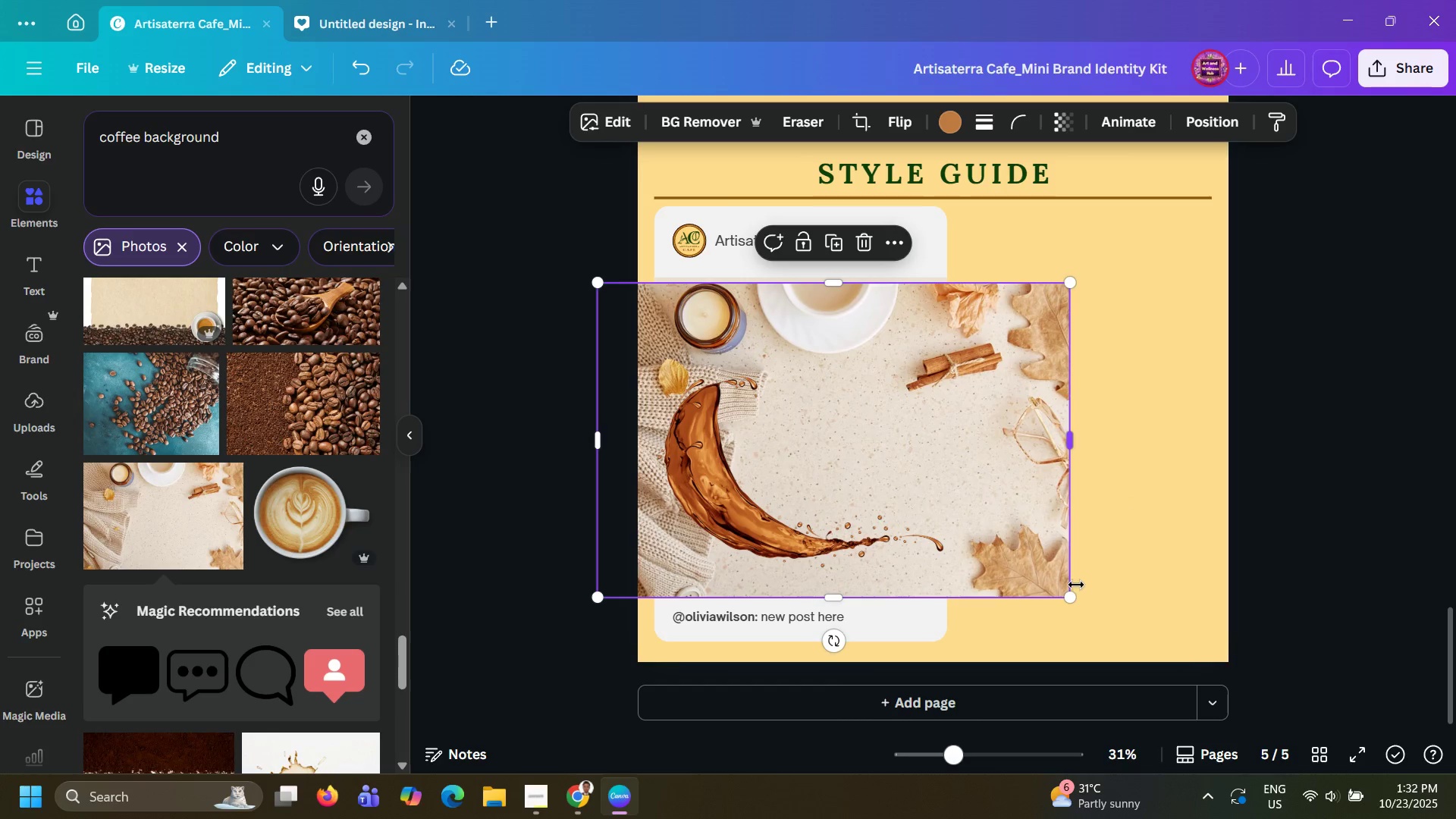 
left_click_drag(start_coordinate=[1069, 595], to_coordinate=[930, 537])
 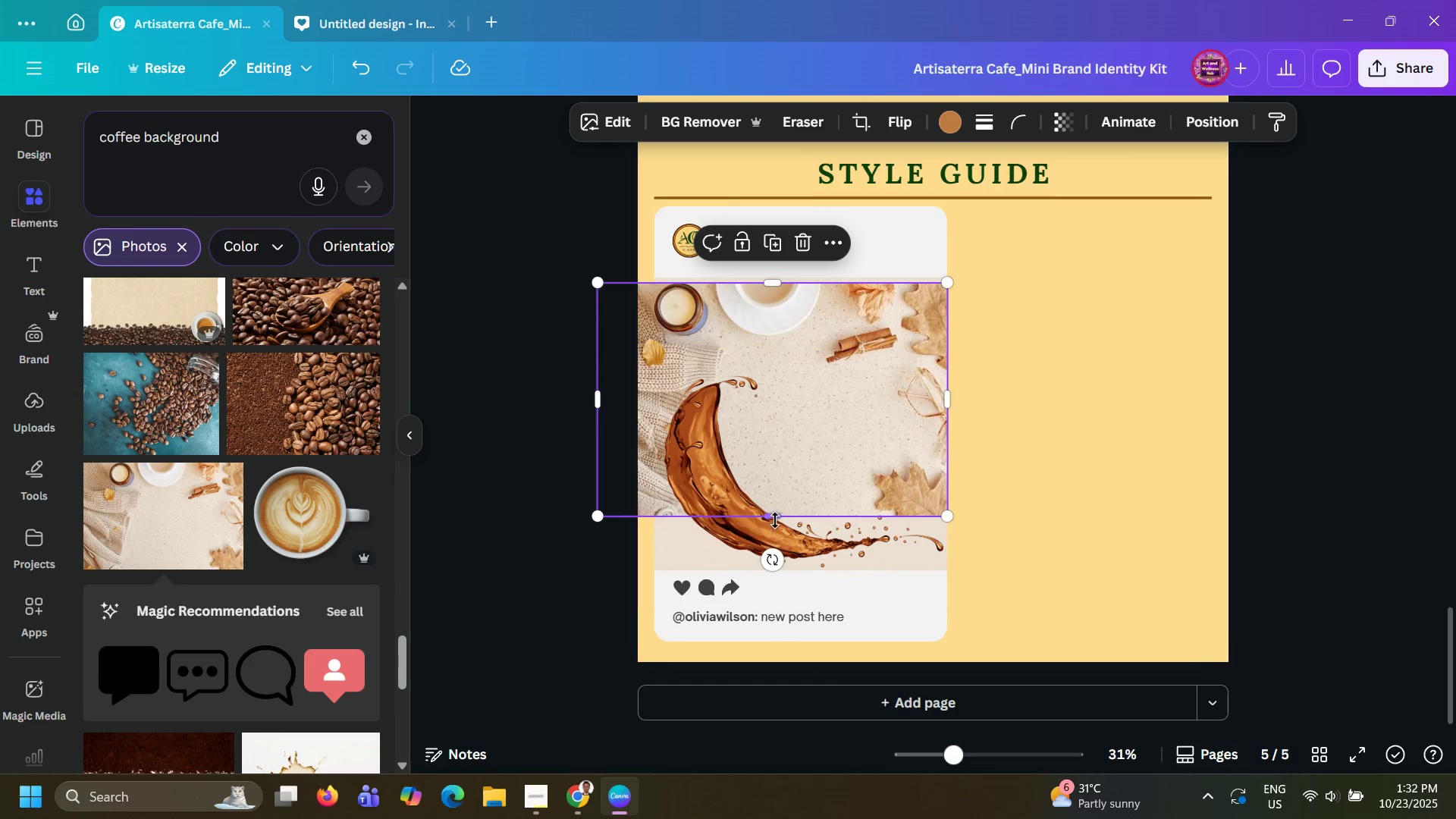 
left_click_drag(start_coordinate=[773, 518], to_coordinate=[784, 574])
 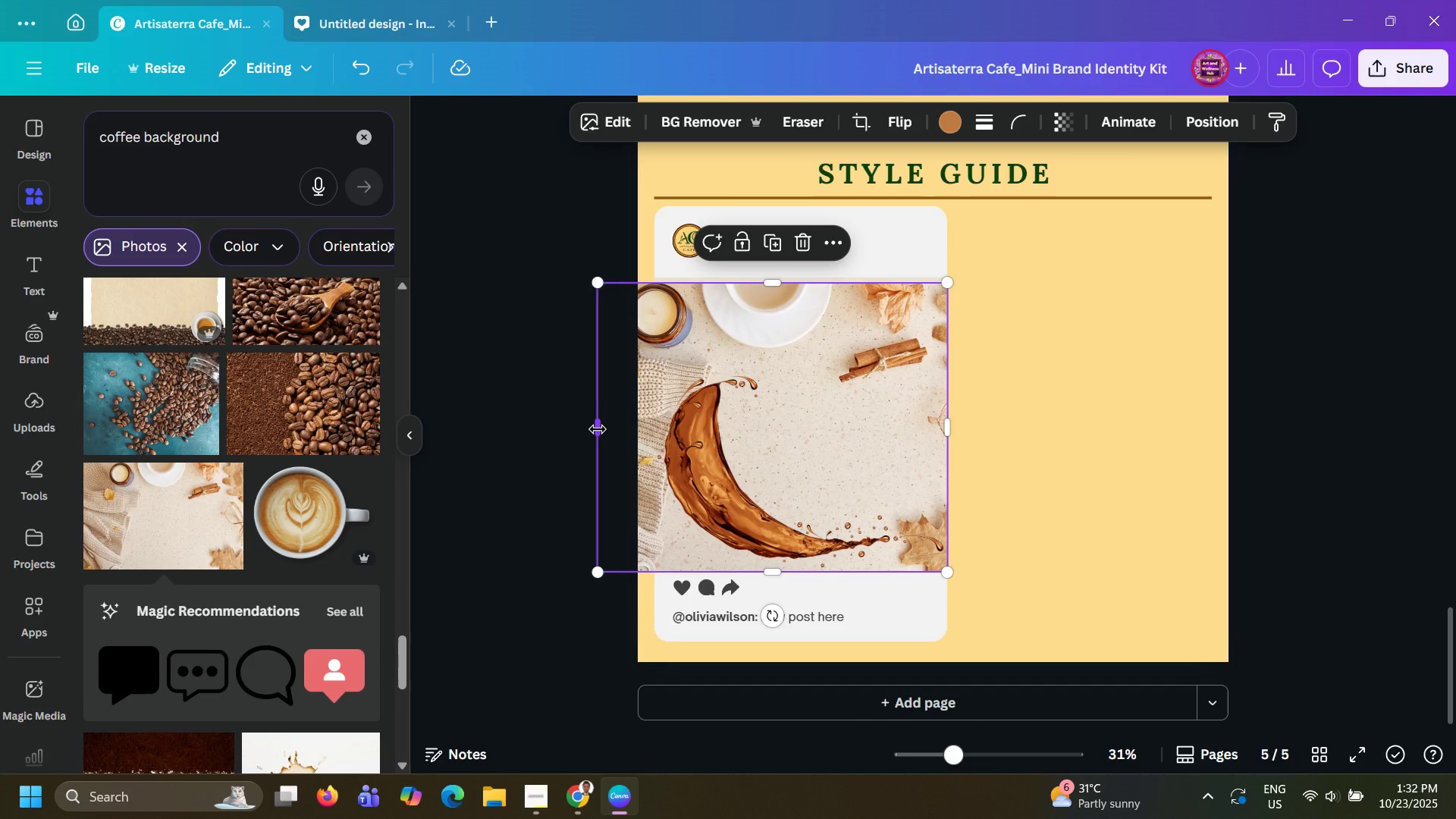 
left_click_drag(start_coordinate=[598, 429], to_coordinate=[655, 441])
 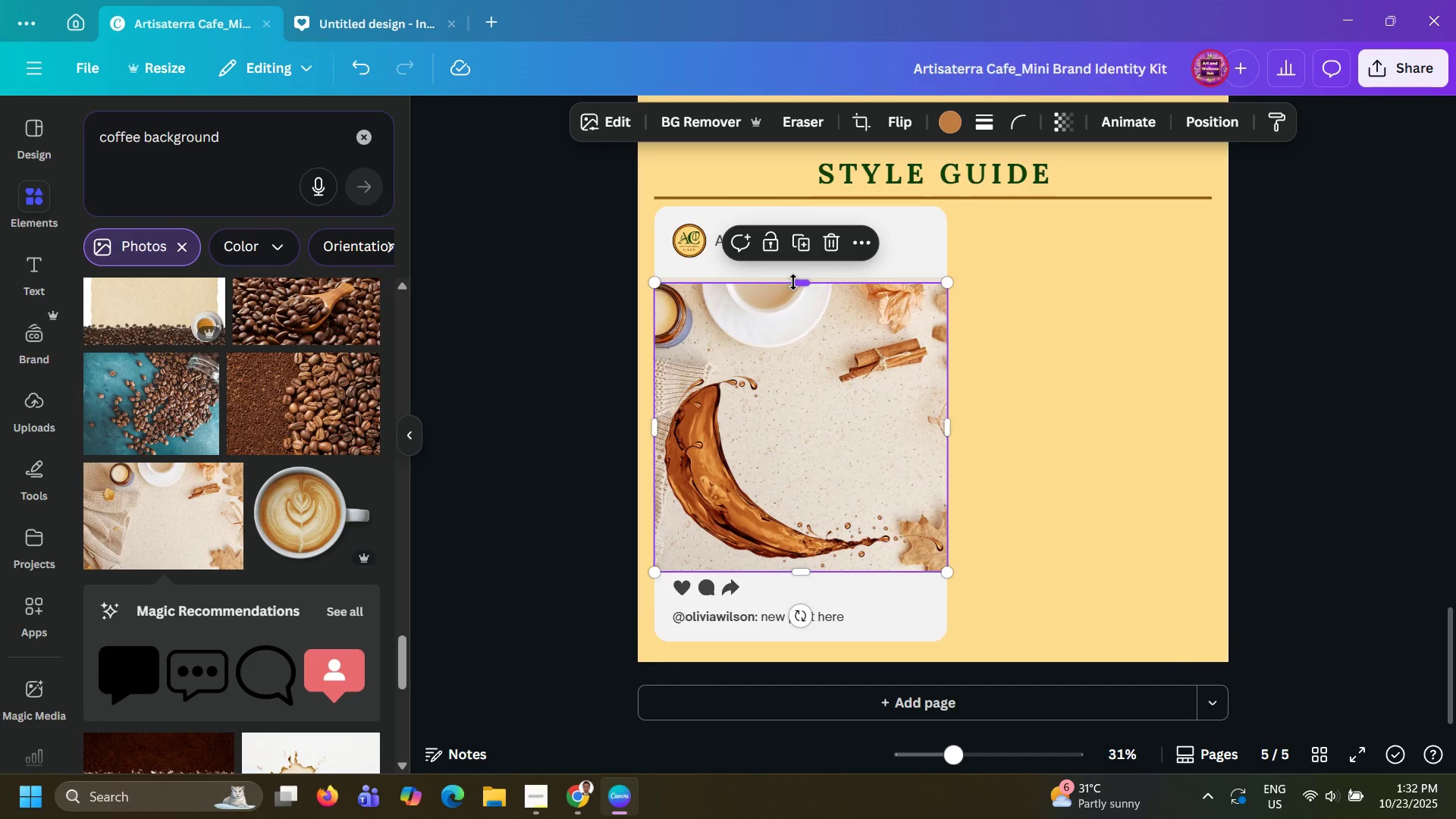 
left_click_drag(start_coordinate=[793, 282], to_coordinate=[802, 278])
 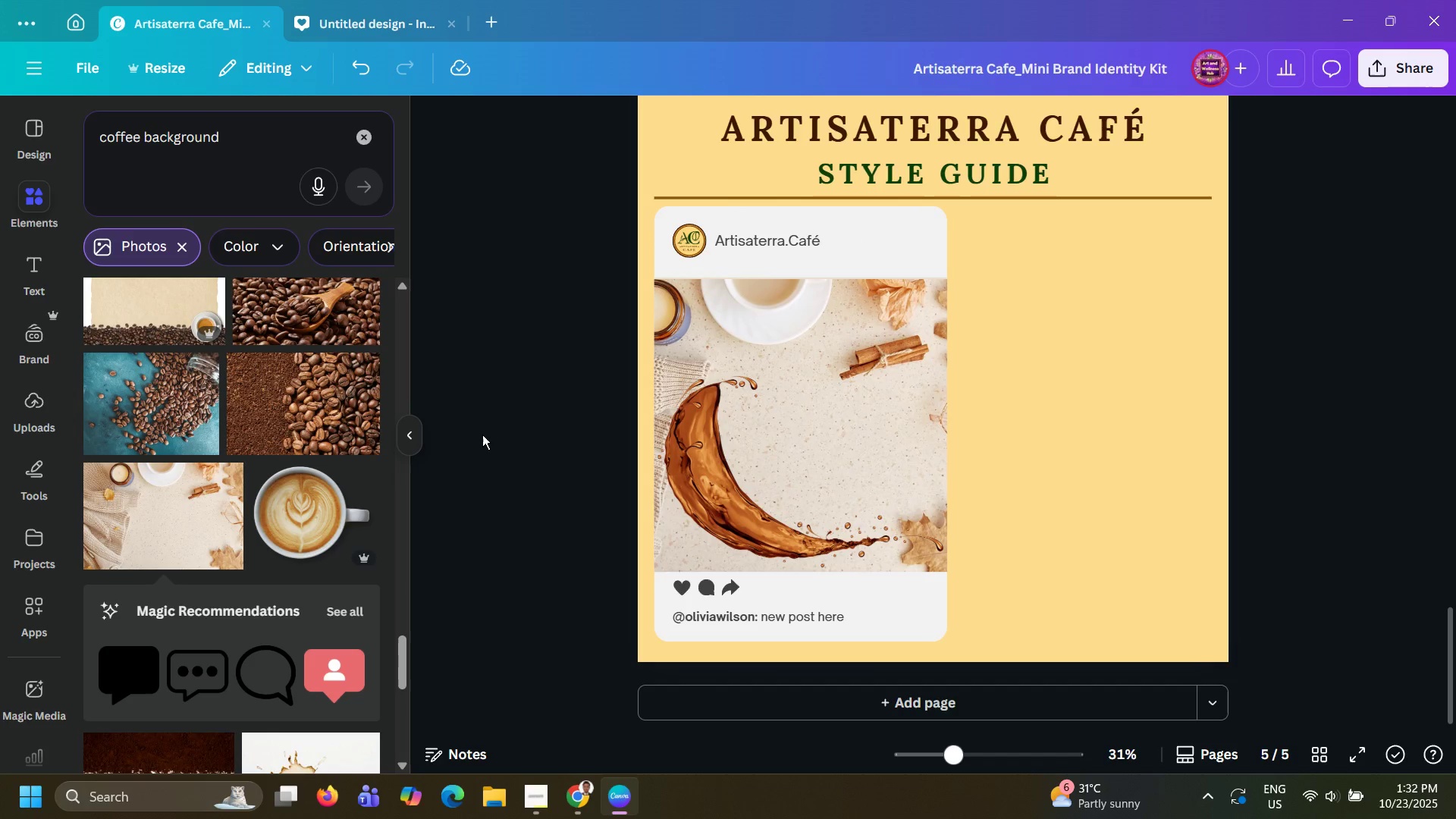 
left_click([482, 435])
 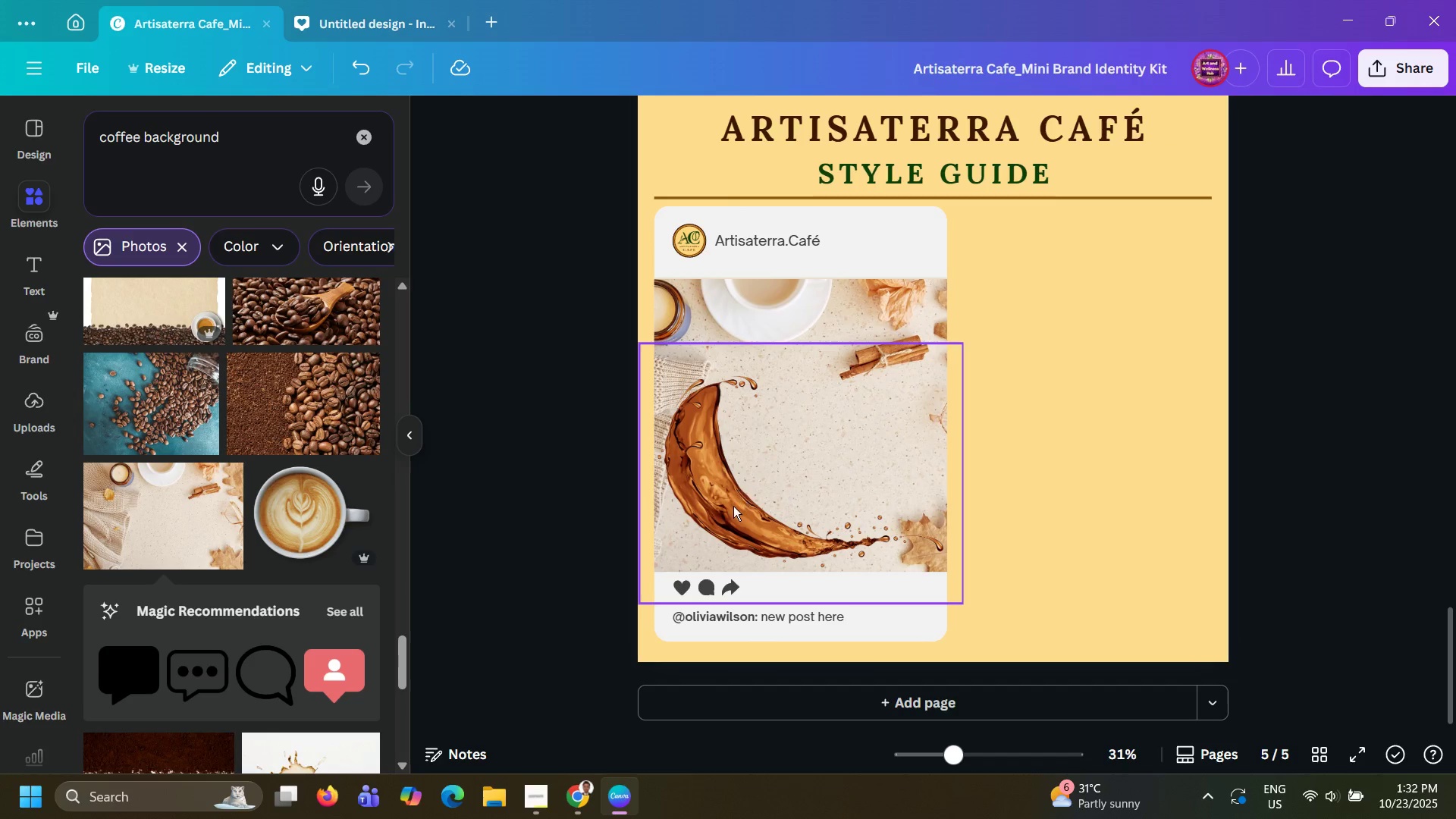 
left_click_drag(start_coordinate=[733, 506], to_coordinate=[742, 509])
 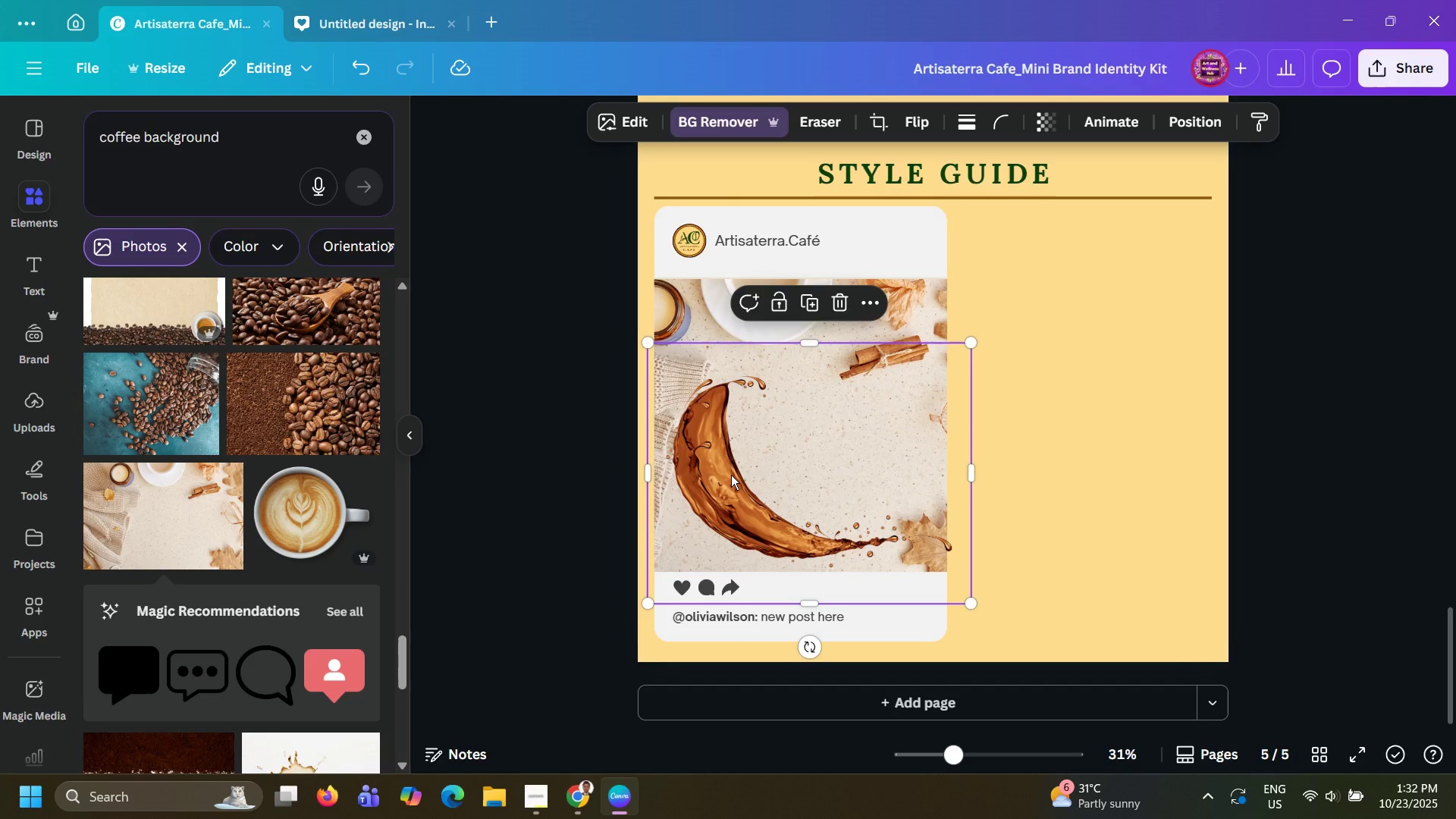 
left_click_drag(start_coordinate=[731, 475], to_coordinate=[719, 455])
 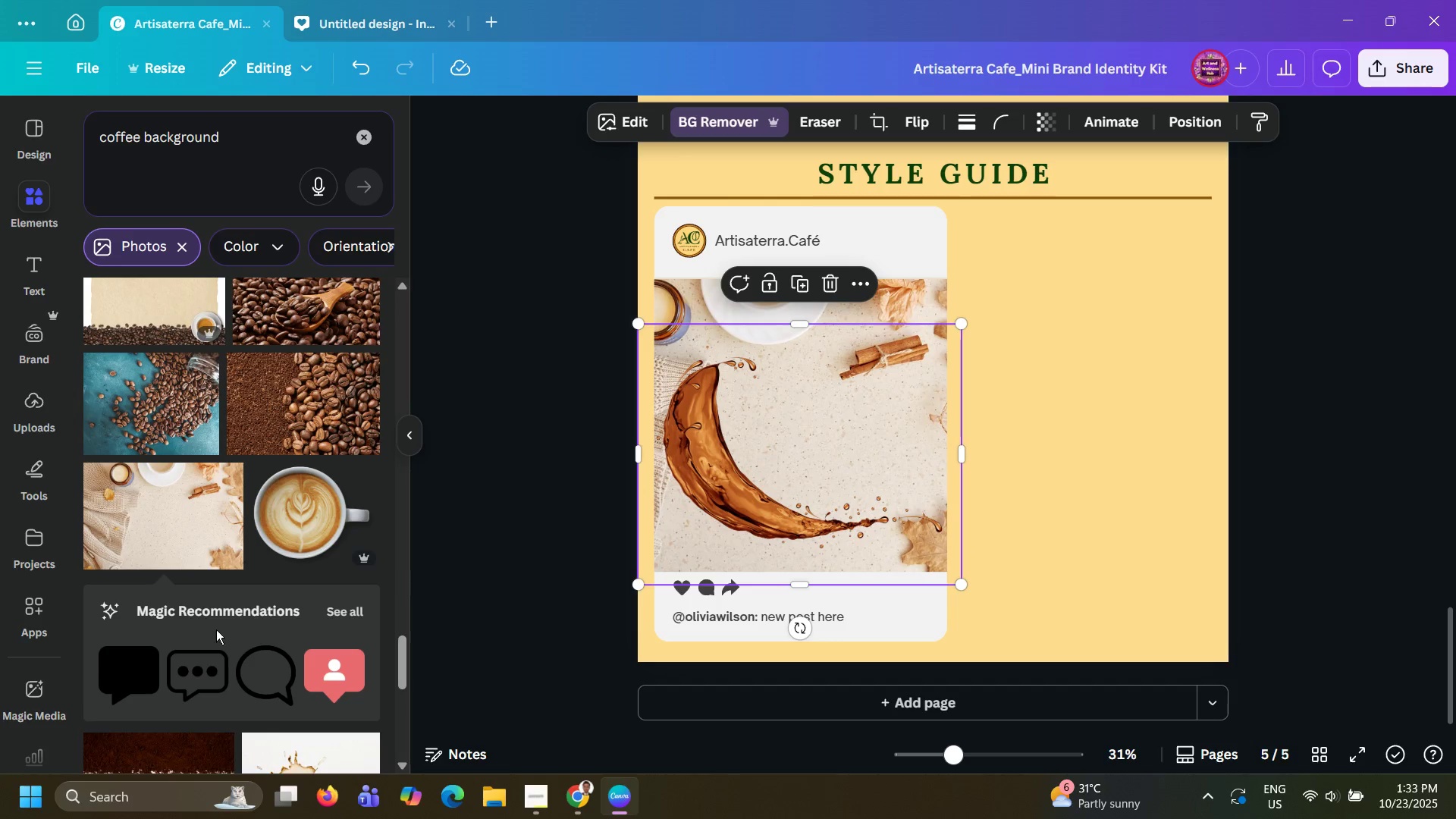 
scroll: coordinate [185, 623], scroll_direction: down, amount: 10.0
 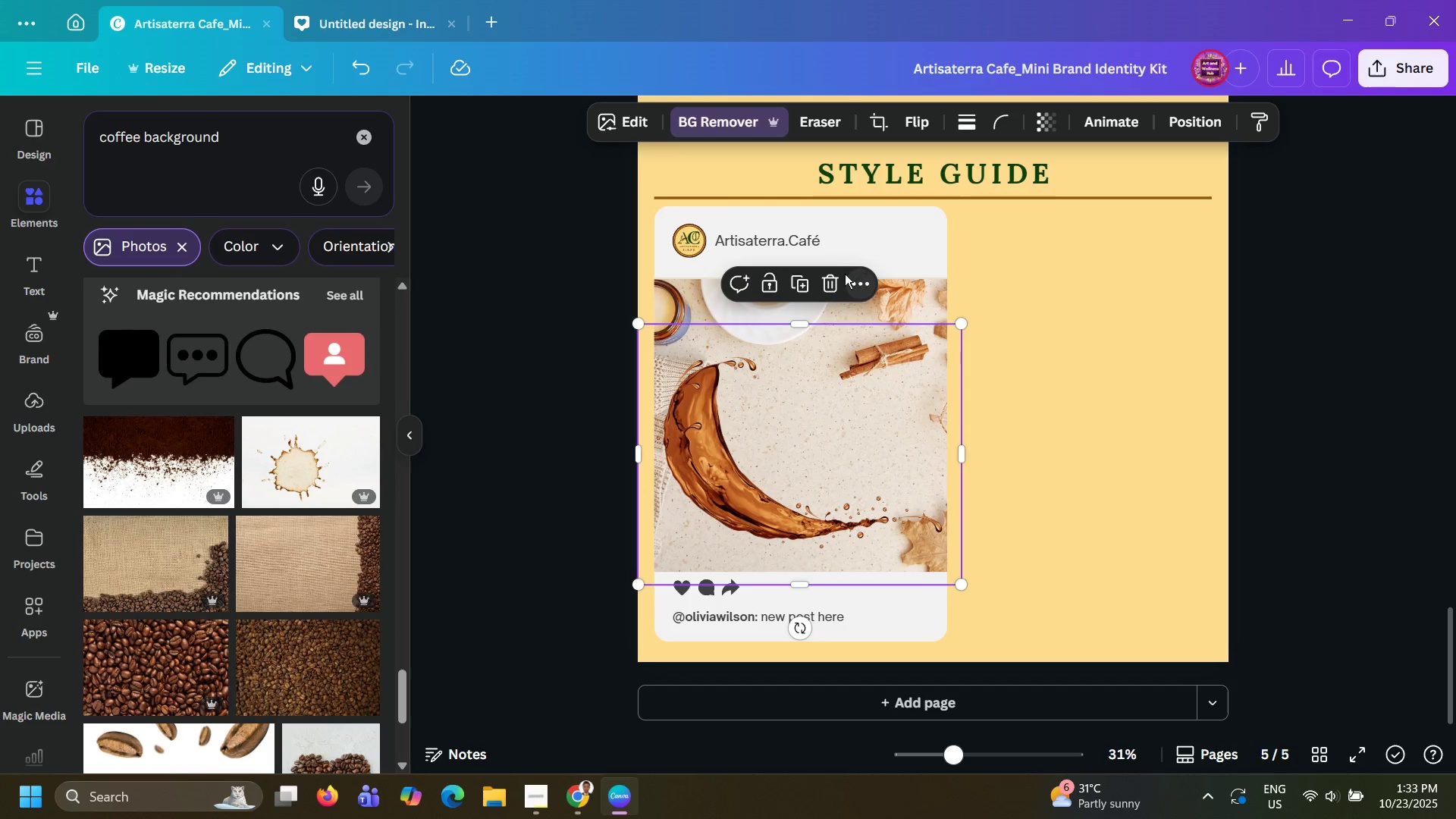 
wait(5.99)
 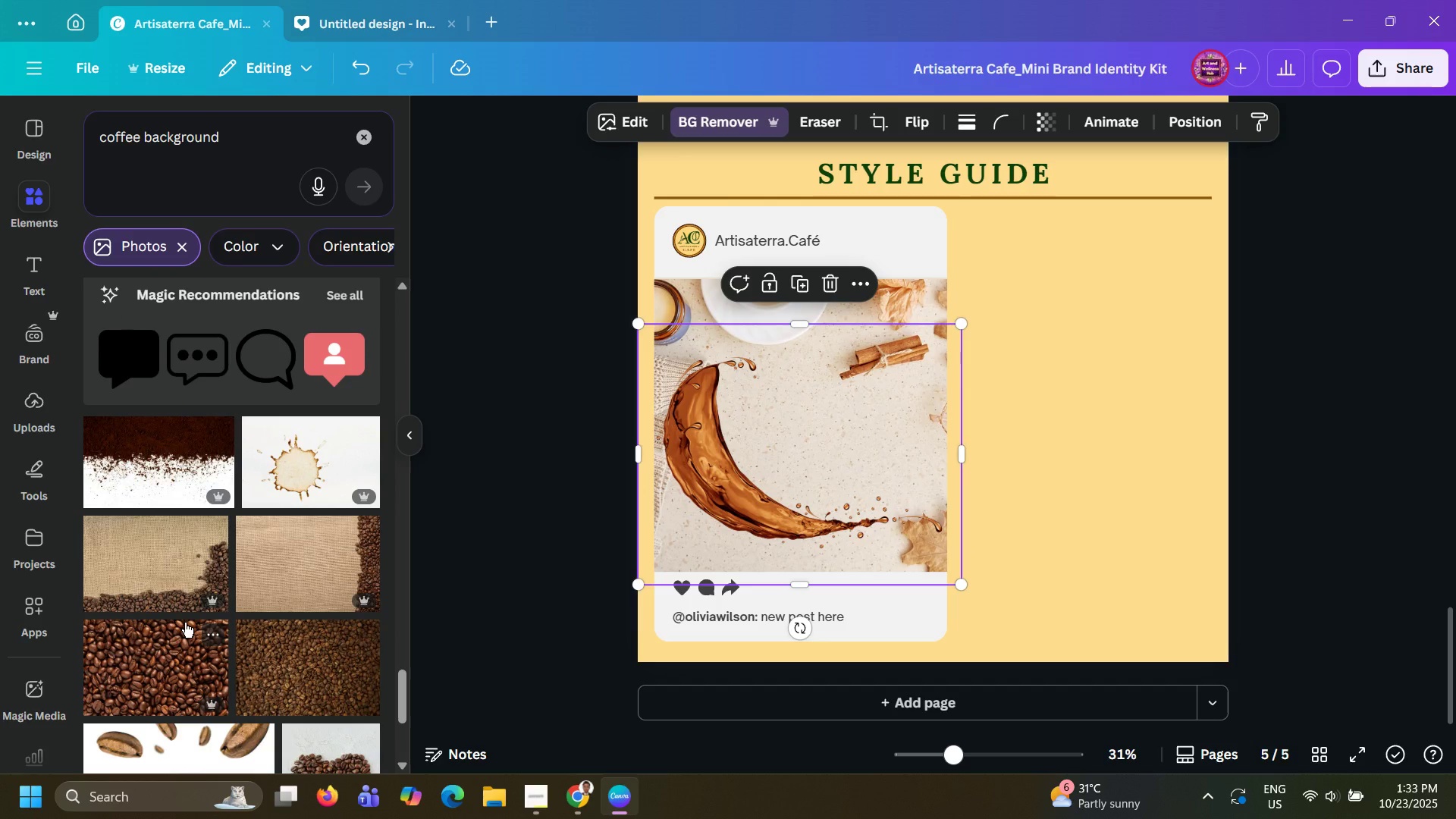 
scroll: coordinate [187, 594], scroll_direction: down, amount: 18.0
 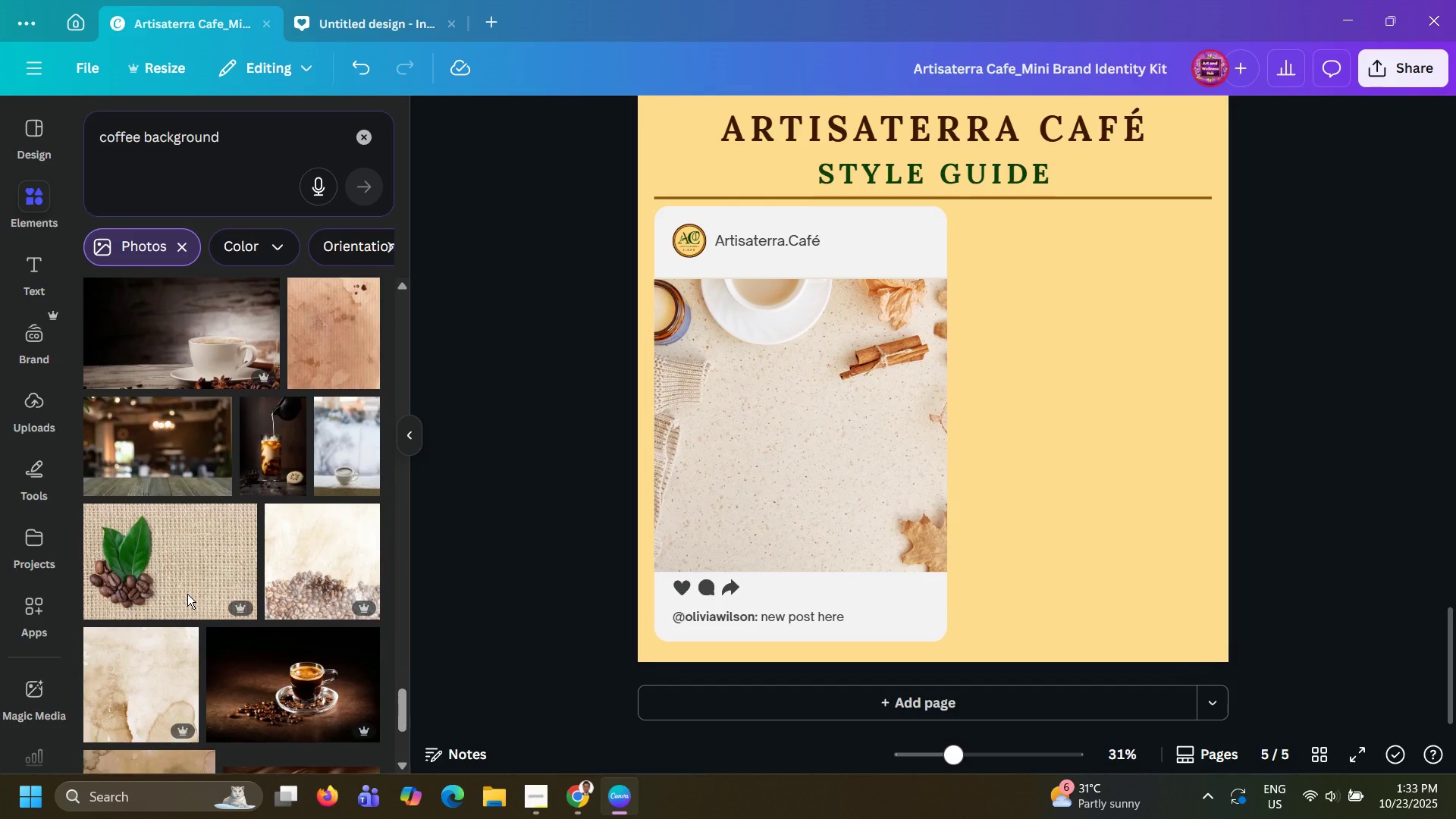 
left_click([187, 560])
 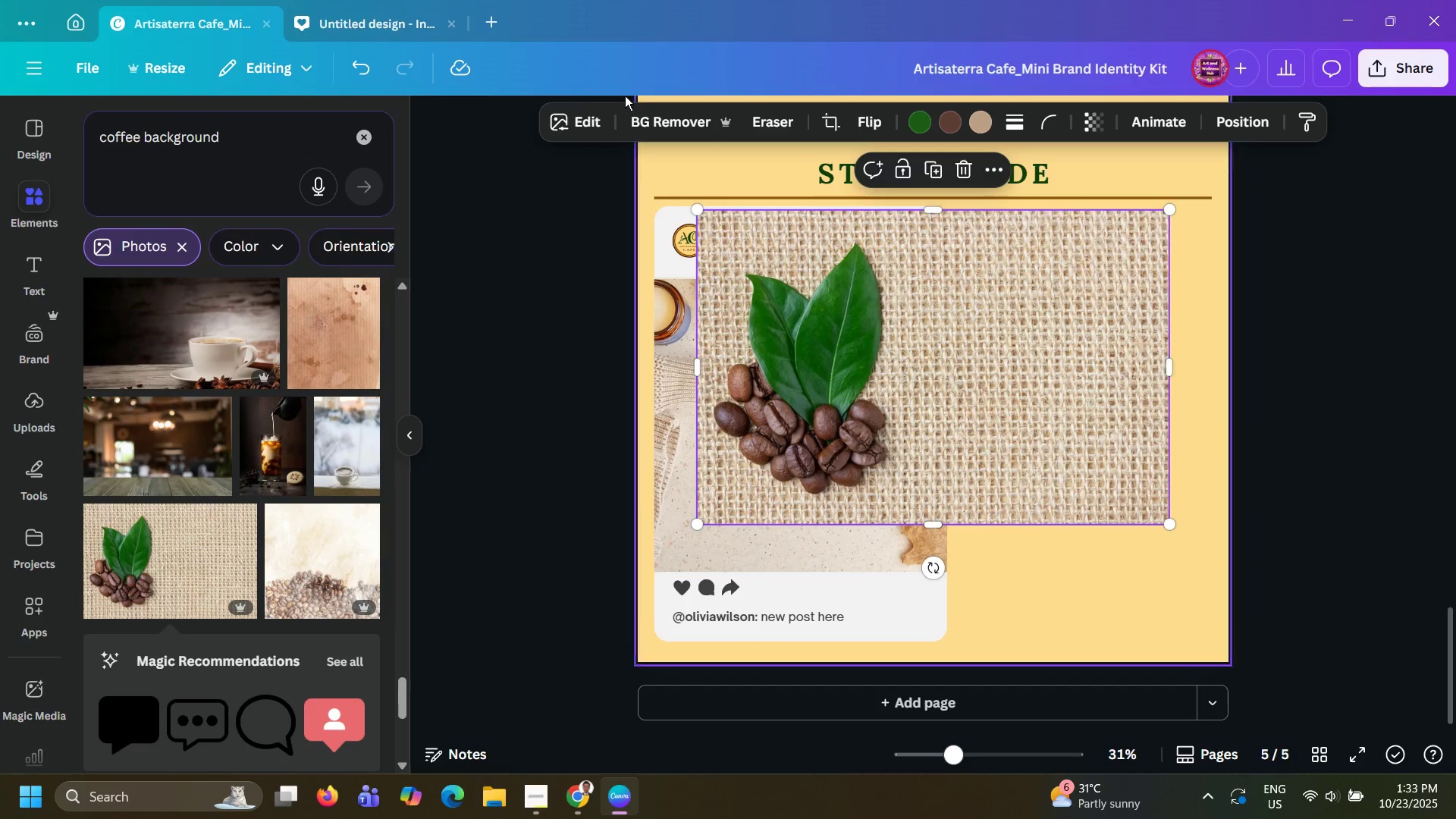 
left_click([666, 131])
 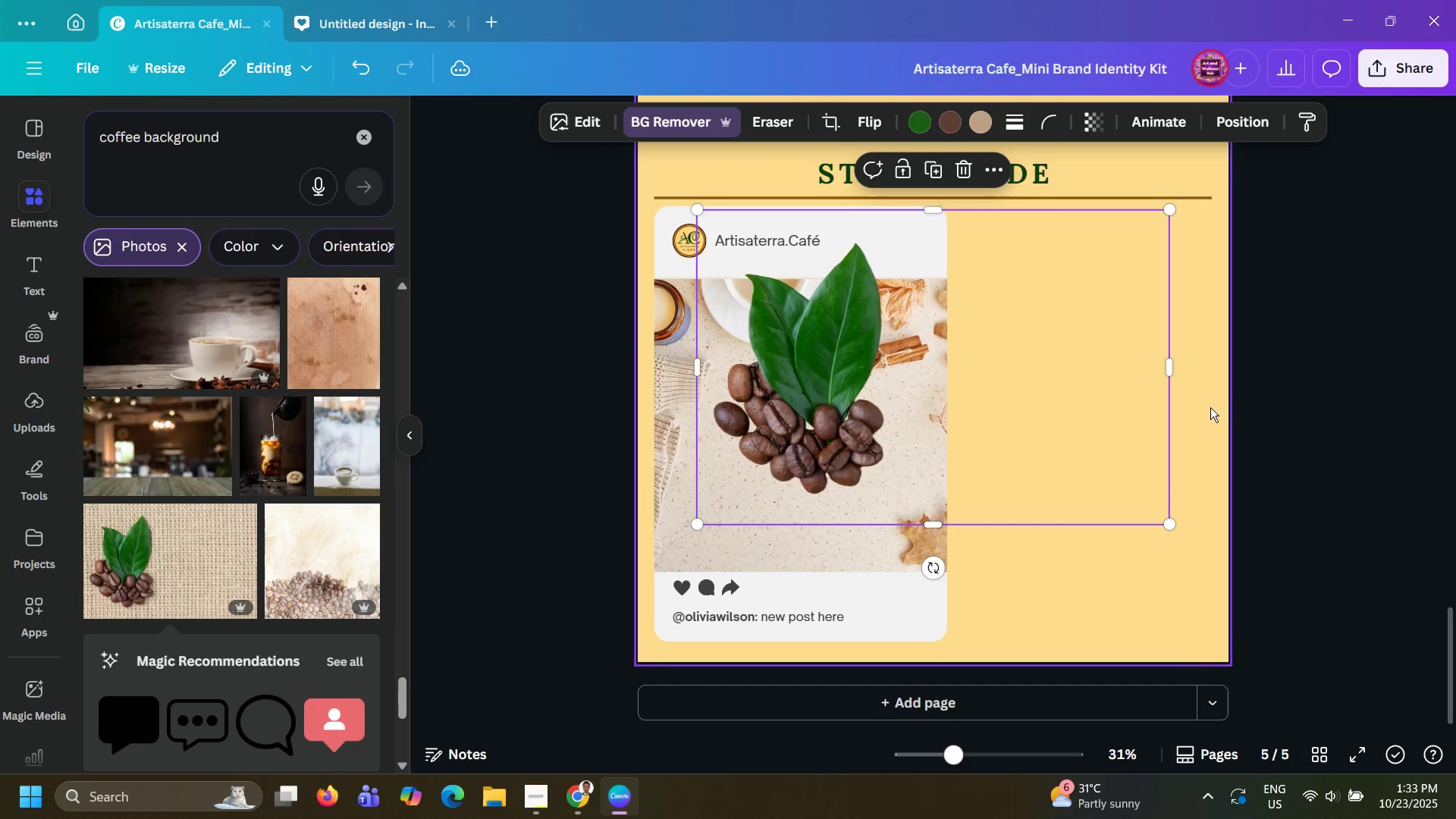 
left_click_drag(start_coordinate=[1172, 368], to_coordinate=[899, 391])
 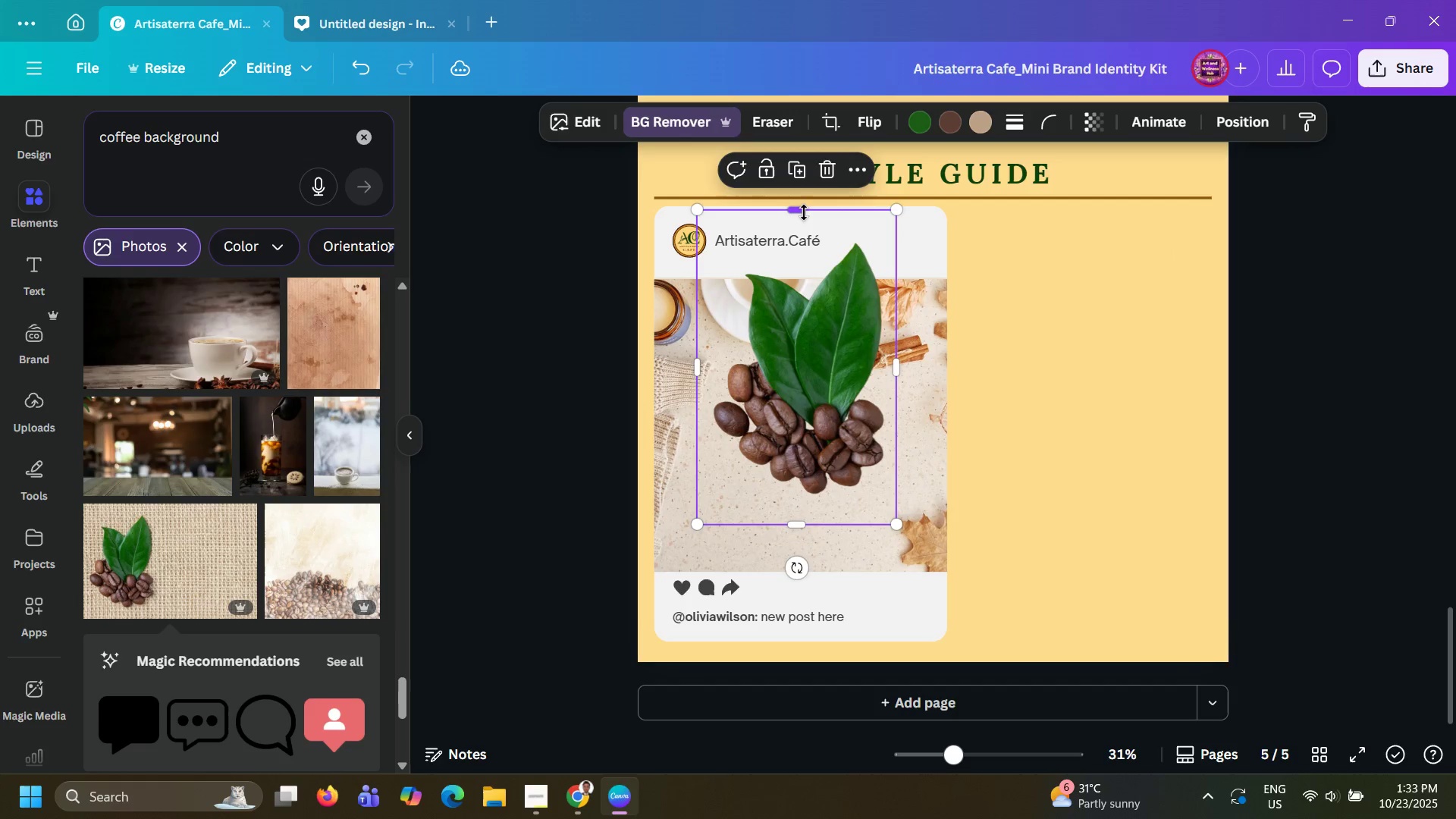 
left_click_drag(start_coordinate=[804, 212], to_coordinate=[805, 237])
 